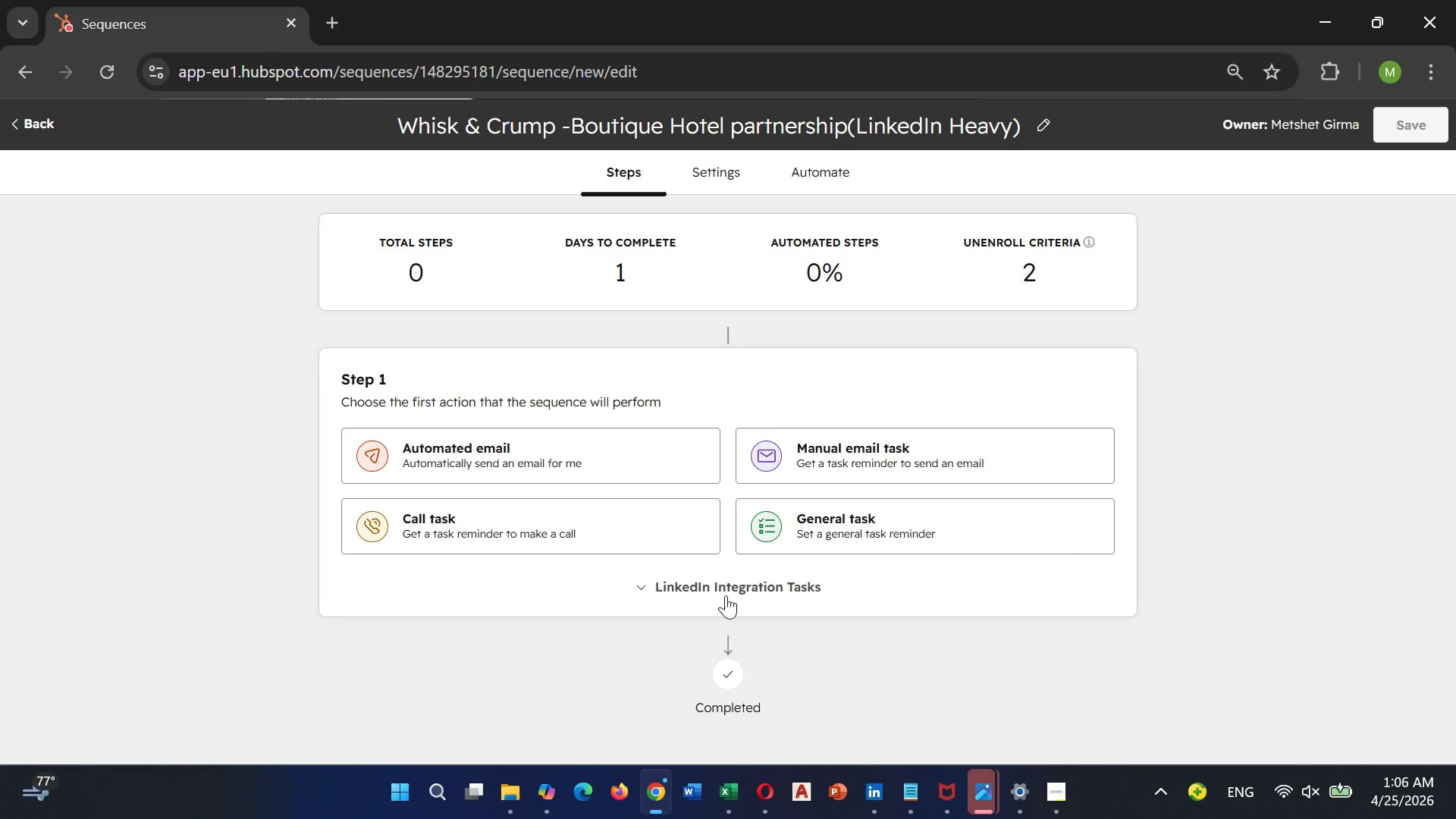 
left_click([726, 595])
 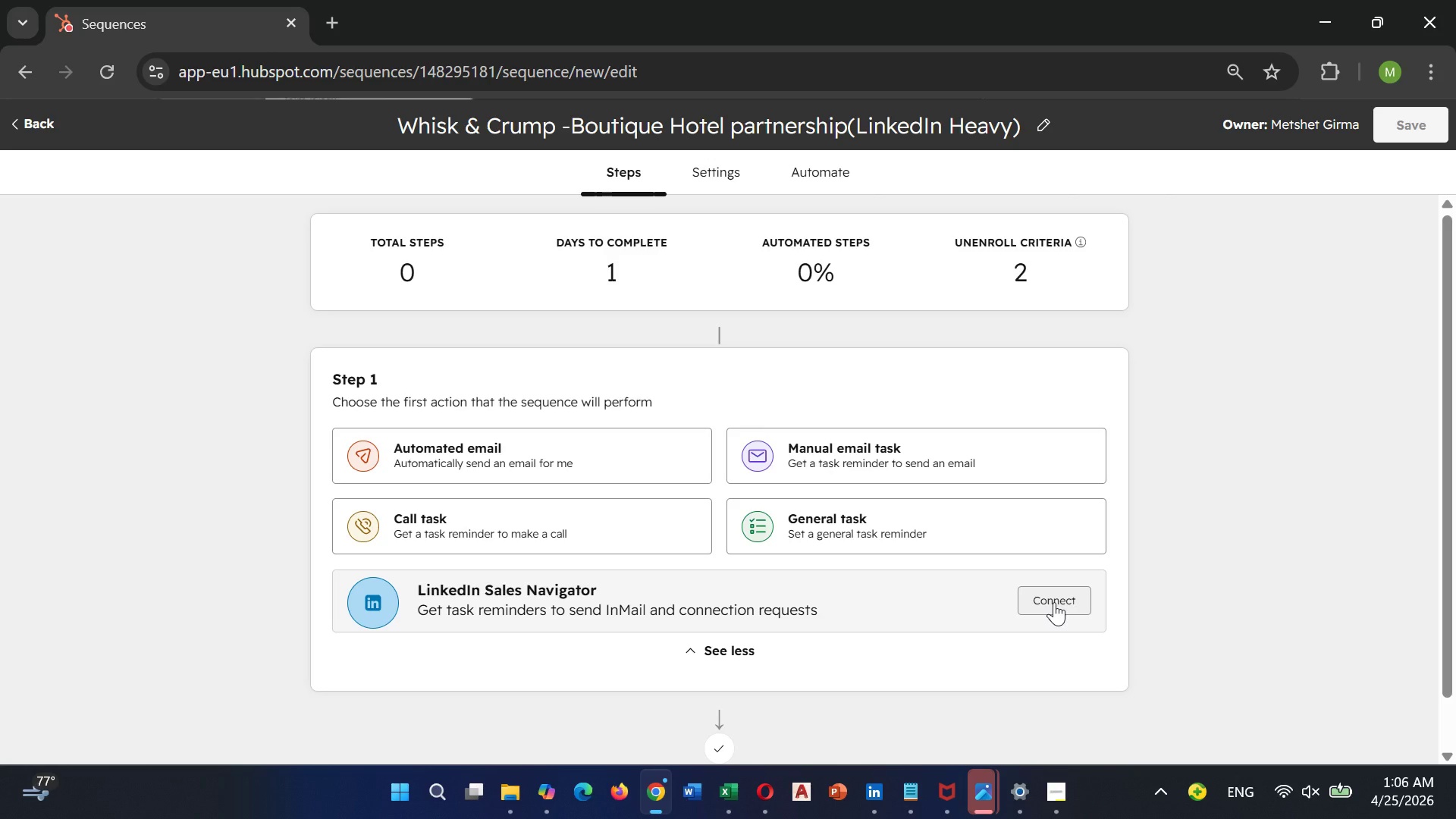 
wait(7.52)
 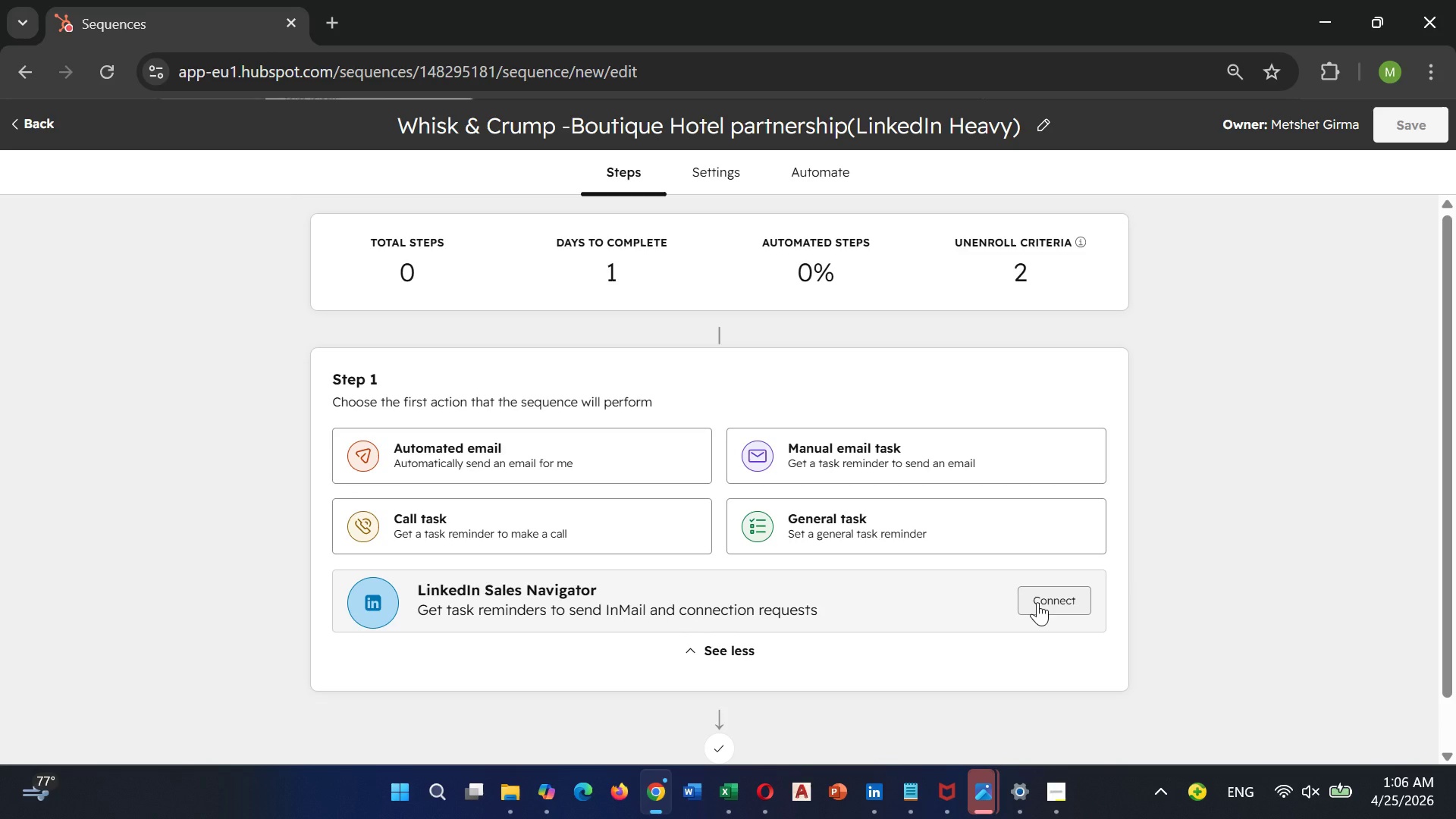 
left_click([1054, 602])
 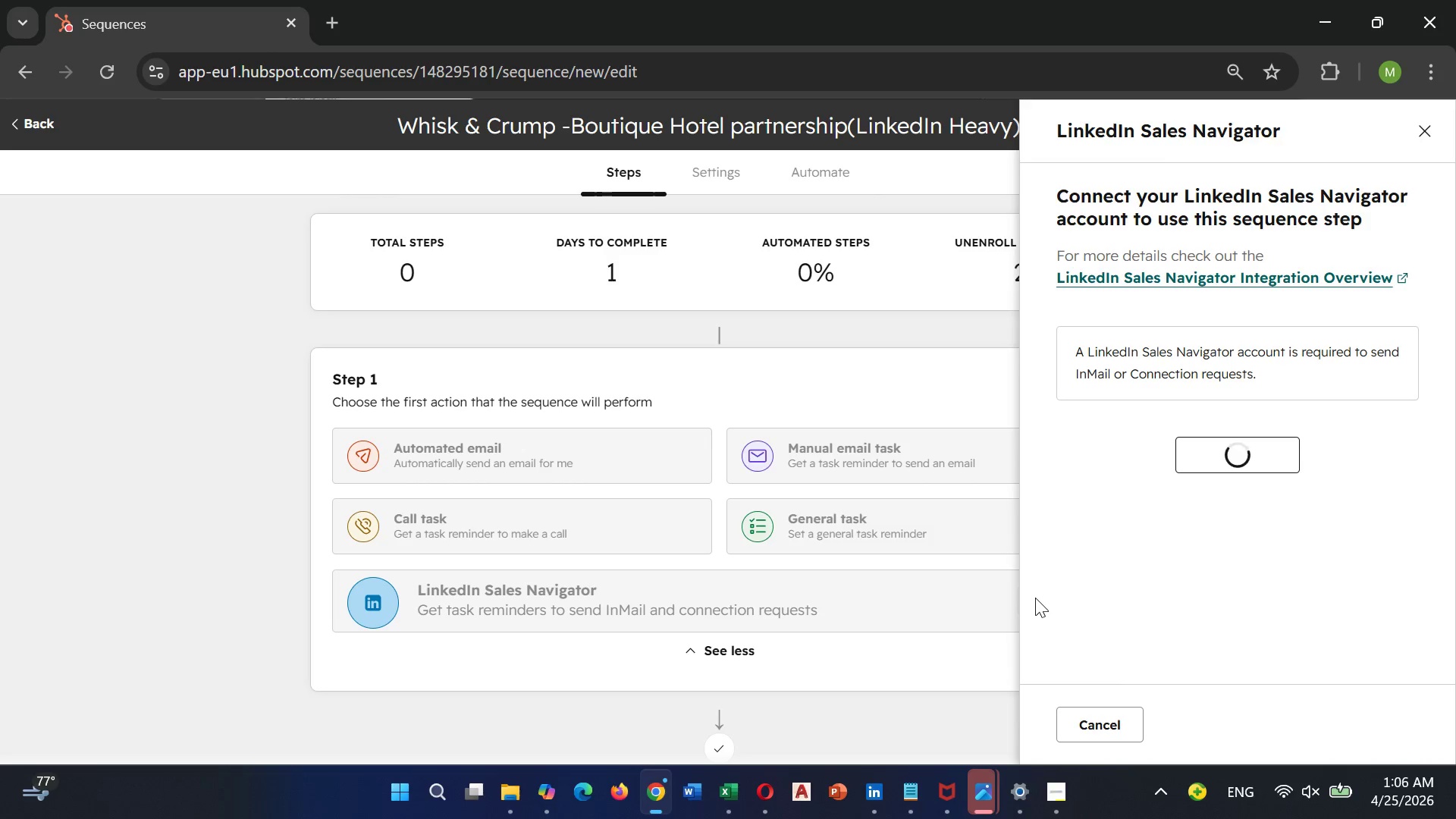 
wait(18.08)
 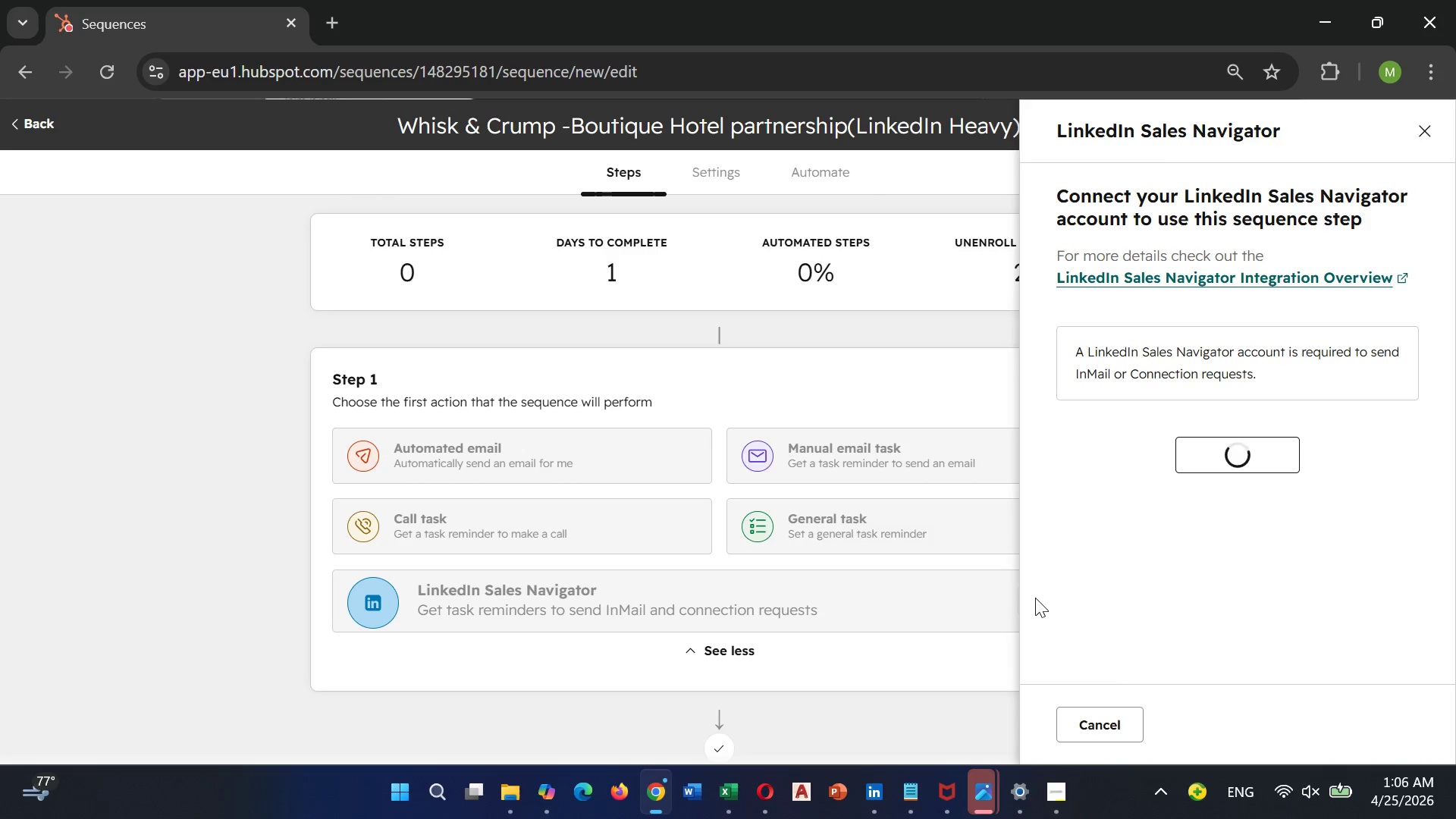 
scroll: coordinate [1249, 397], scroll_direction: down, amount: 2.0
 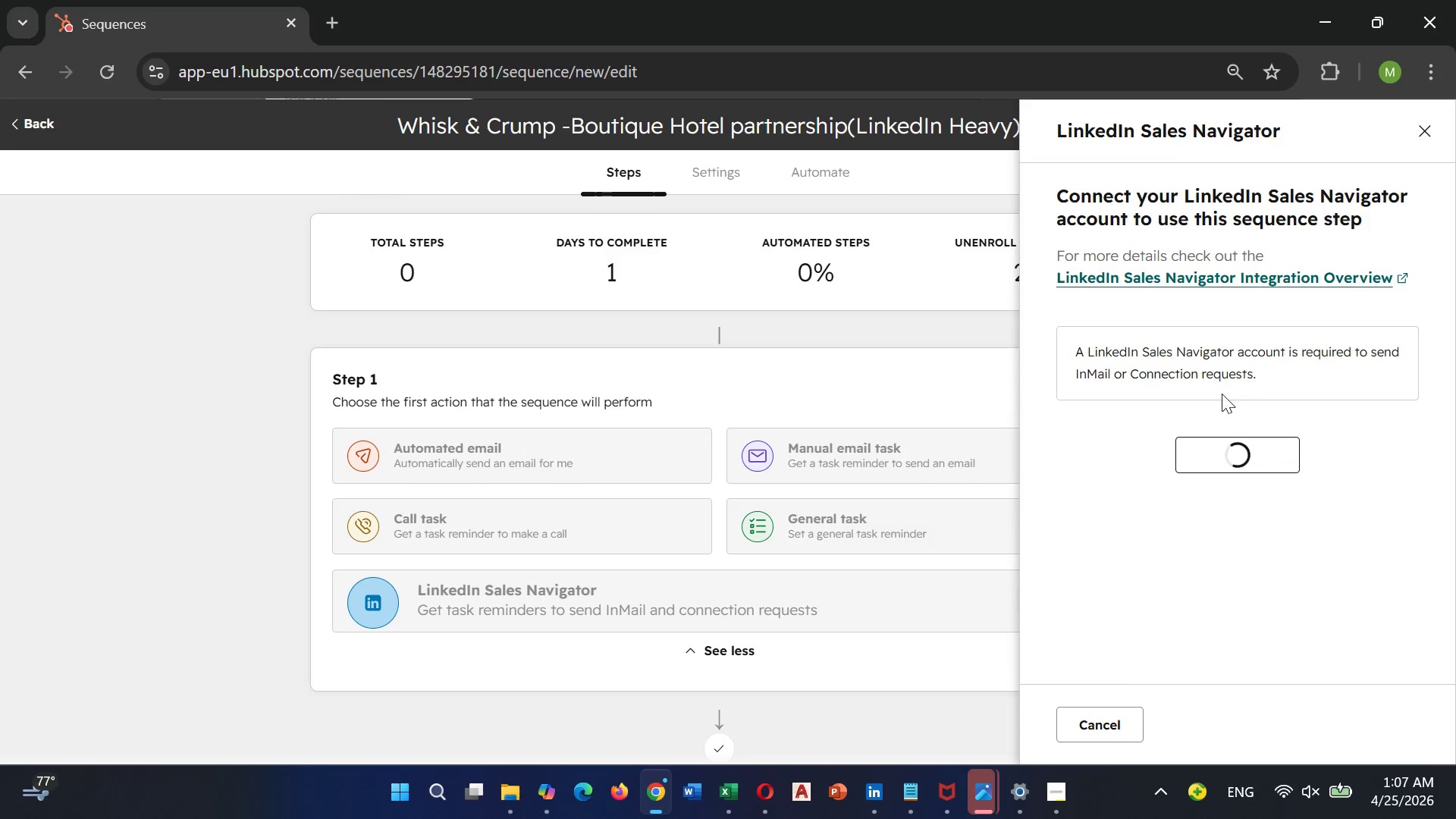 
left_click([1233, 433])
 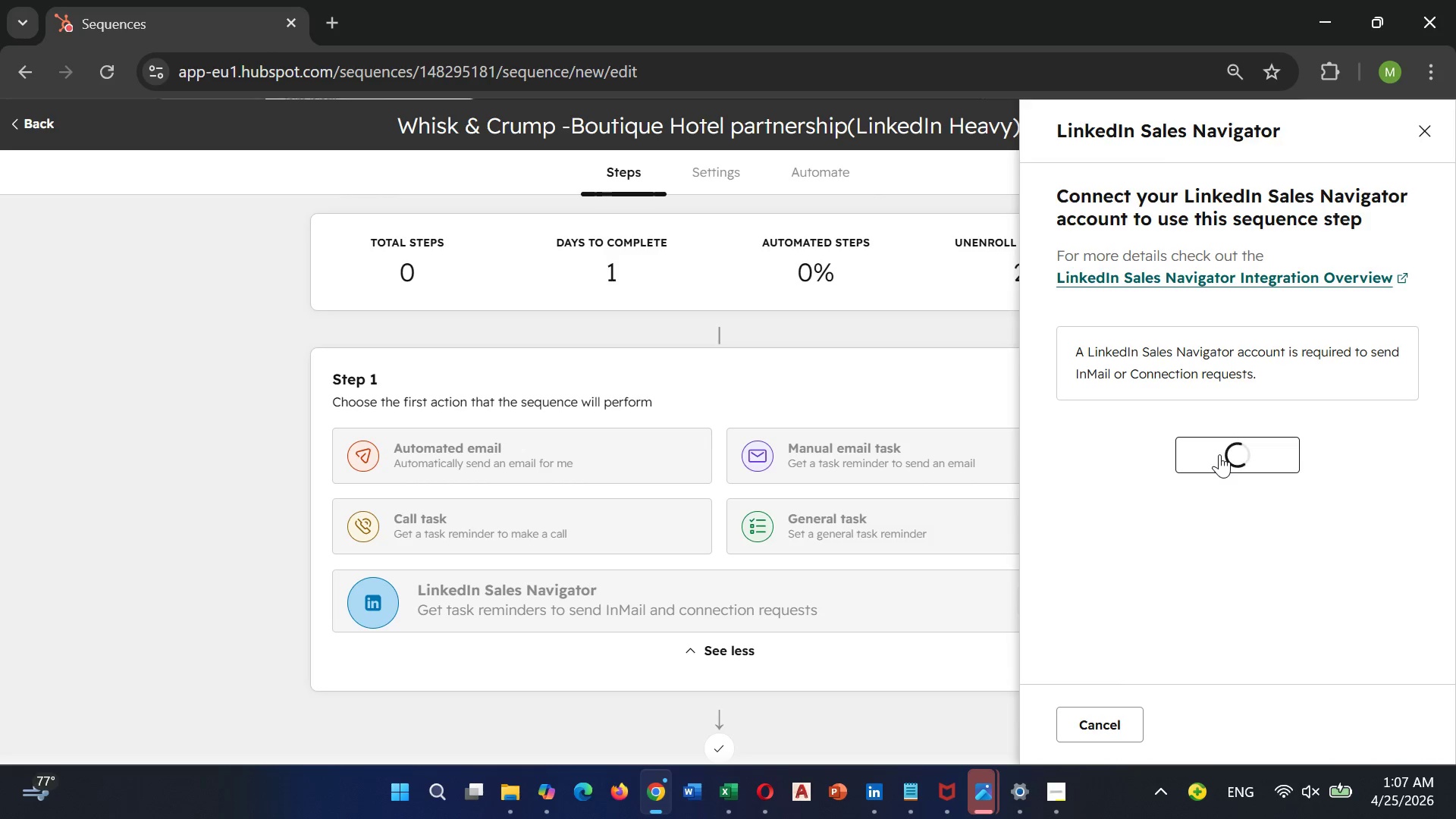 
left_click([1219, 454])
 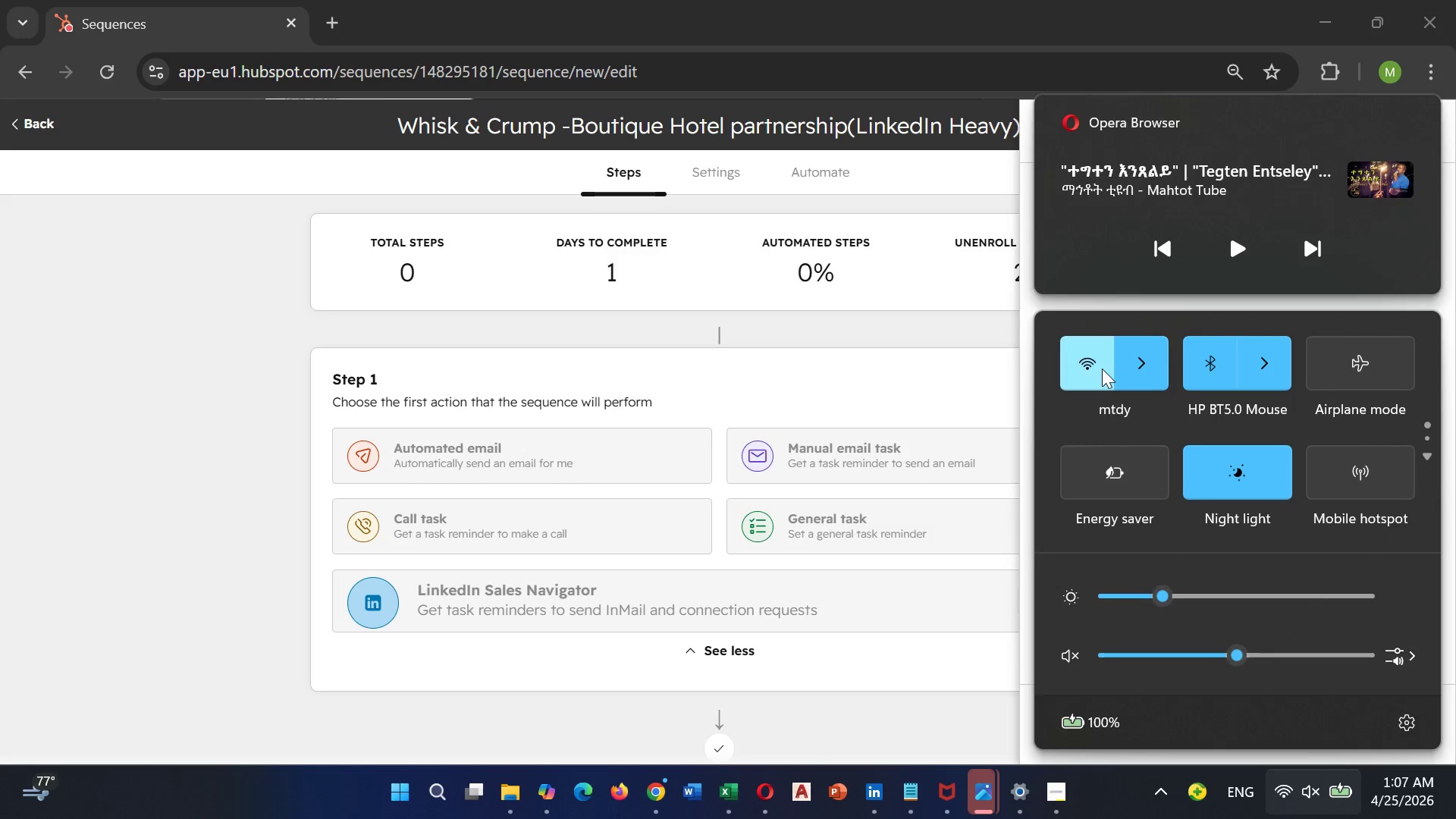 
wait(19.44)
 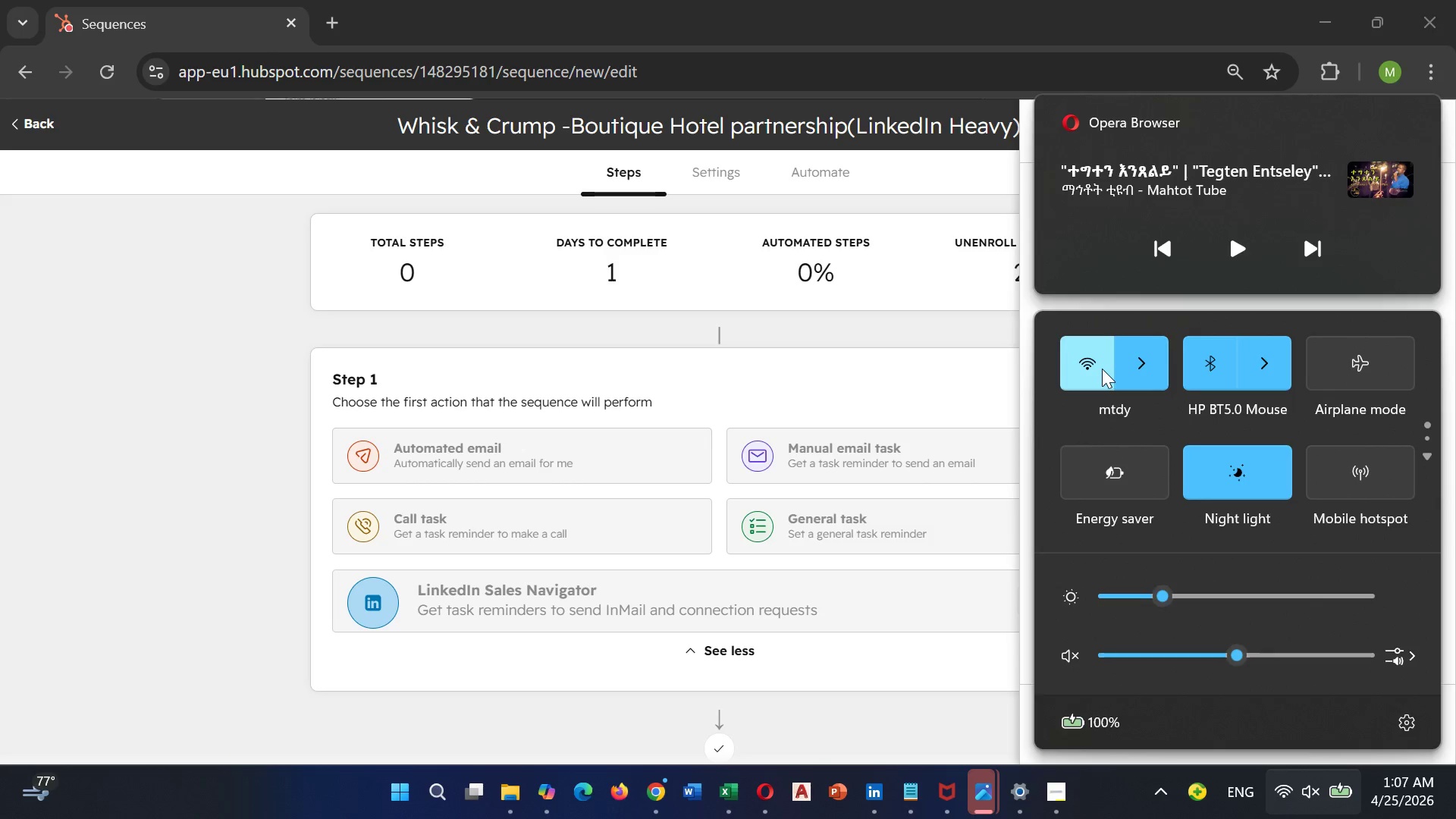 
left_click([1134, 379])
 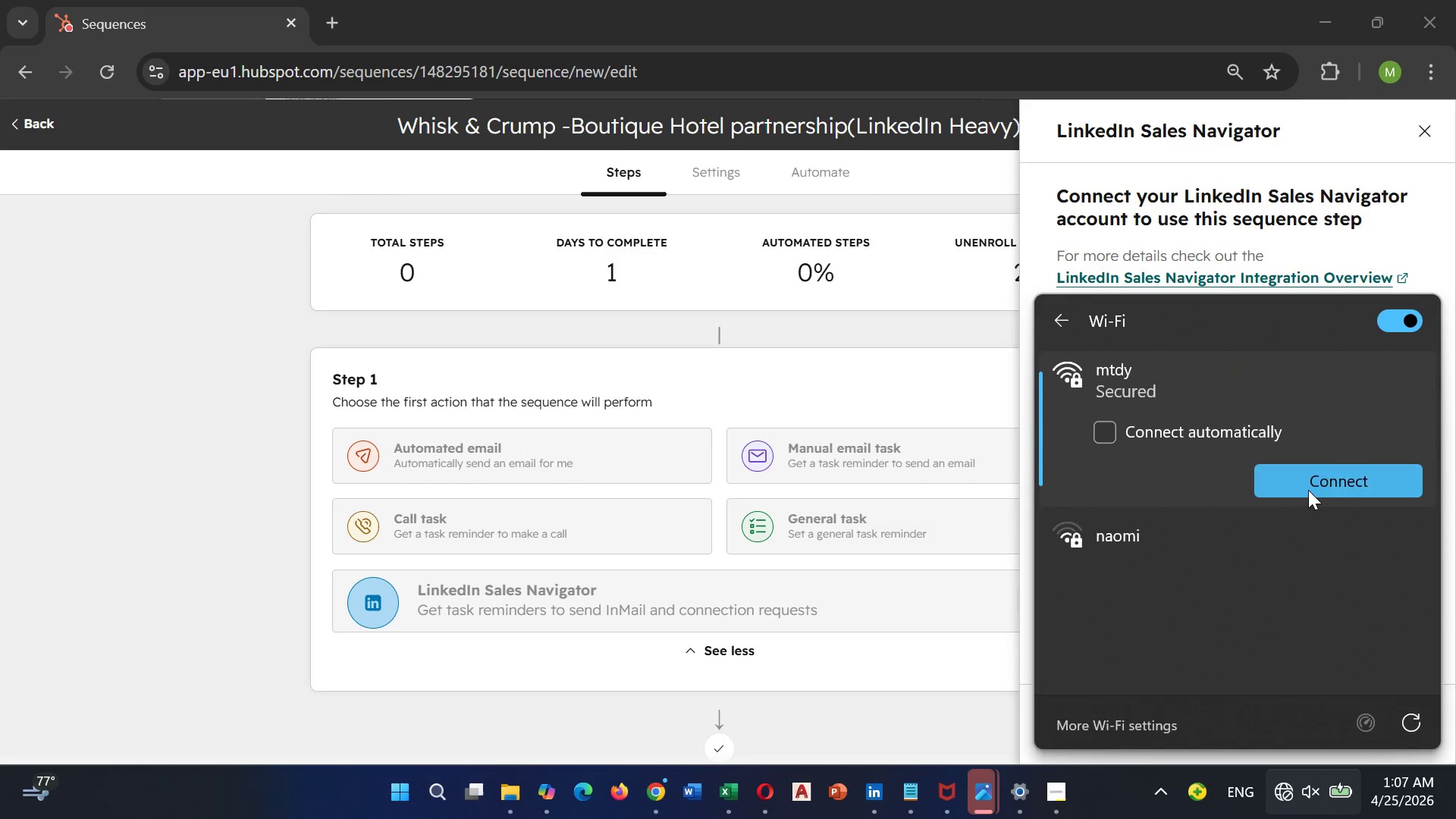 
left_click([1308, 490])
 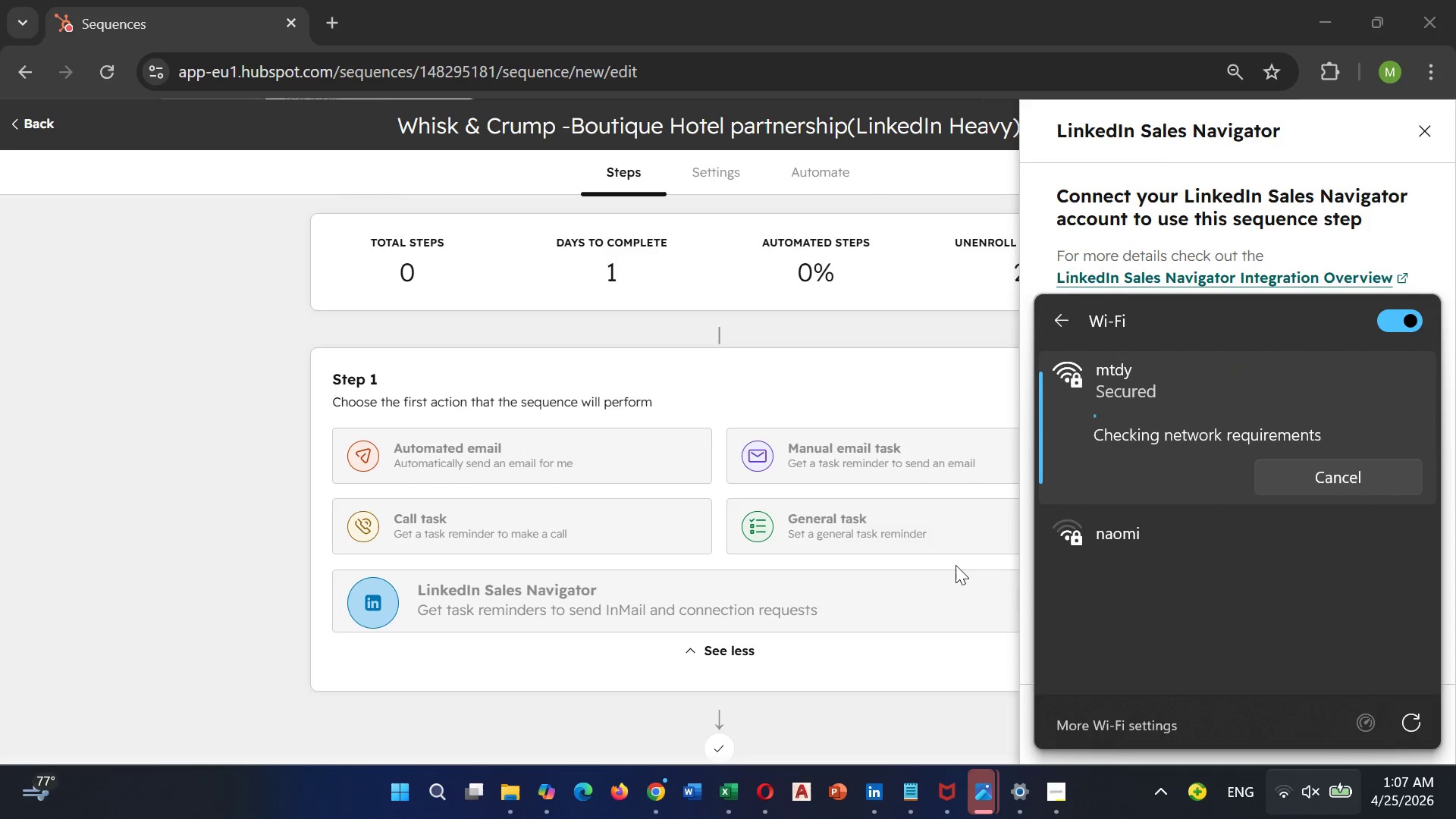 
wait(12.94)
 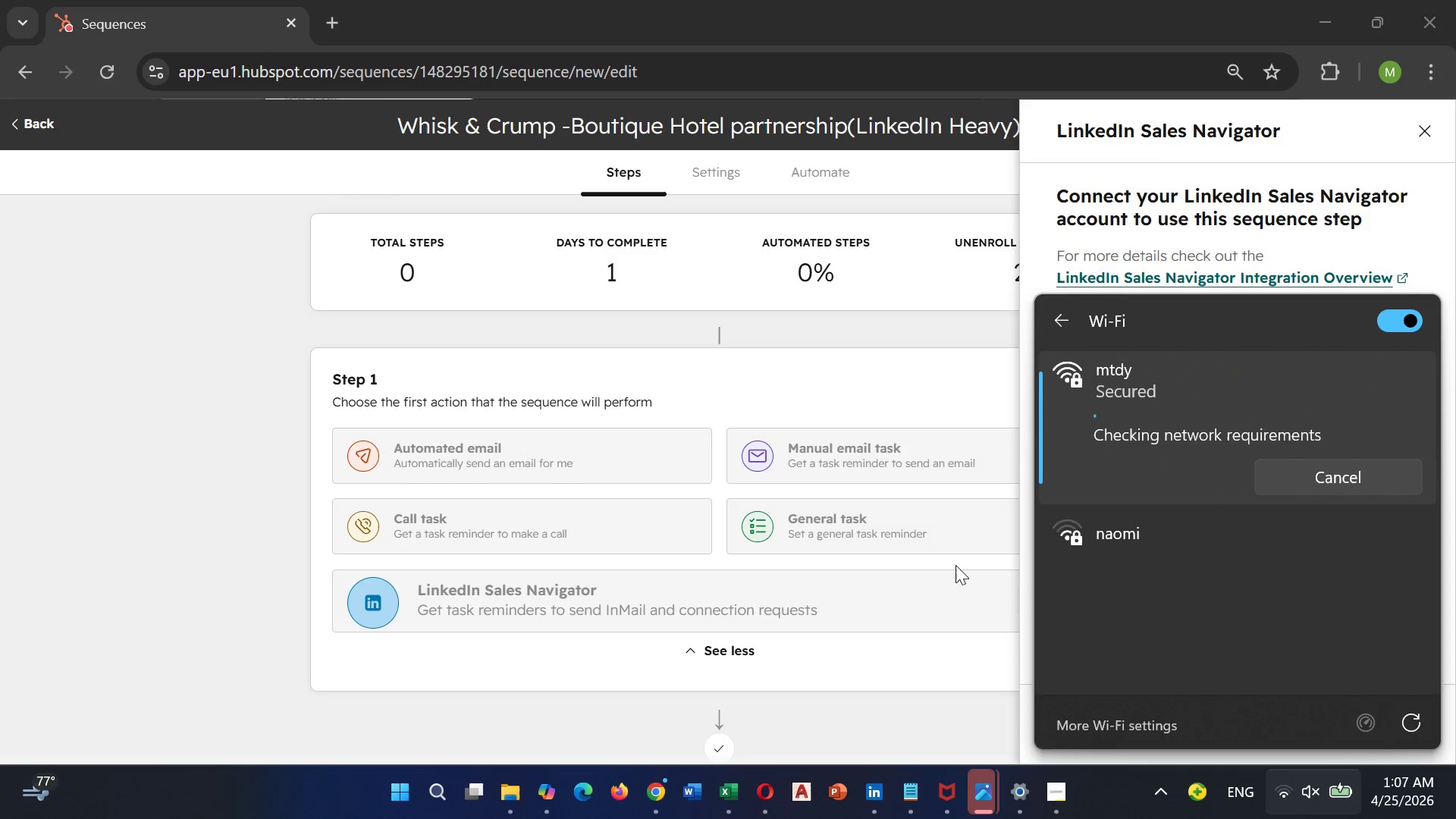 
left_click([822, 522])
 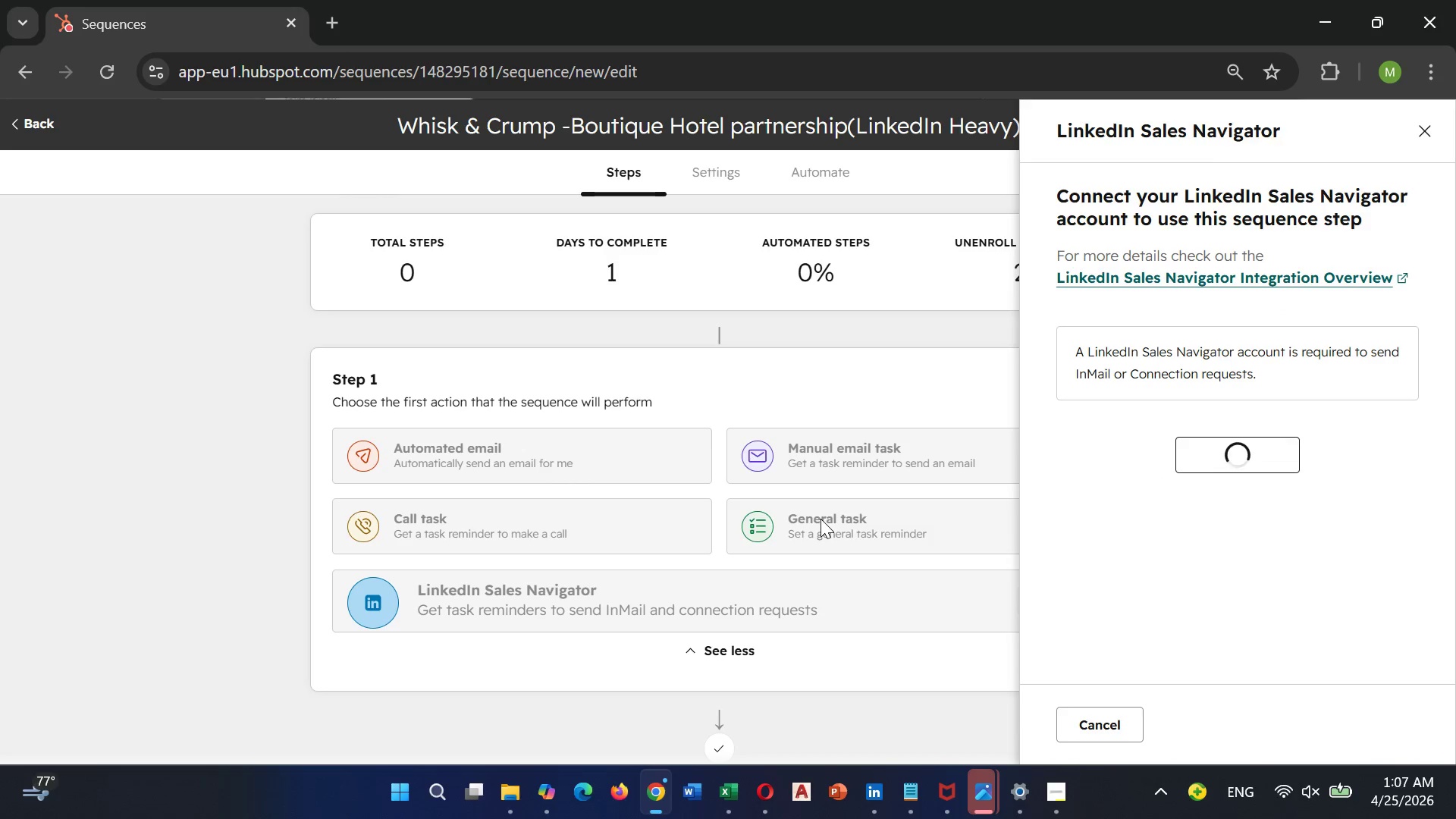 
left_click([821, 519])
 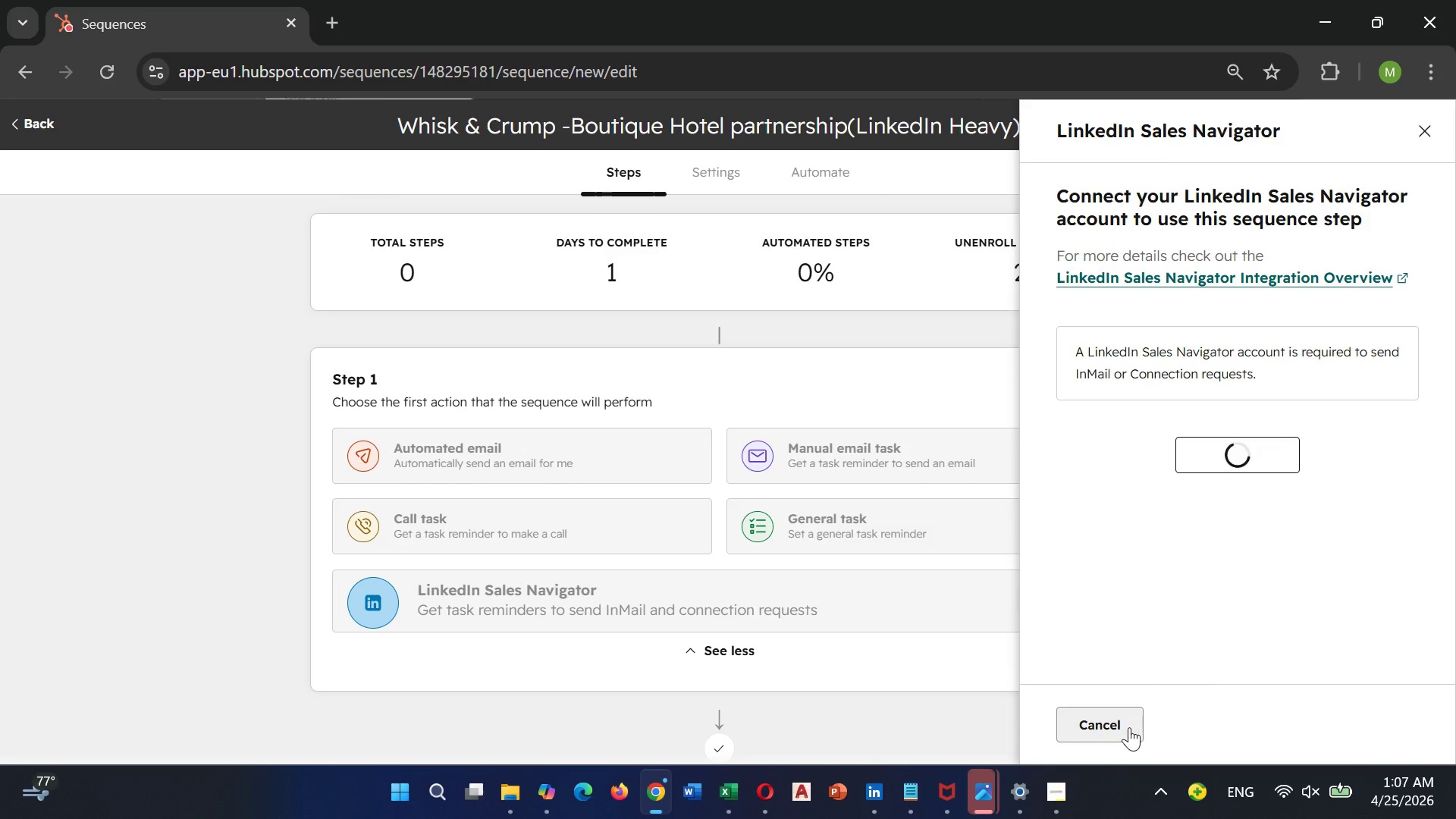 
left_click([1128, 727])
 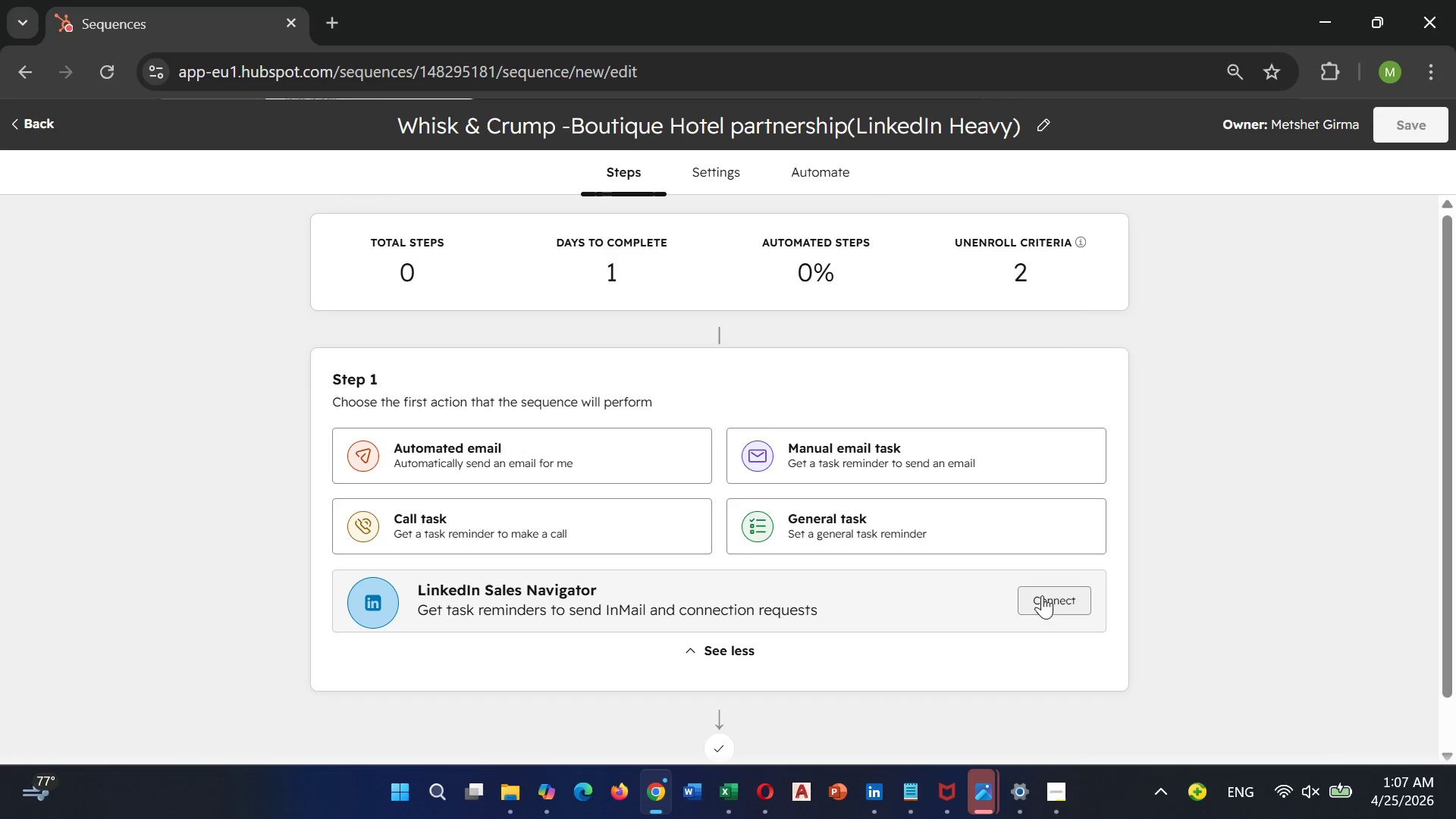 
left_click([1042, 595])
 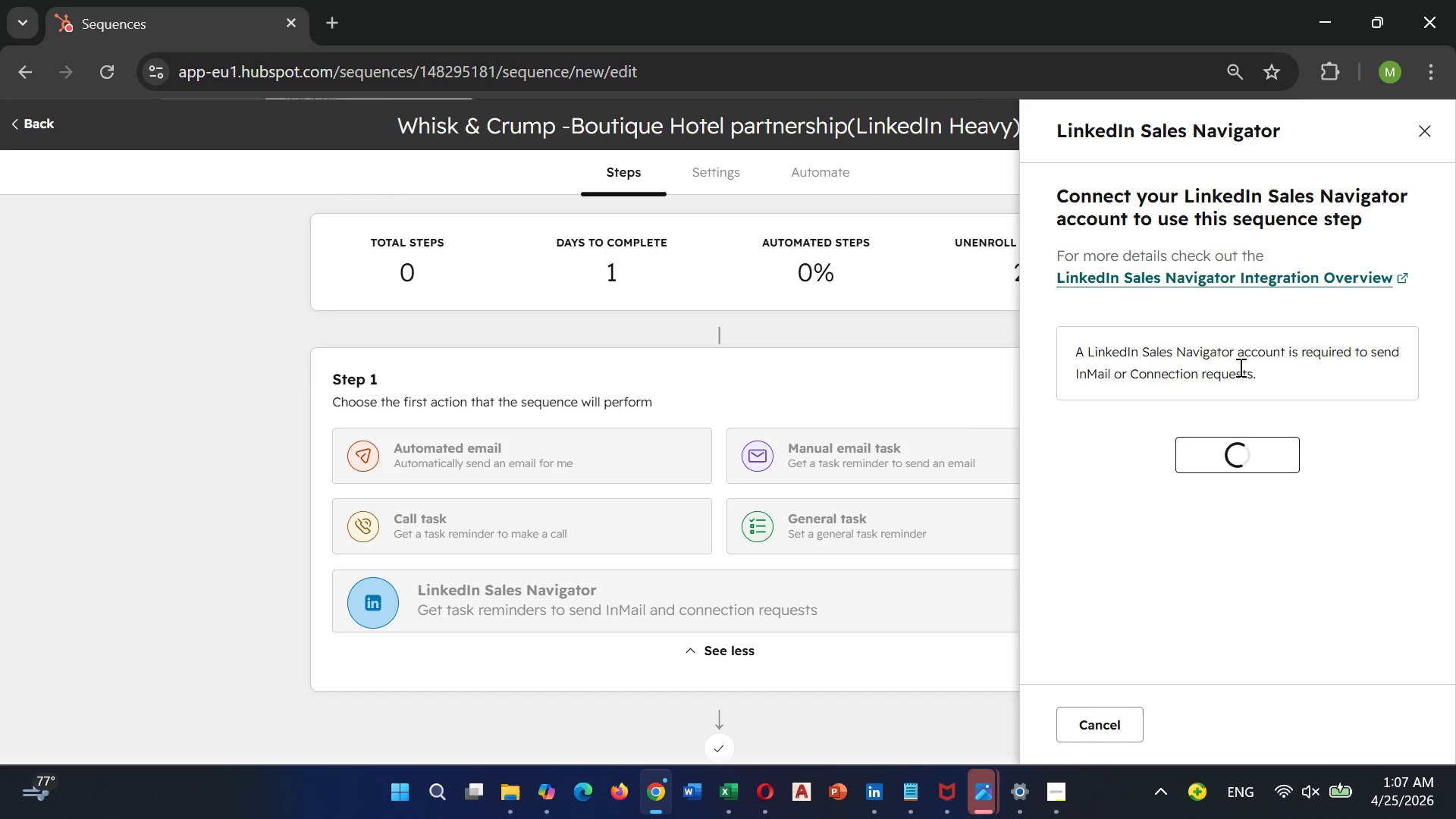 
double_click([1239, 367])
 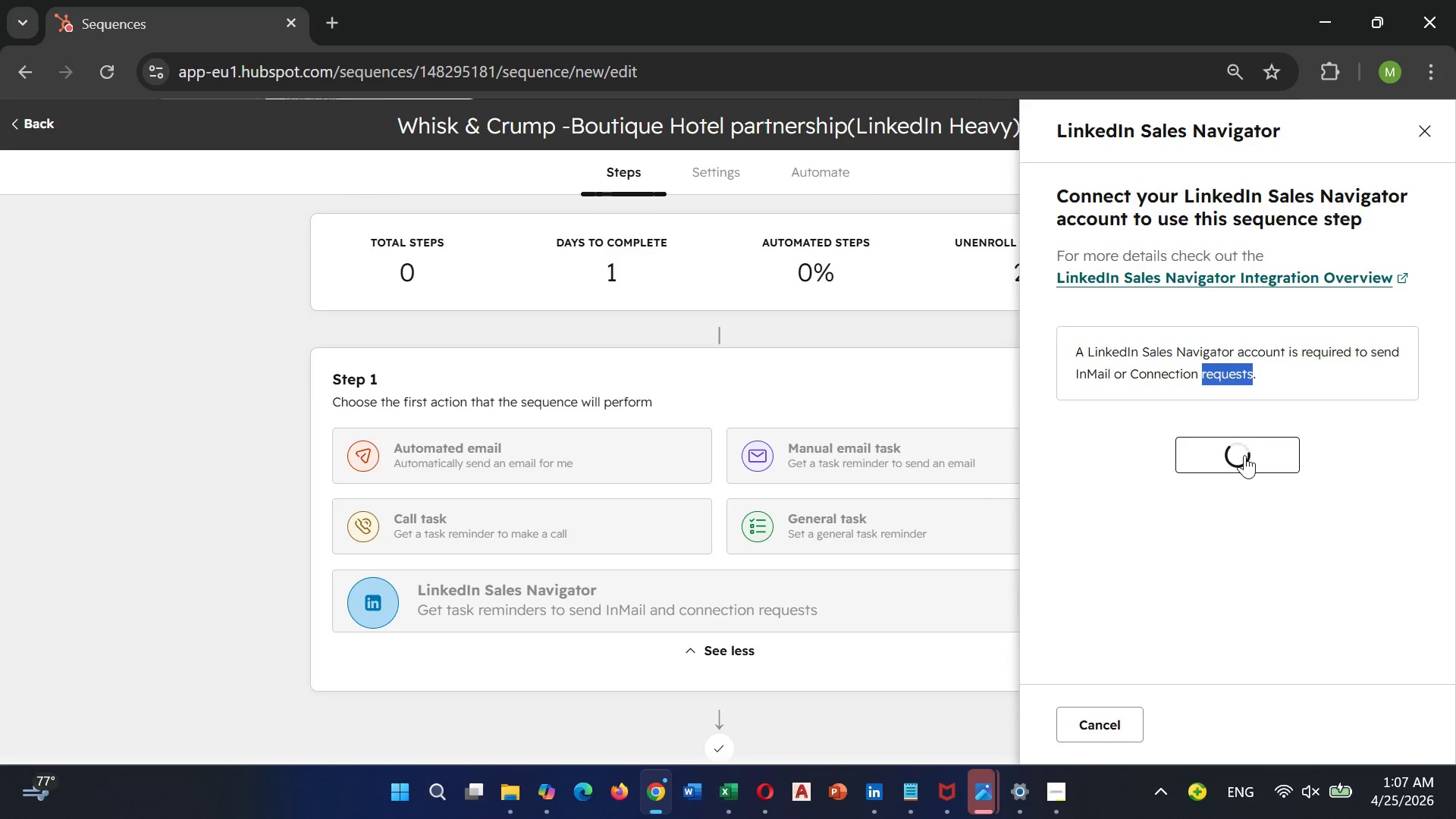 
double_click([1244, 455])
 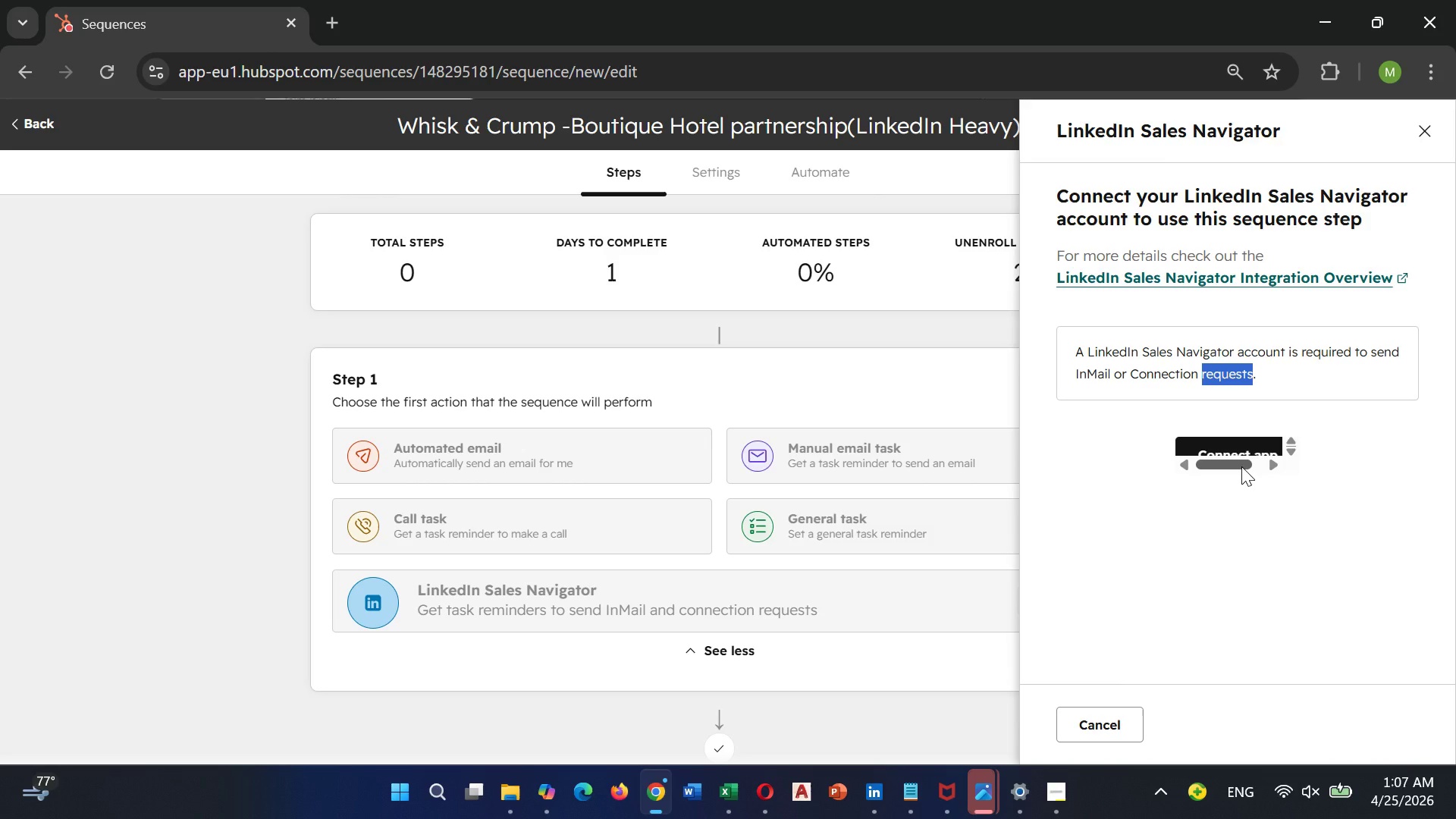 
wait(6.8)
 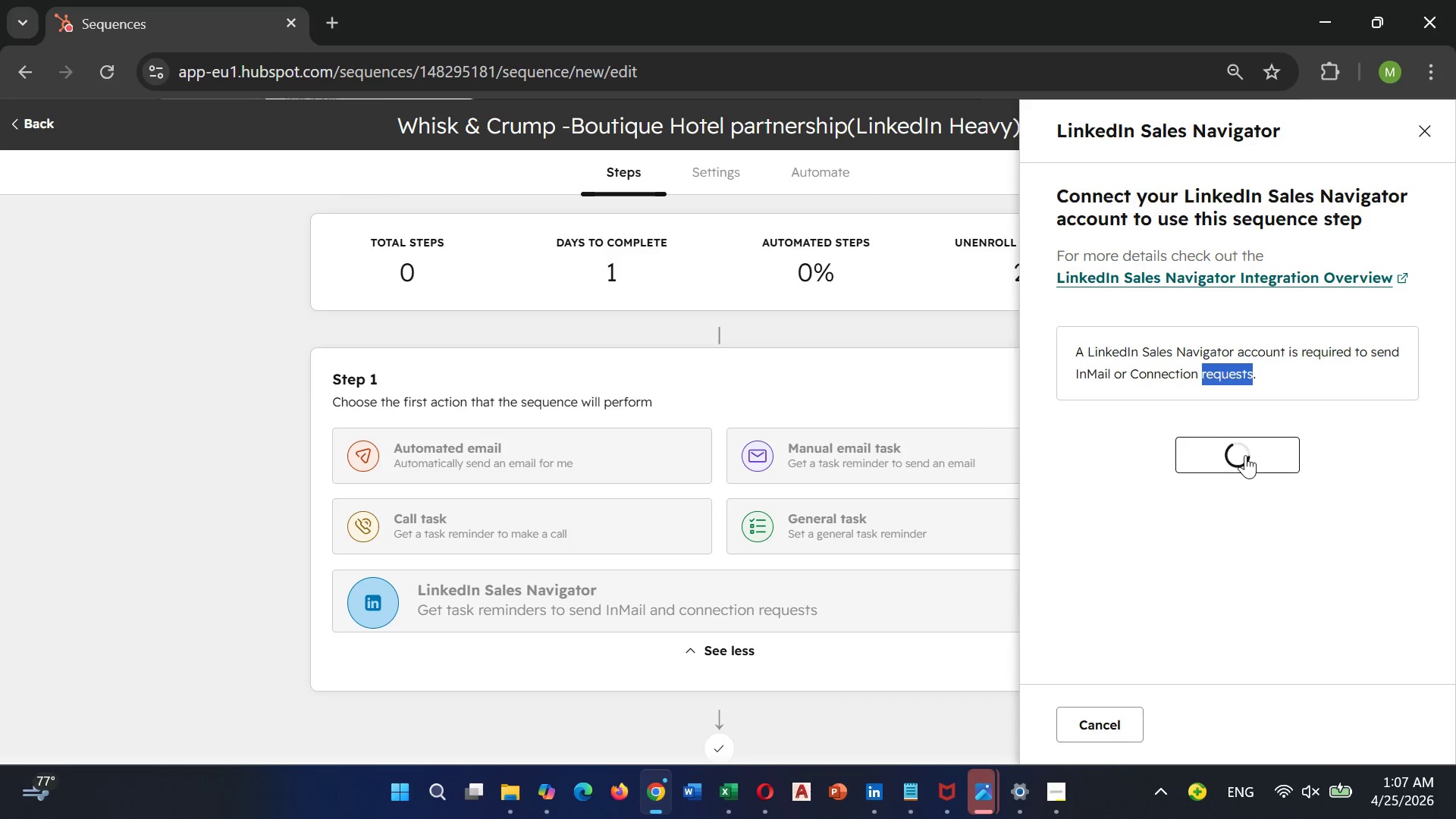 
left_click([1226, 452])
 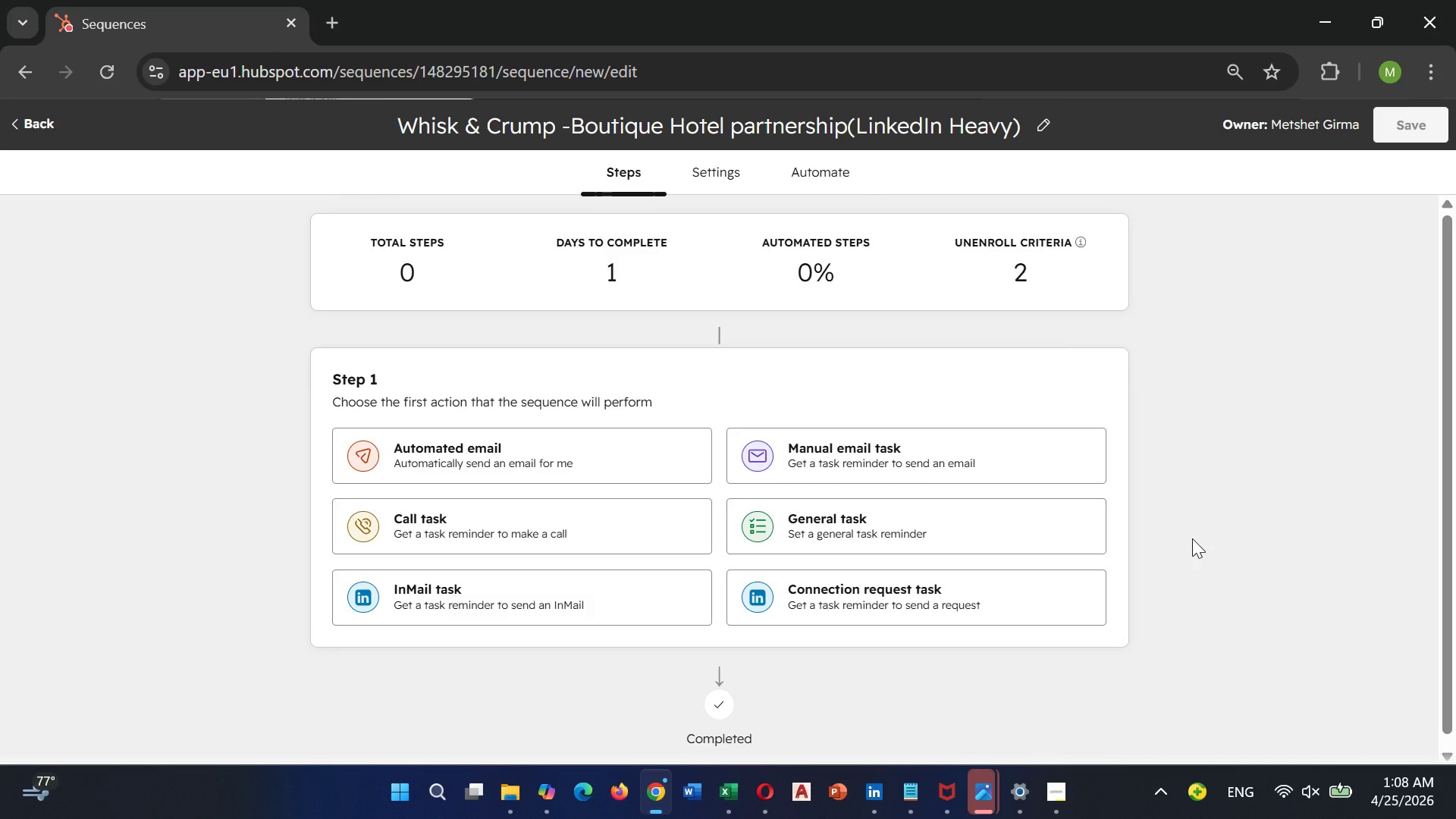 
wait(18.84)
 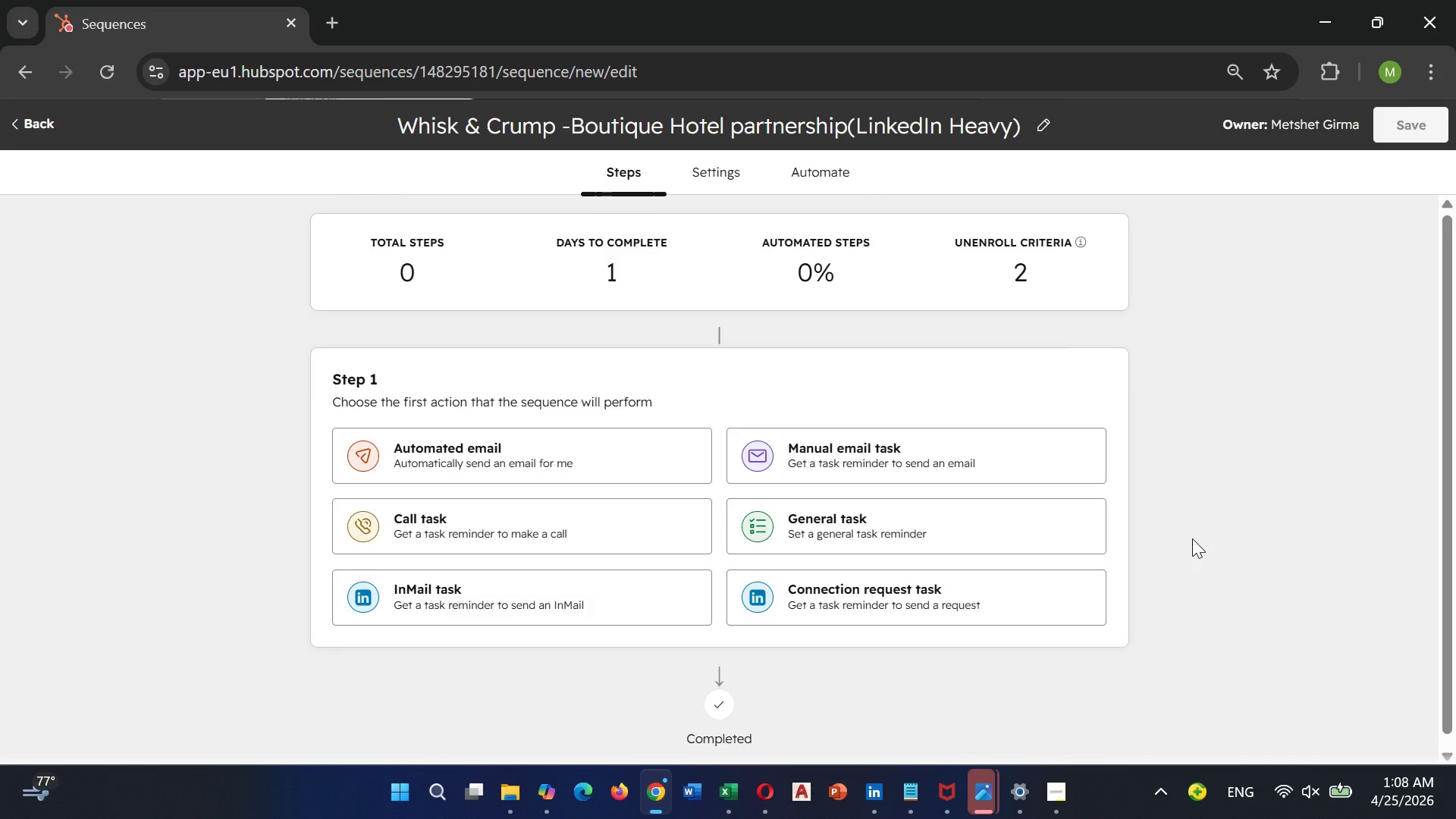 
left_click([923, 592])
 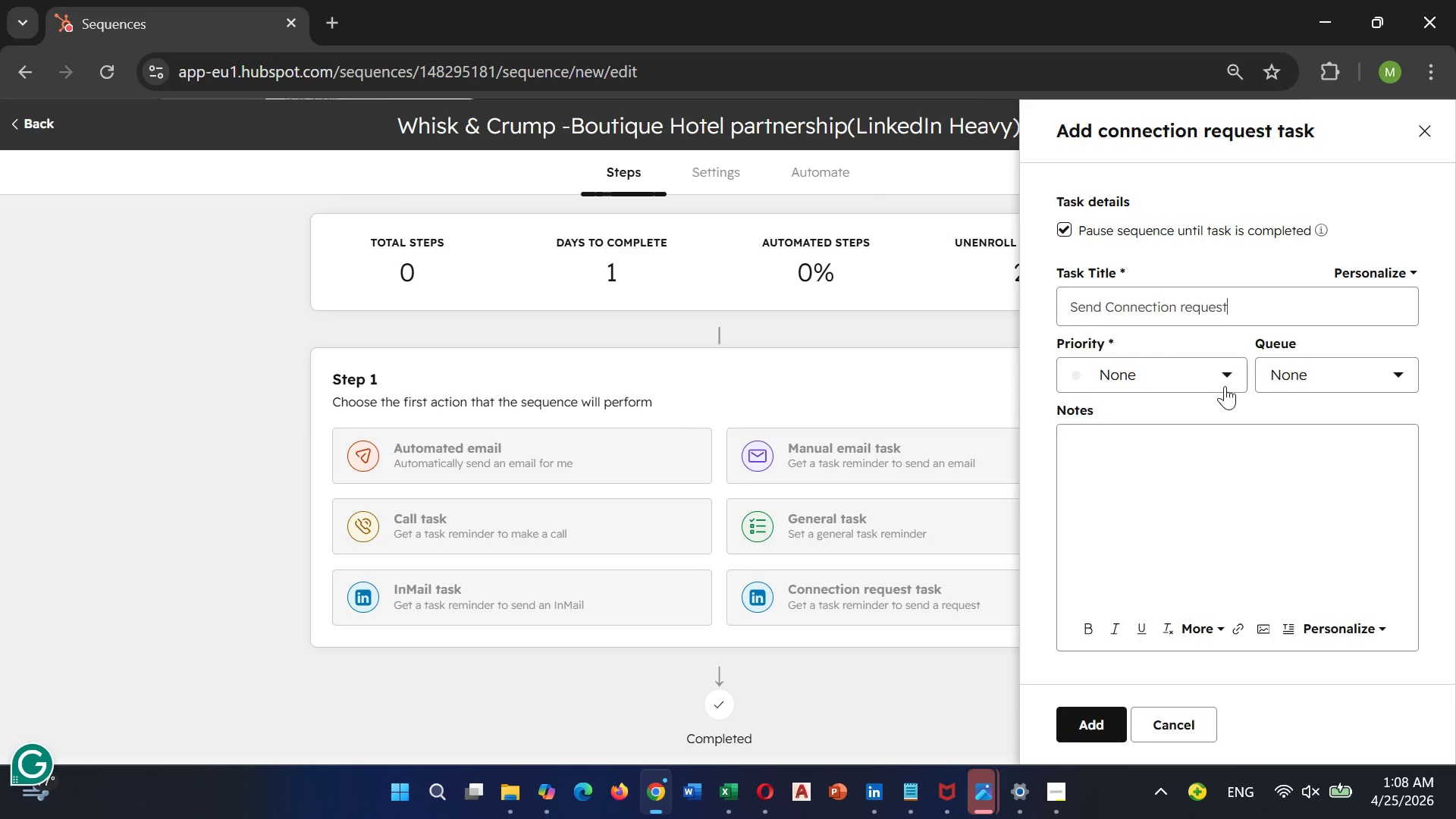 
hold_key(key=Backspace, duration=0.92)
 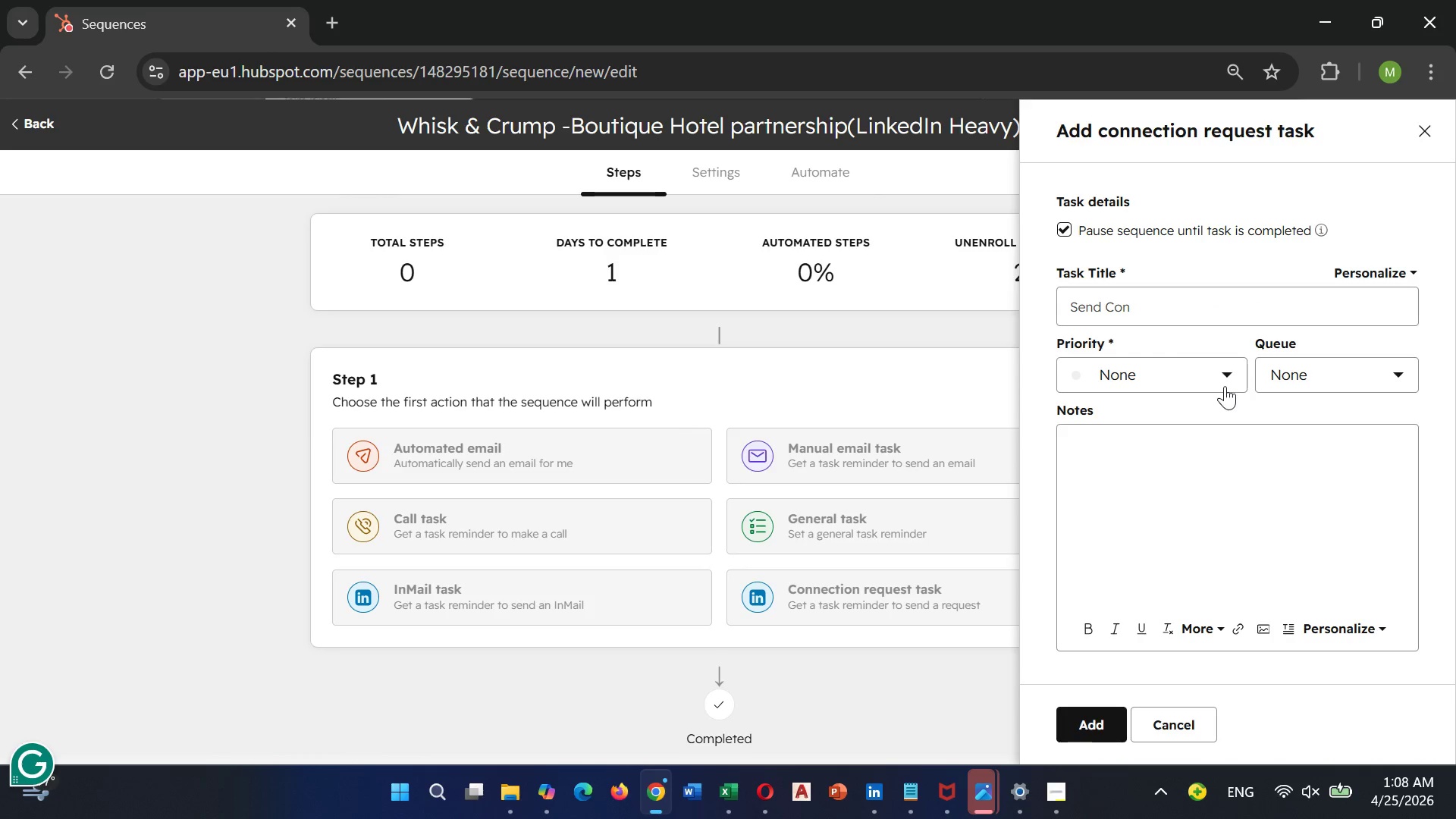 
type(Se)
 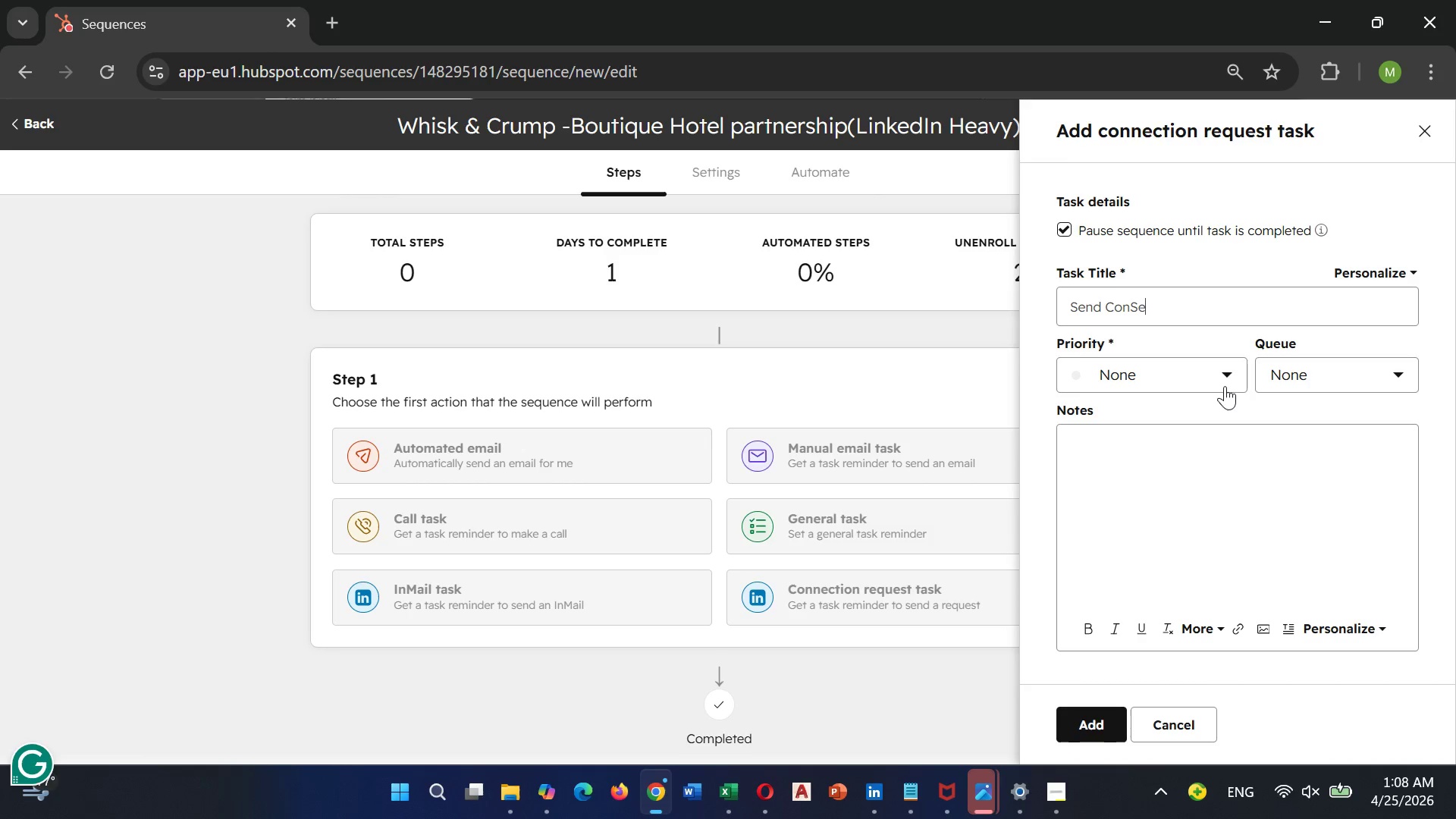 
hold_key(key=Backspace, duration=0.98)
 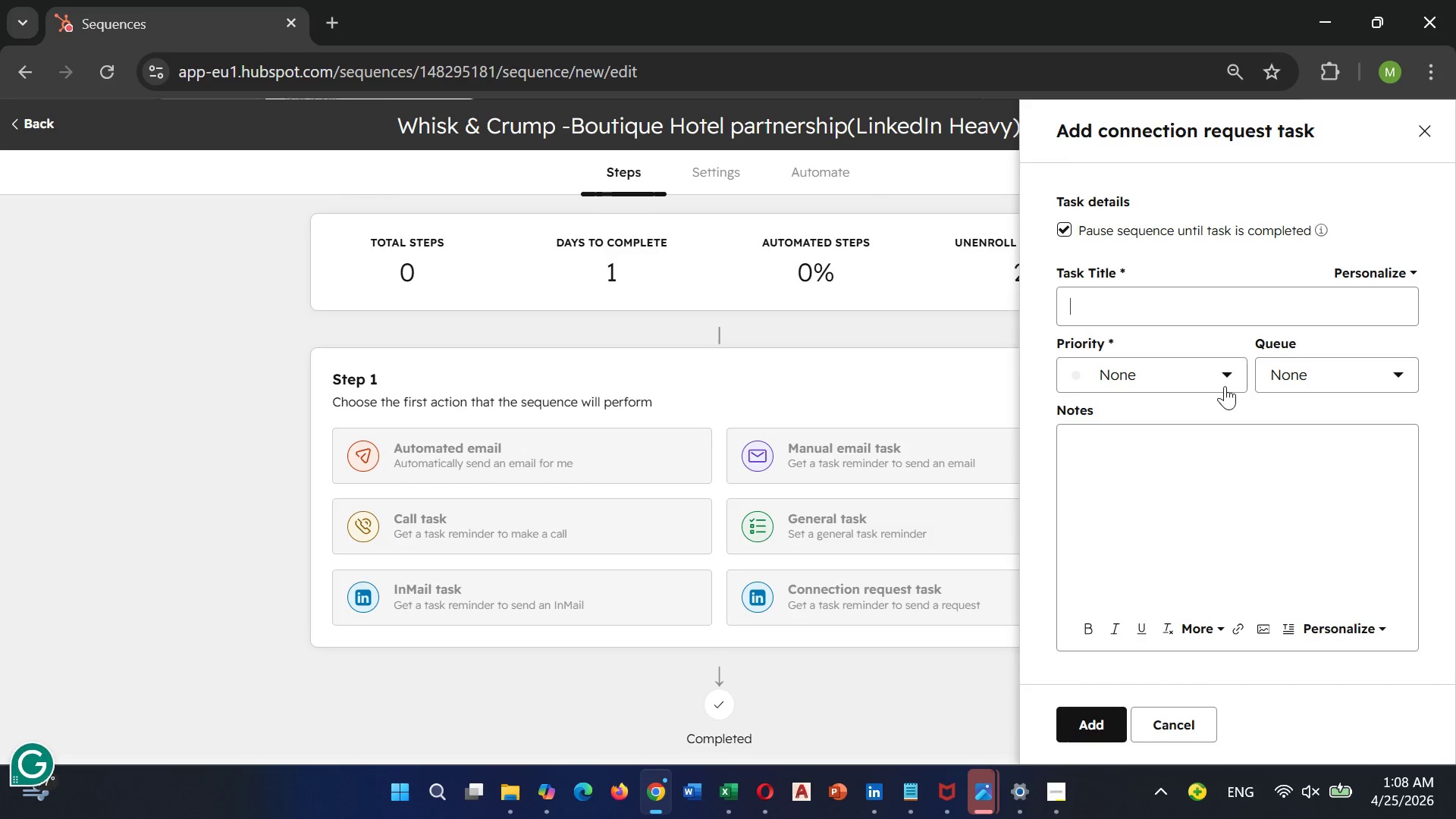 
type(Send Linkedin)
 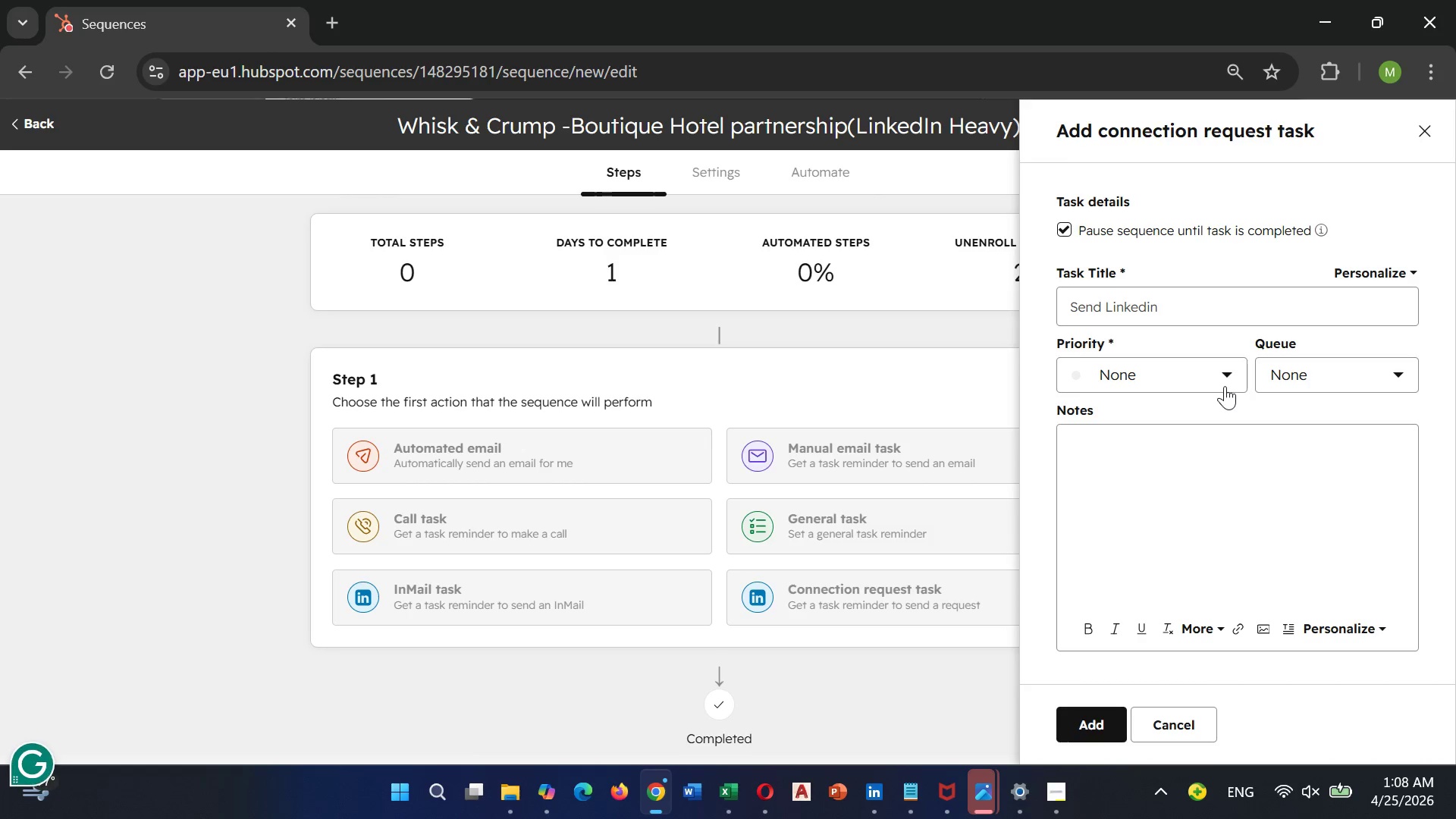 
key(ArrowLeft)
 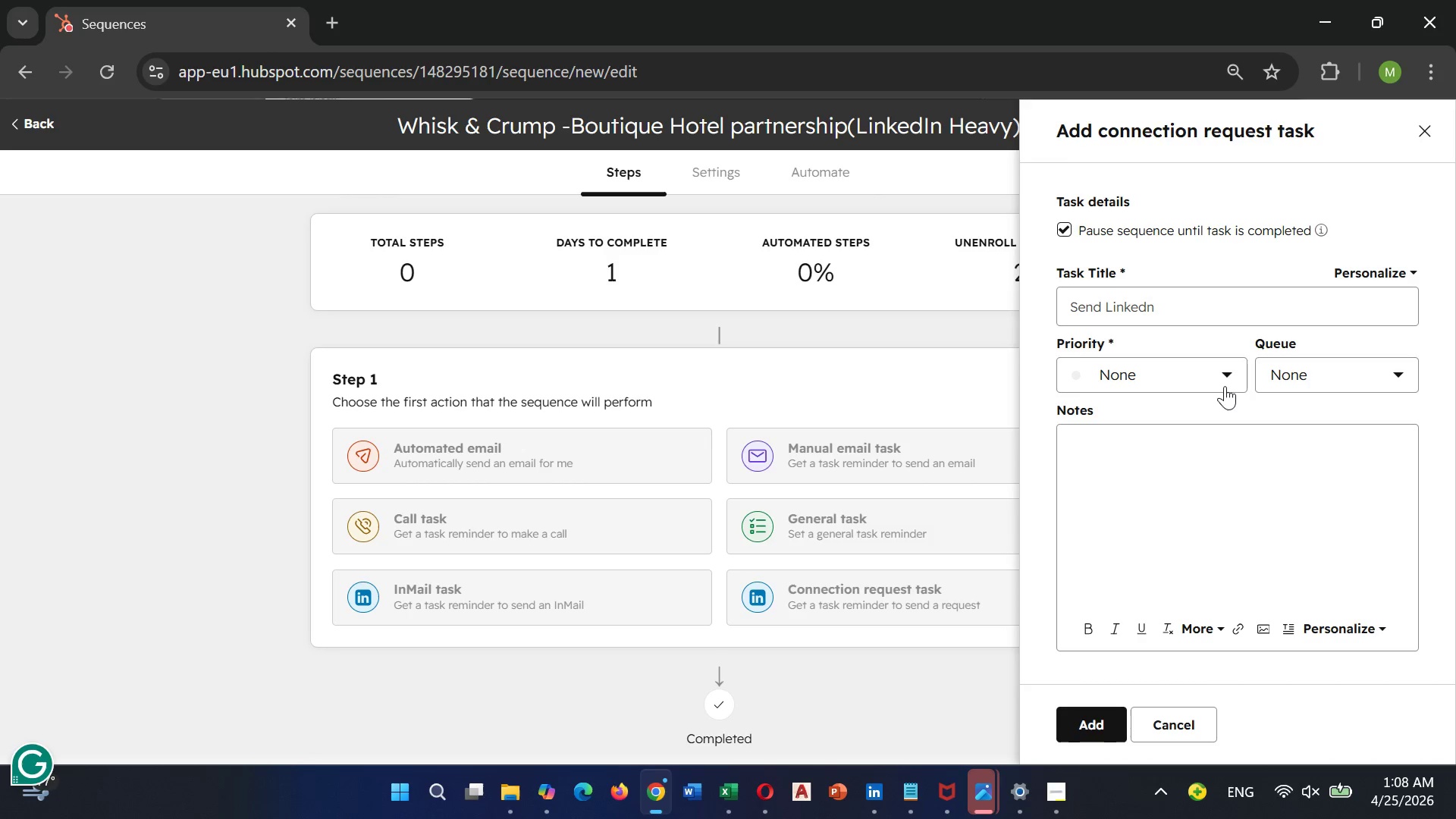 
key(Backspace)
 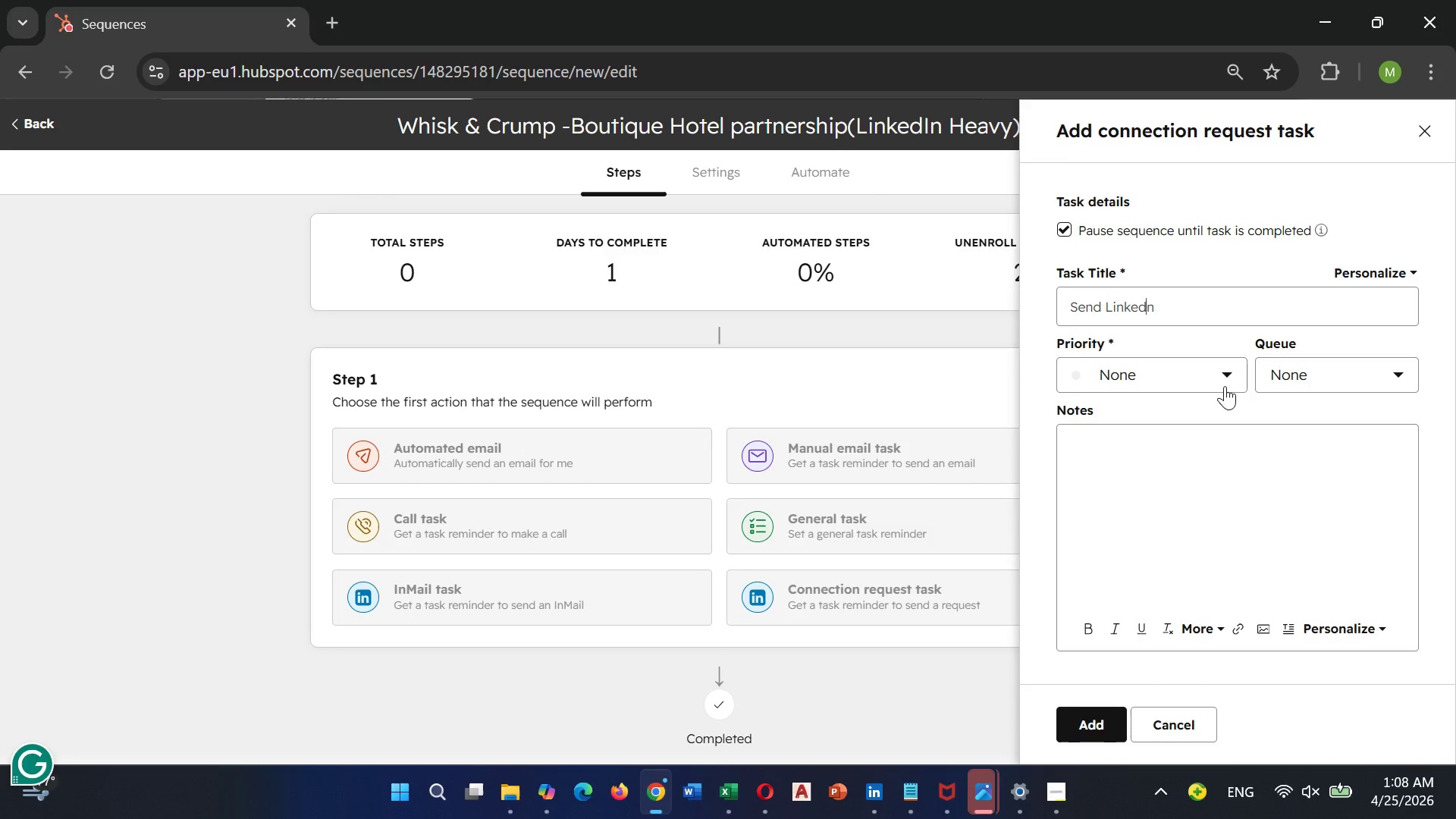 
key(Shift+ShiftLeft)
 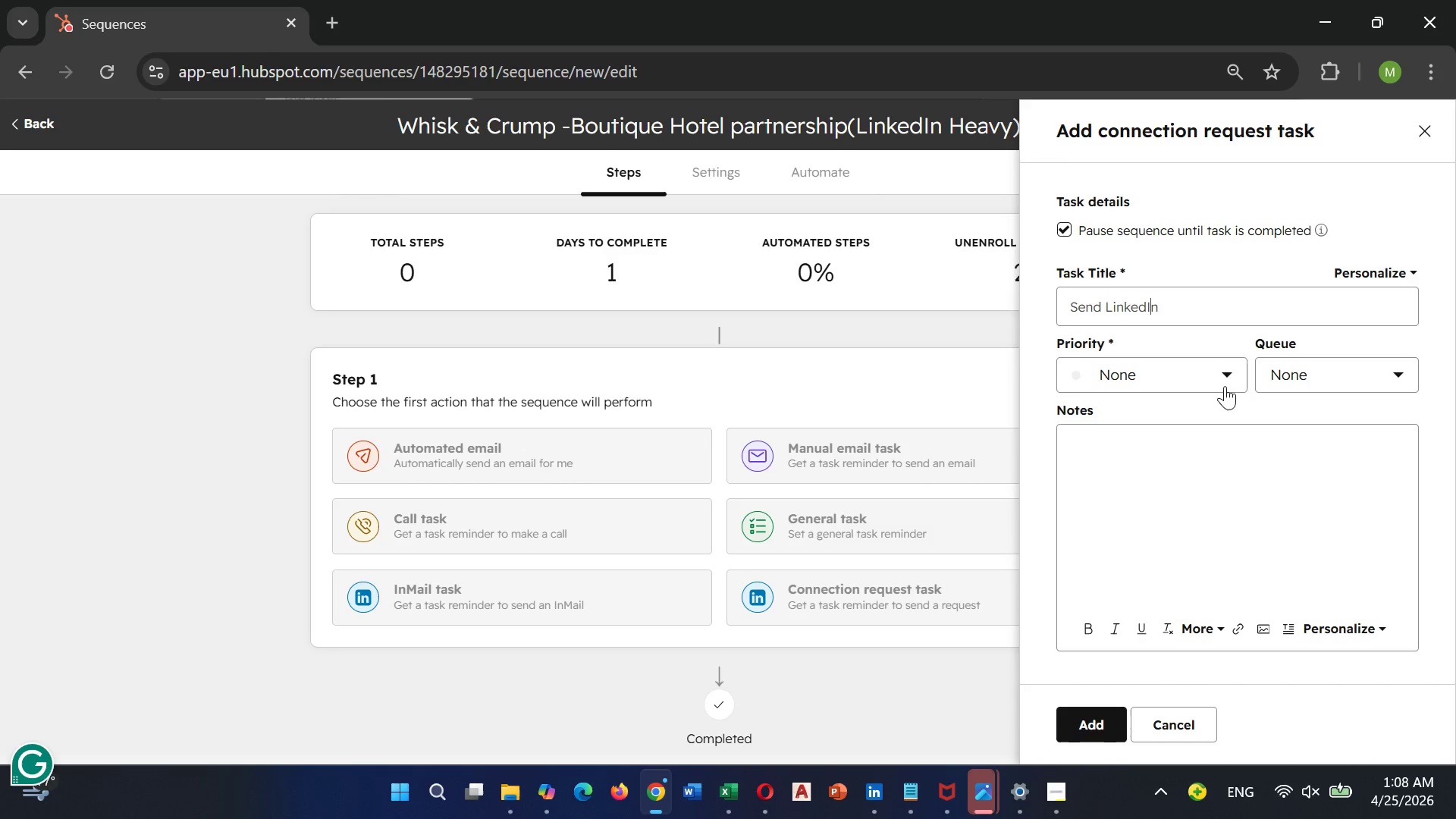 
key(Shift+I)
 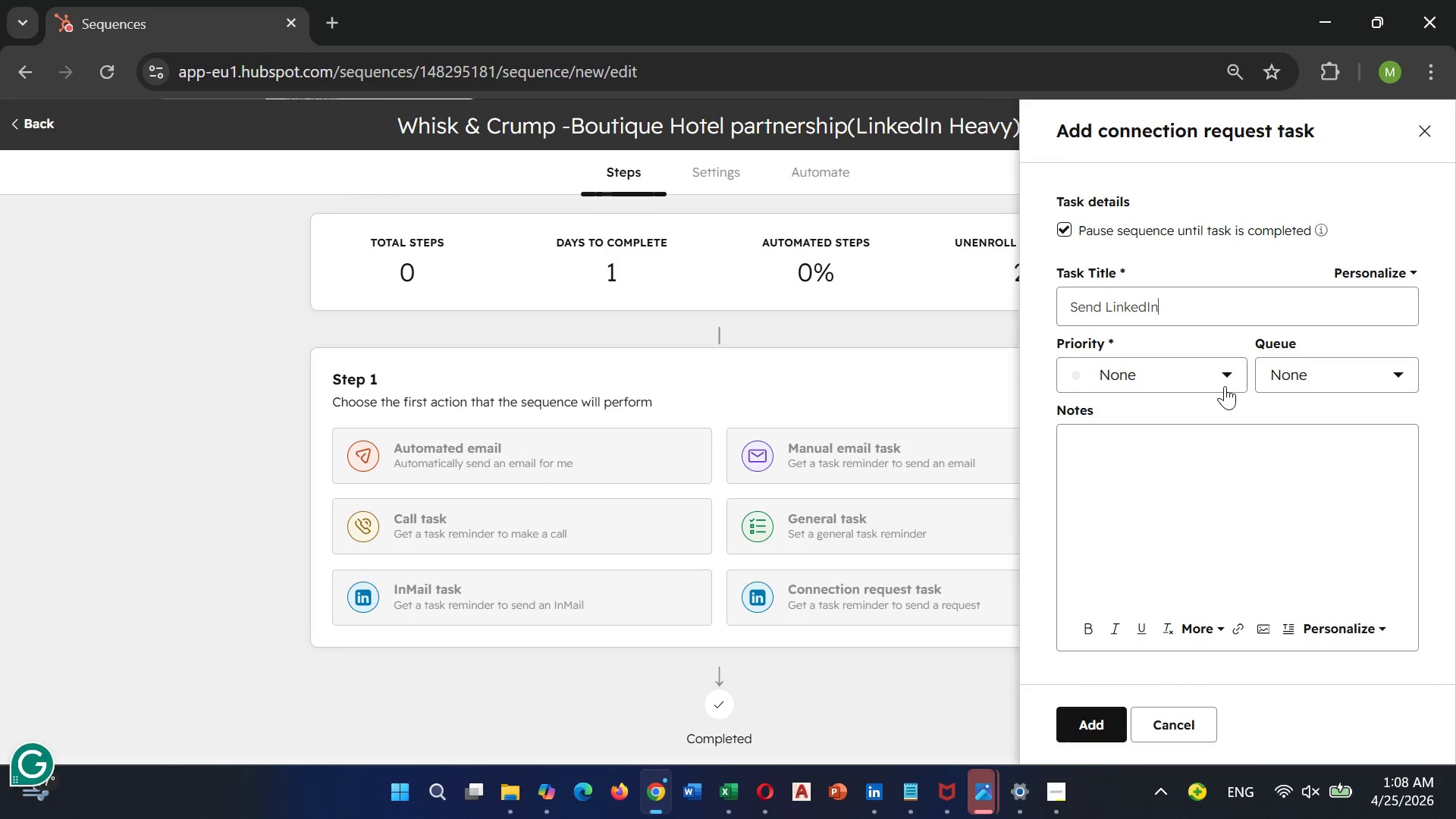 
key(ArrowRight)
 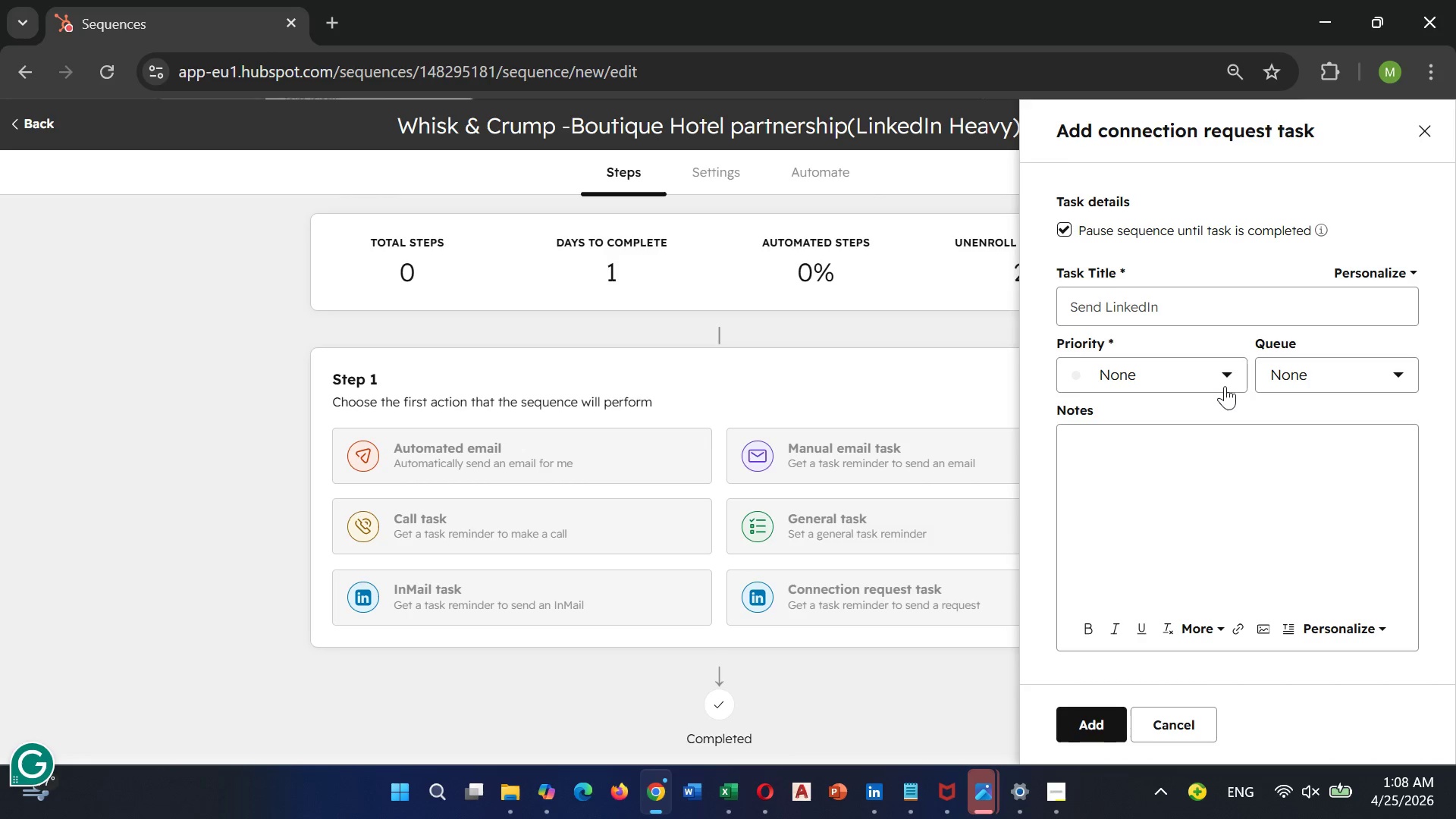 
type( connection)
 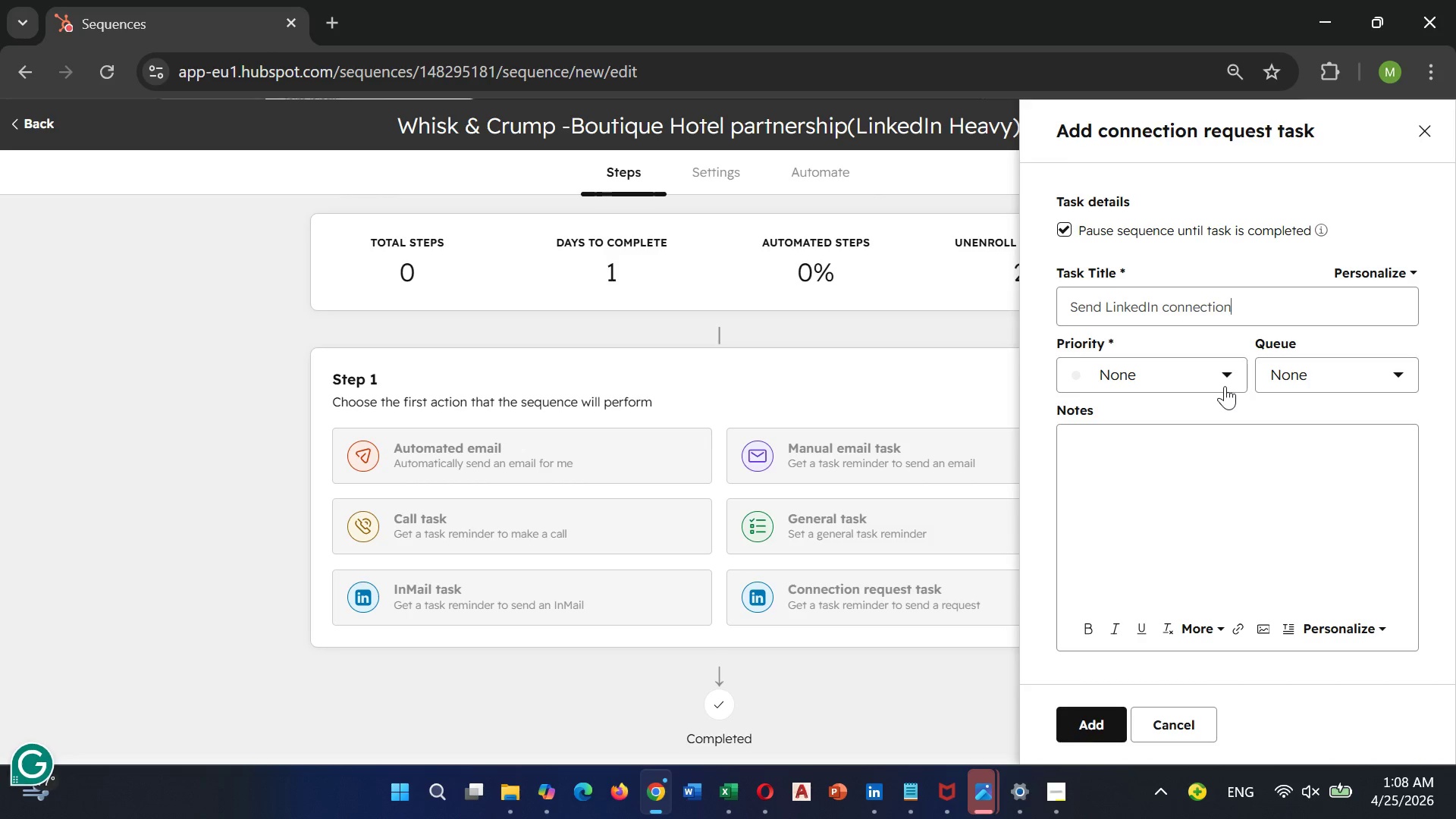 
type( request to )
 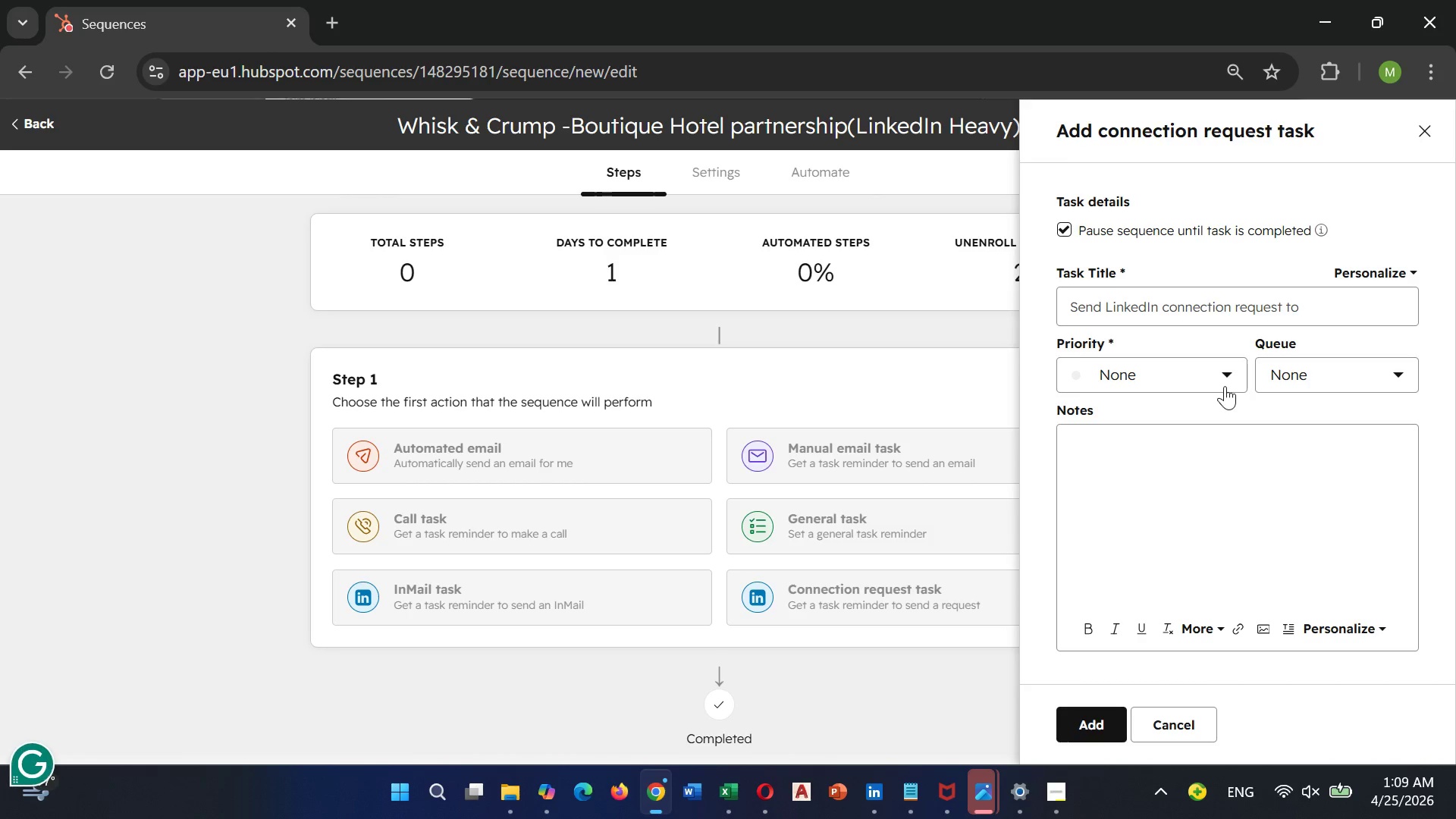 
wait(9.58)
 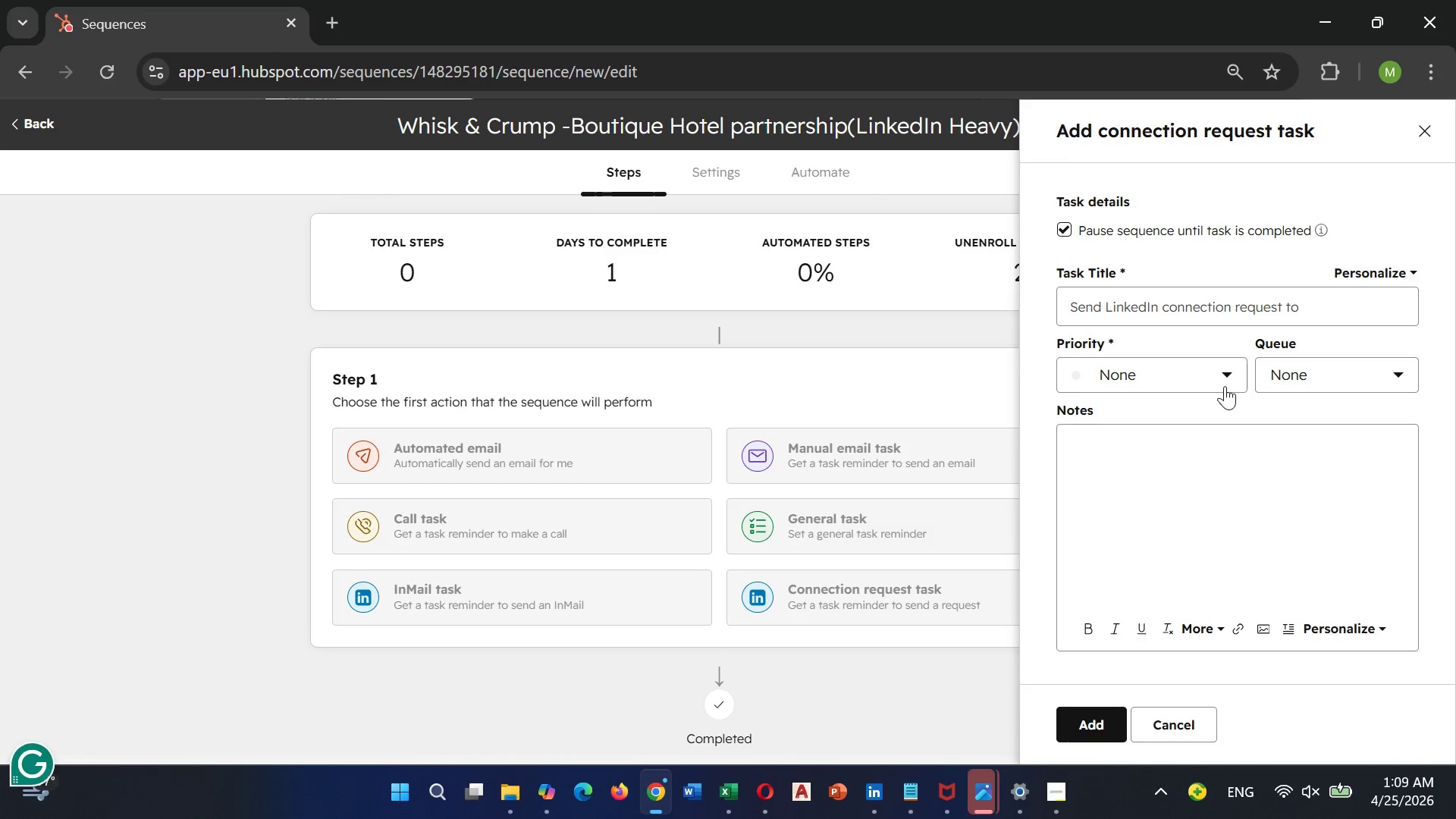 
left_click([1364, 264])
 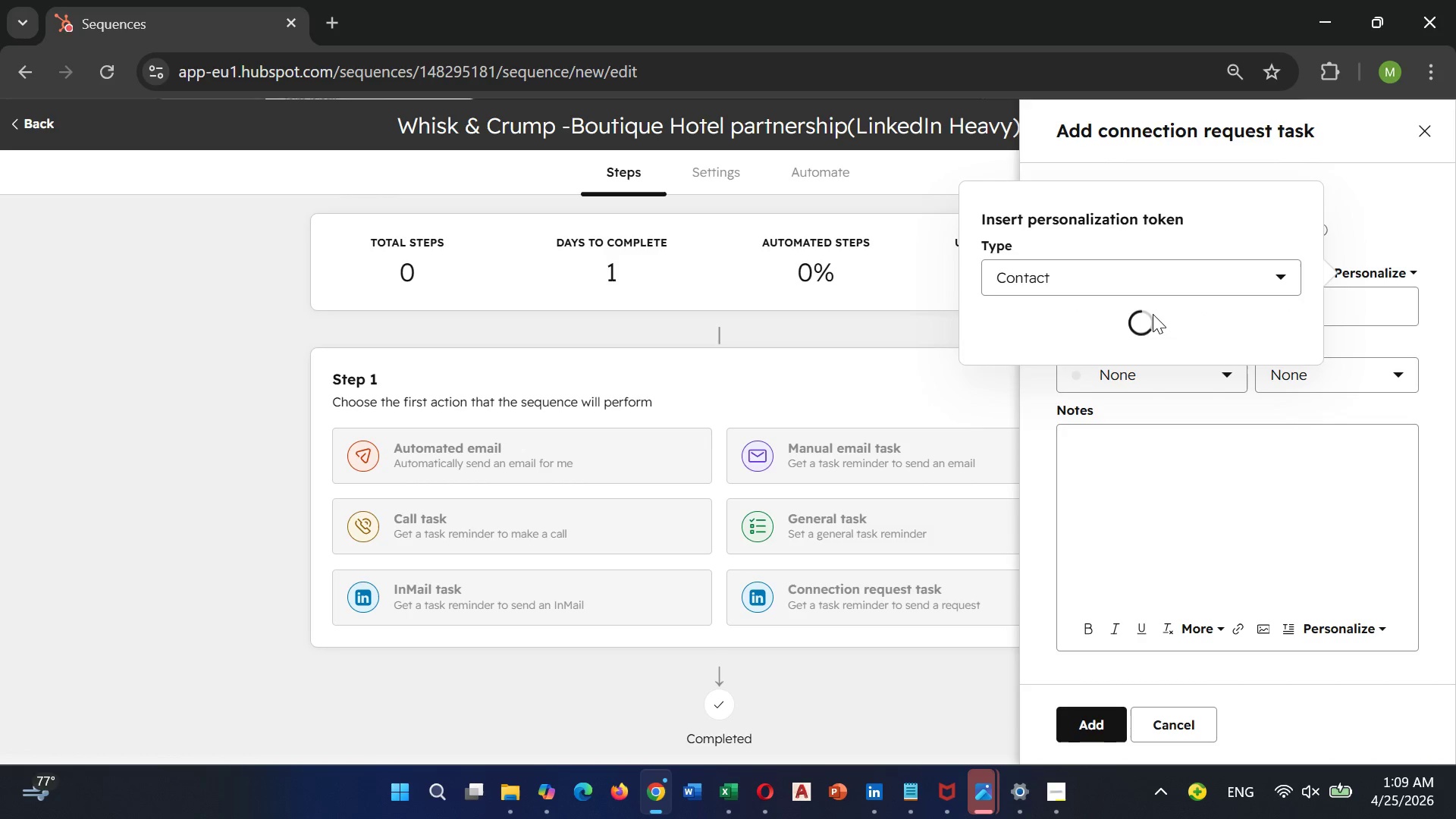 
wait(10.48)
 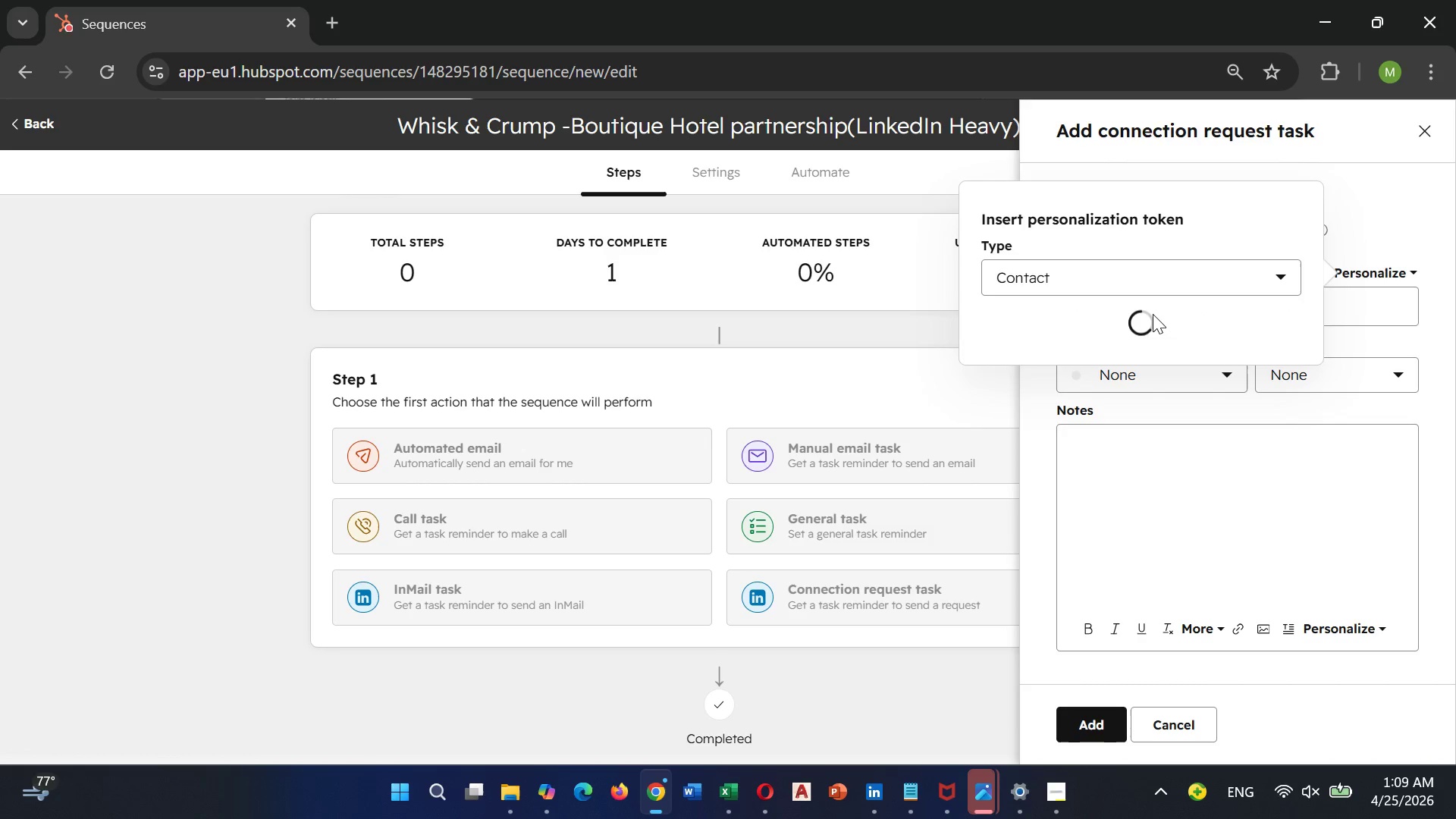 
left_click([1159, 470])
 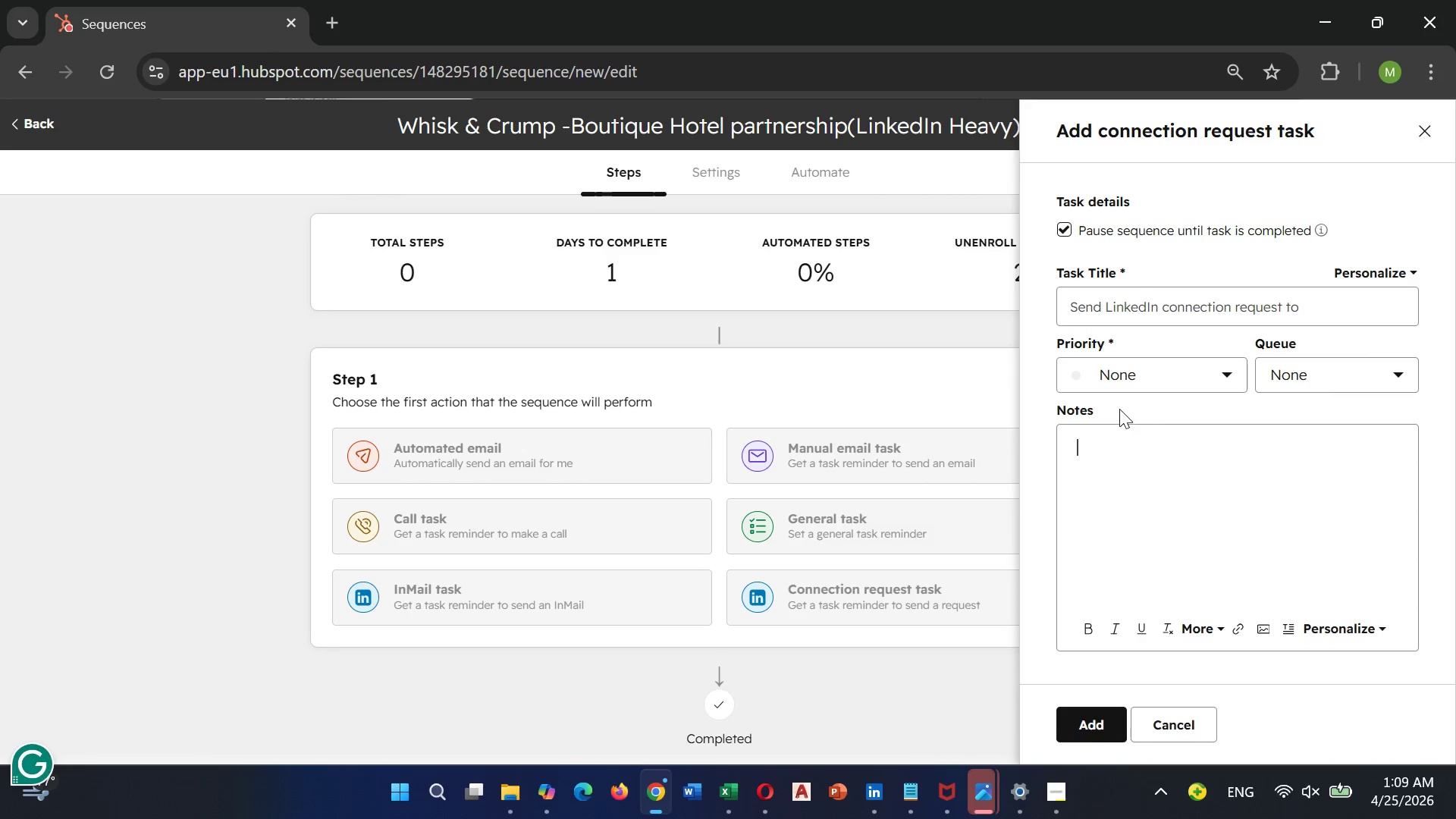 
left_click([1083, 384])
 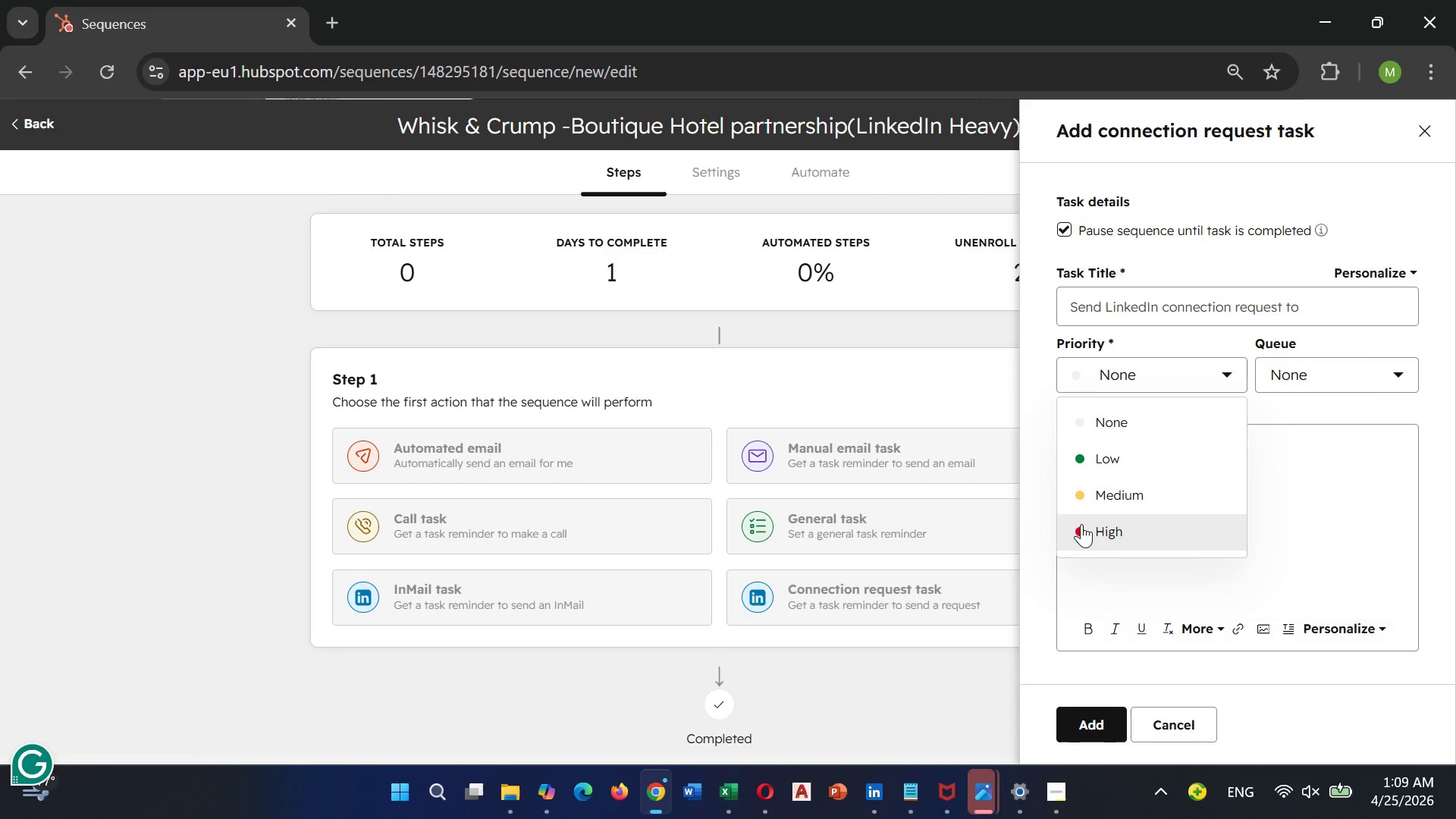 
left_click([1081, 525])
 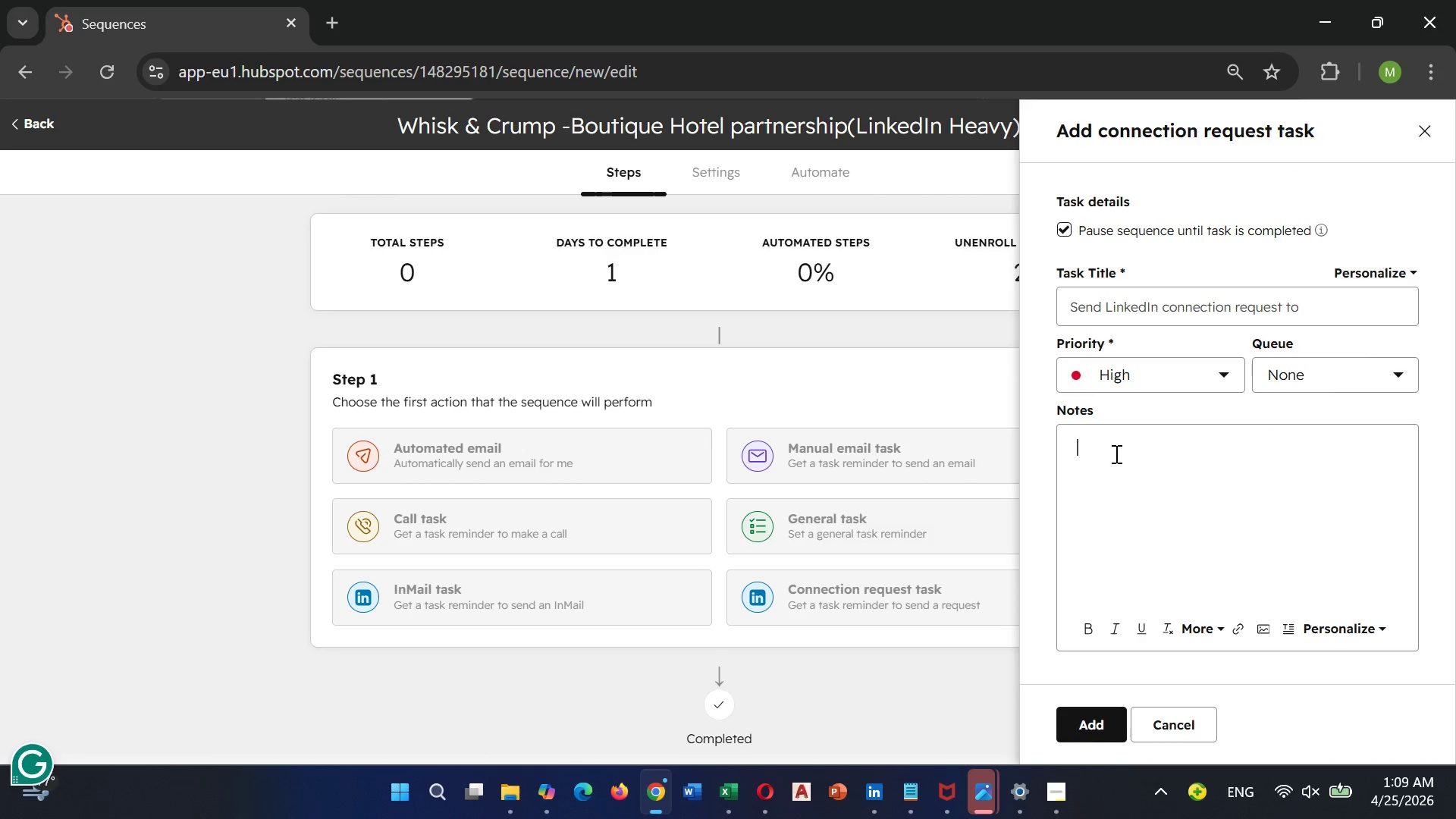 
left_click([1115, 453])
 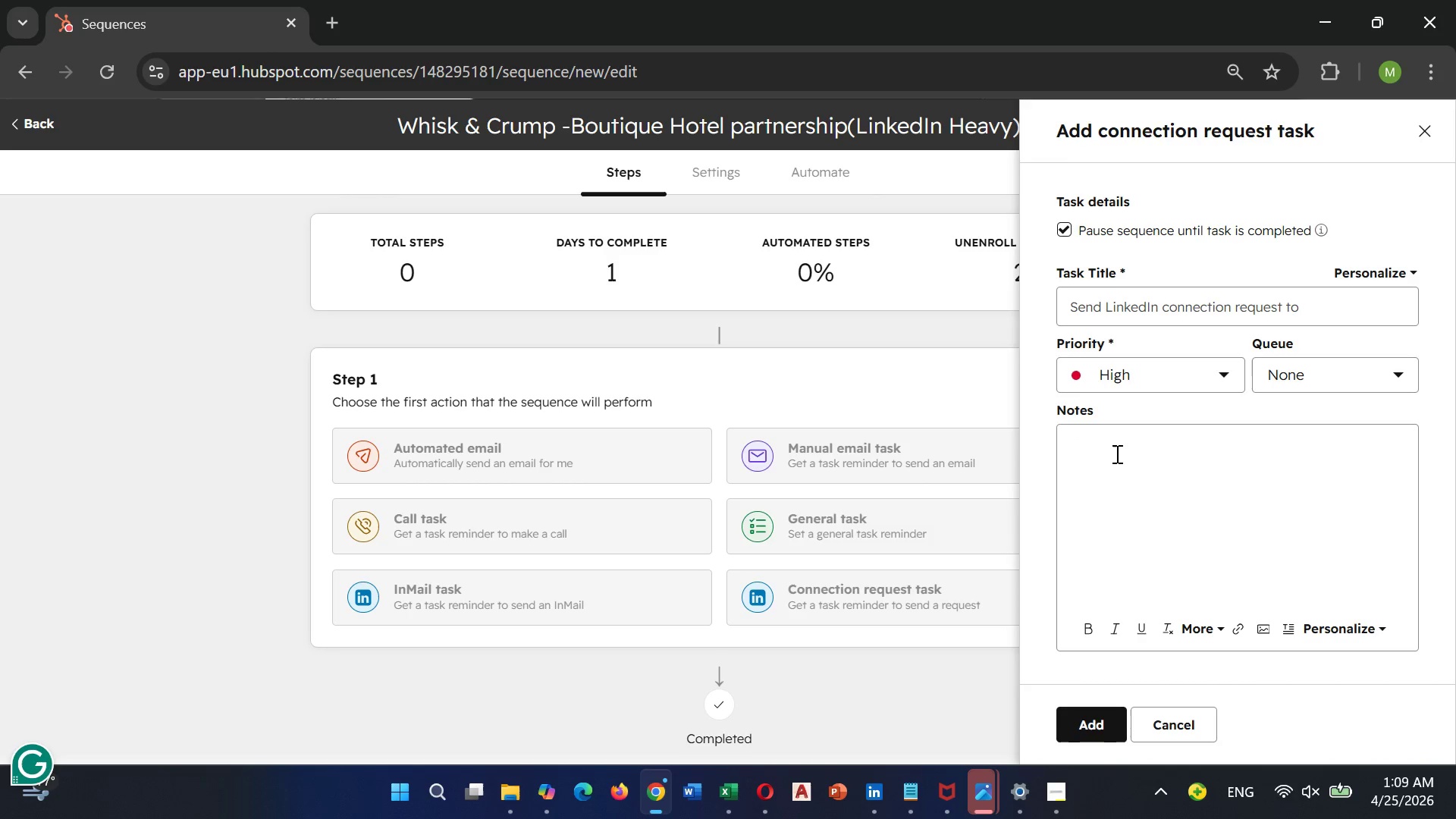 
wait(7.86)
 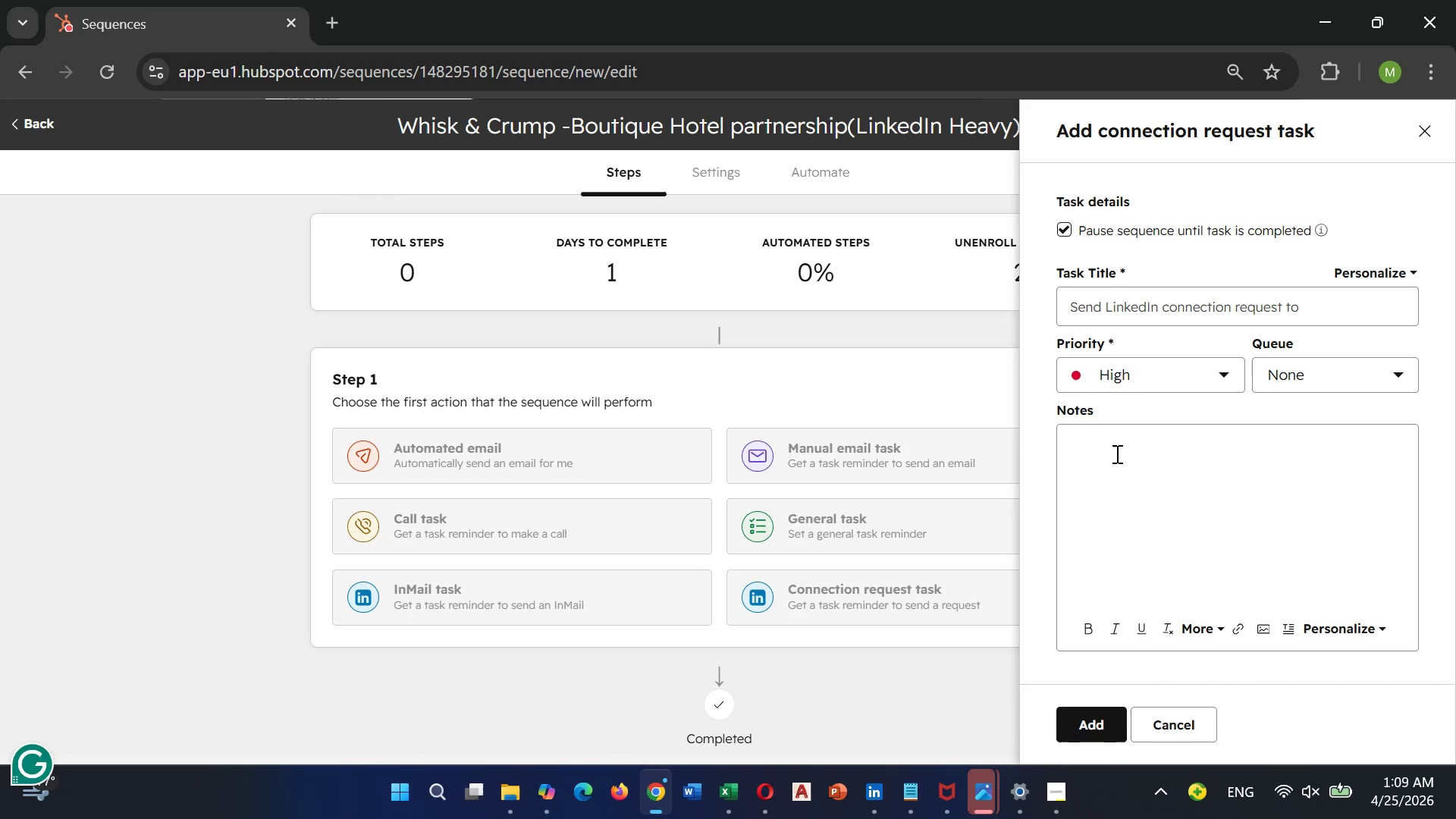 
type(Connect )
 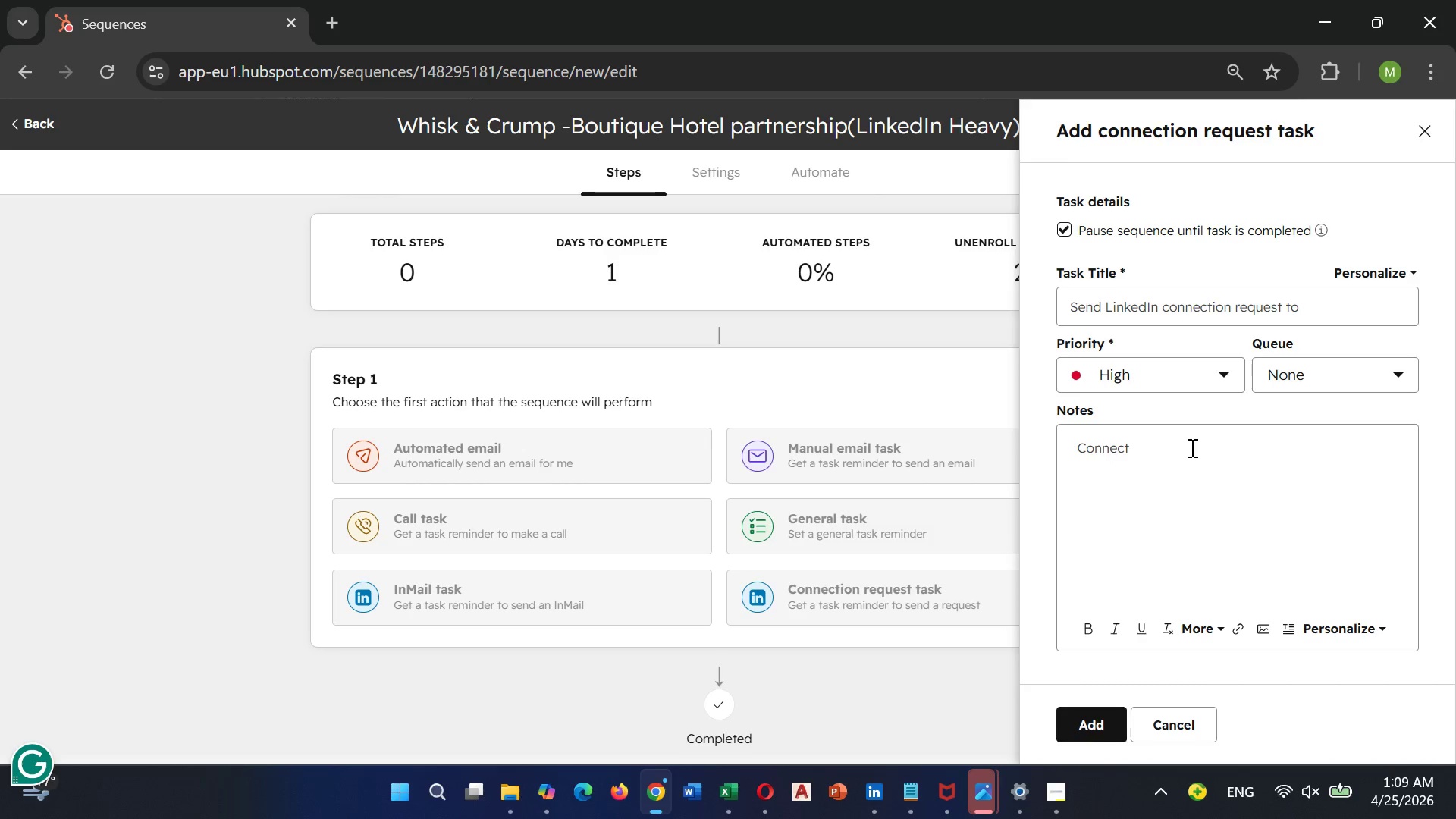 
wait(5.14)
 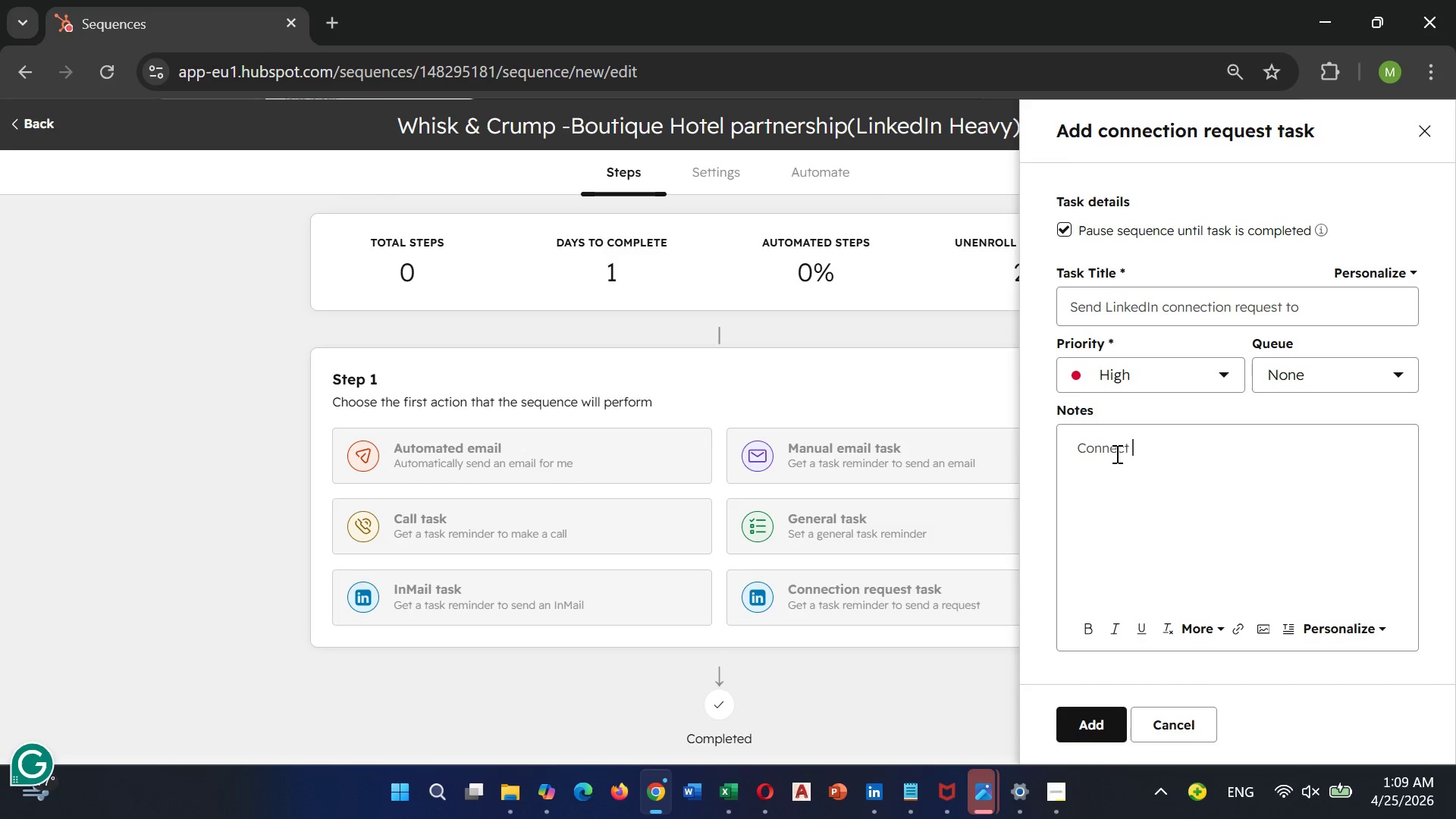 
type(with )
 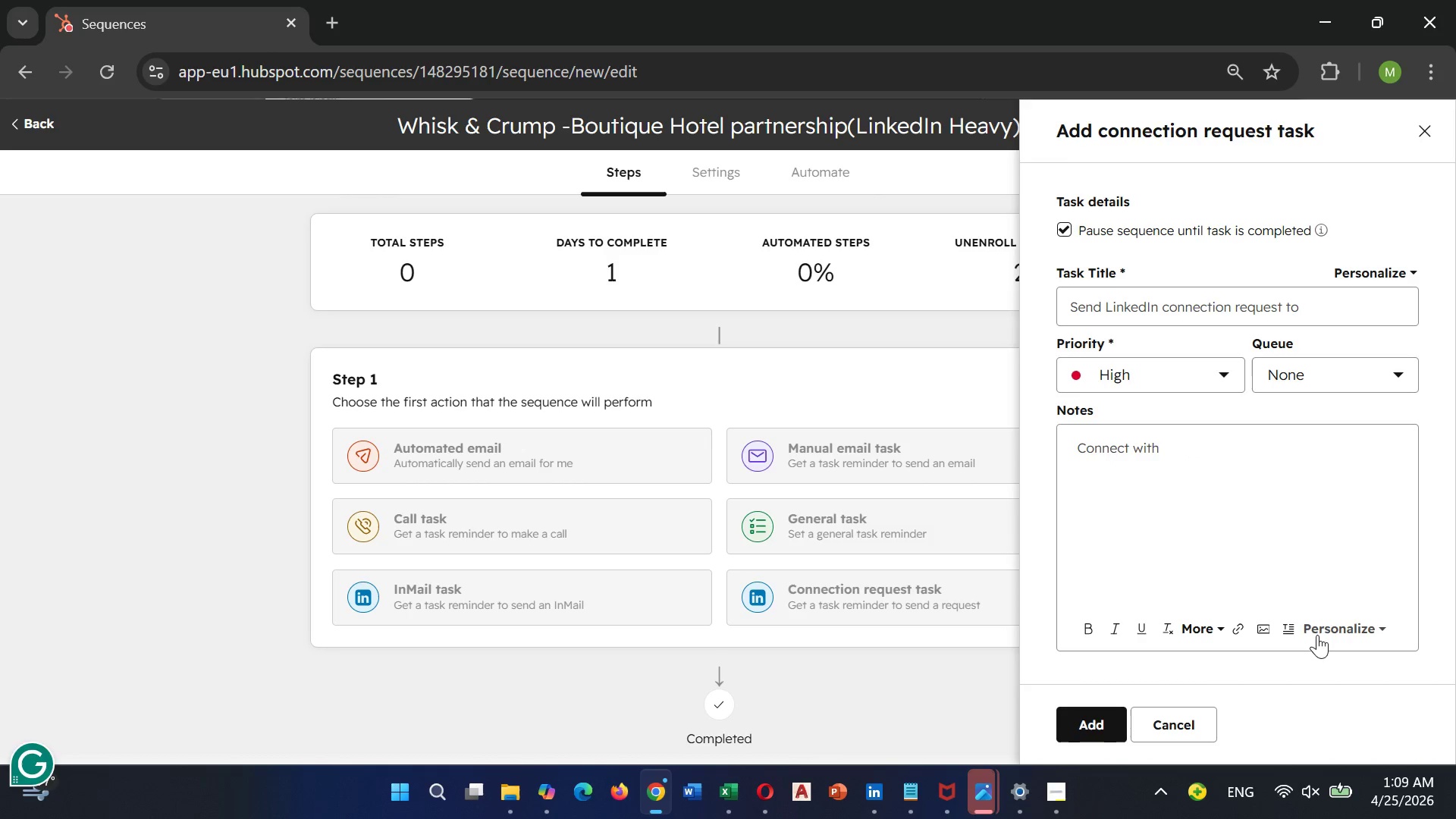 
left_click([1326, 635])
 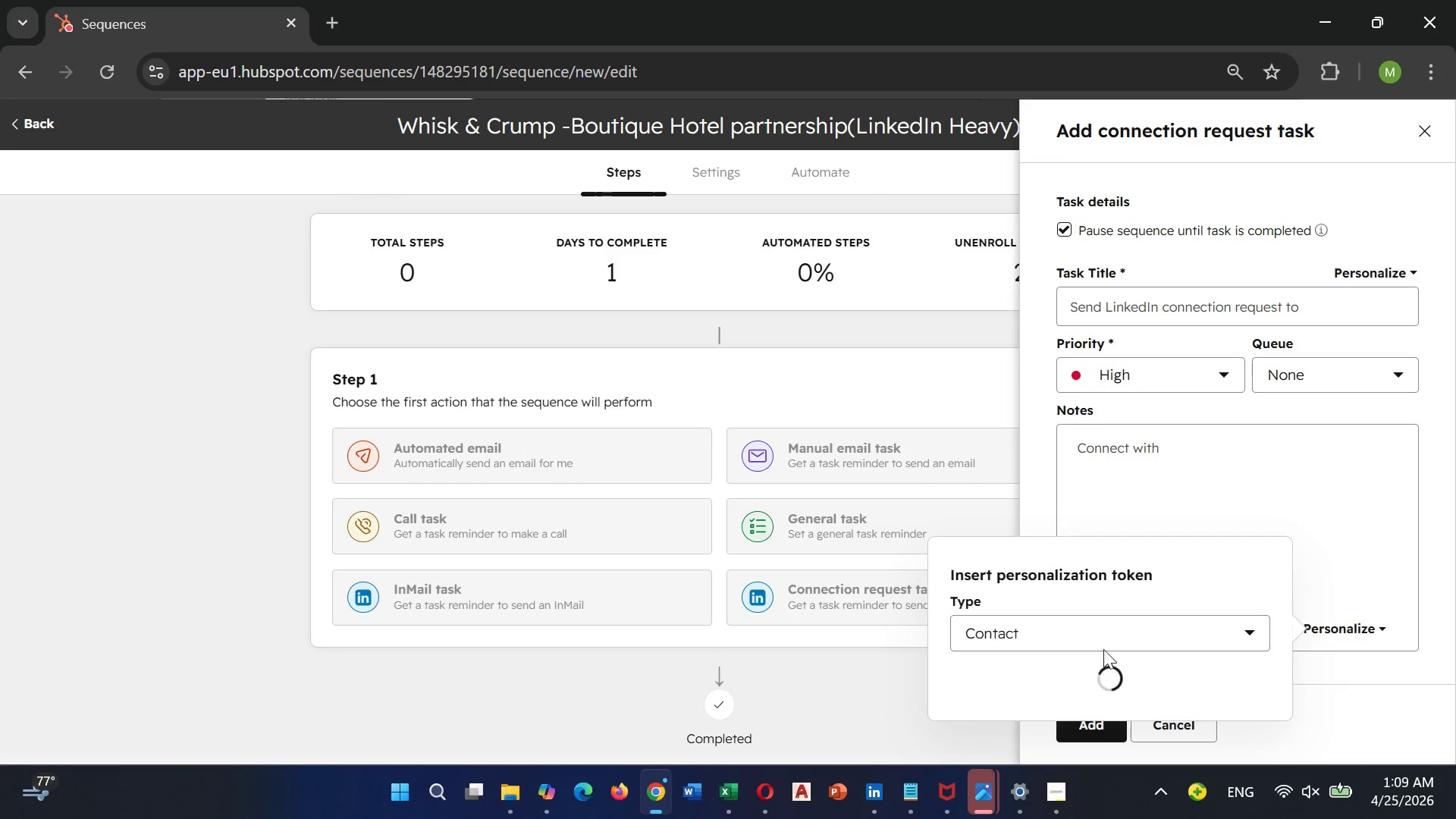 
double_click([1105, 639])
 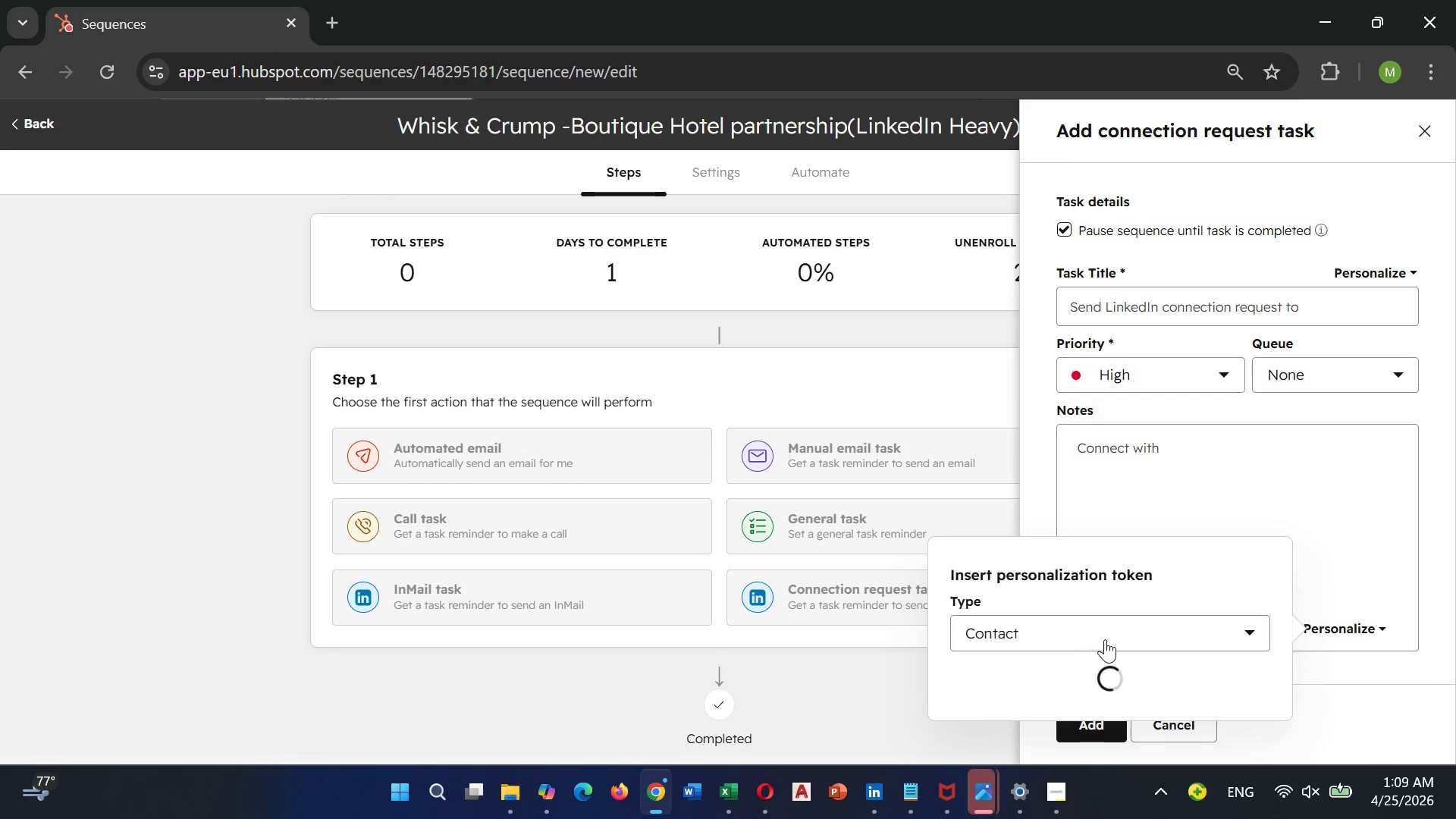 
left_click([1105, 639])
 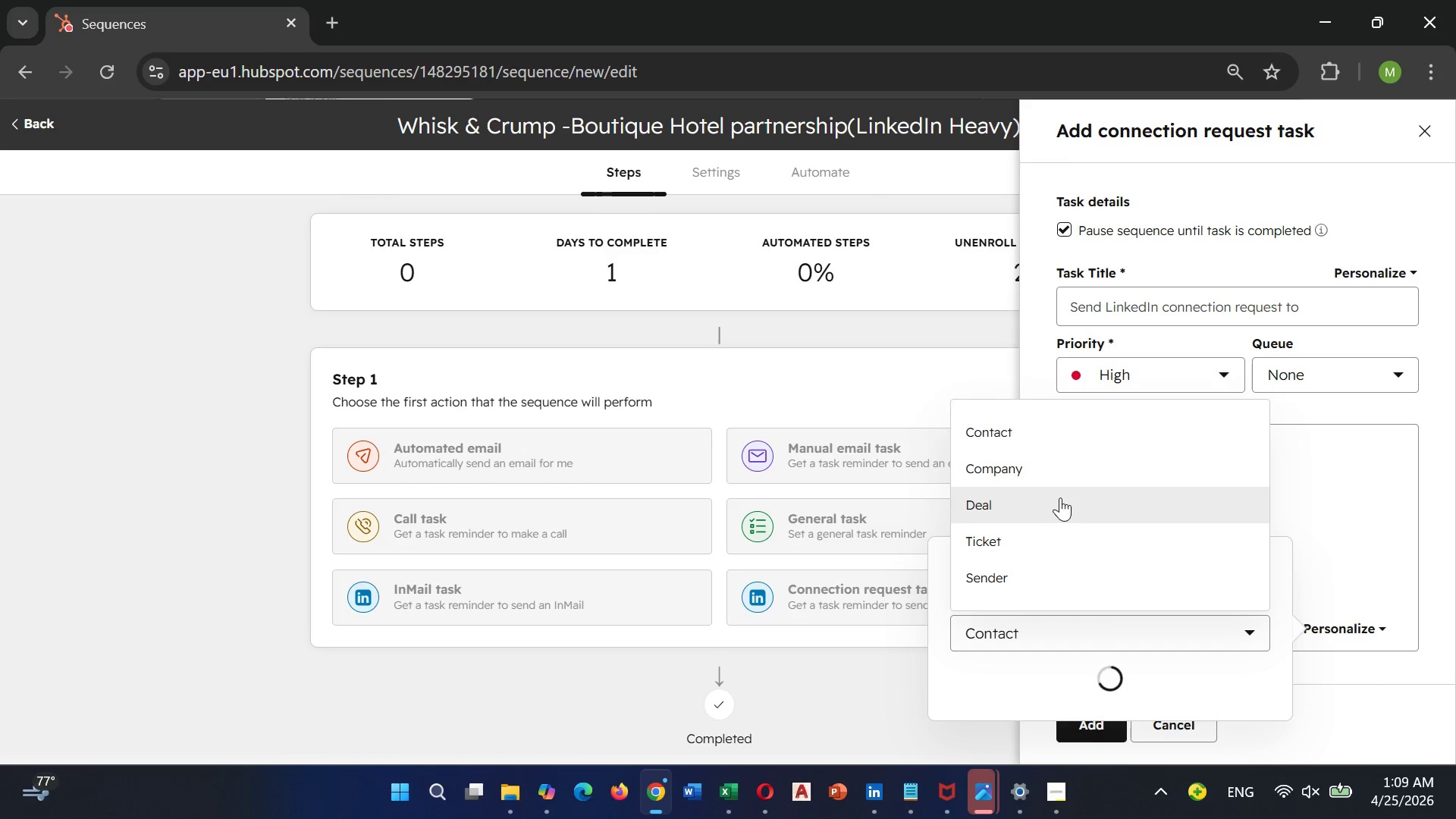 
mouse_move([1009, 659])
 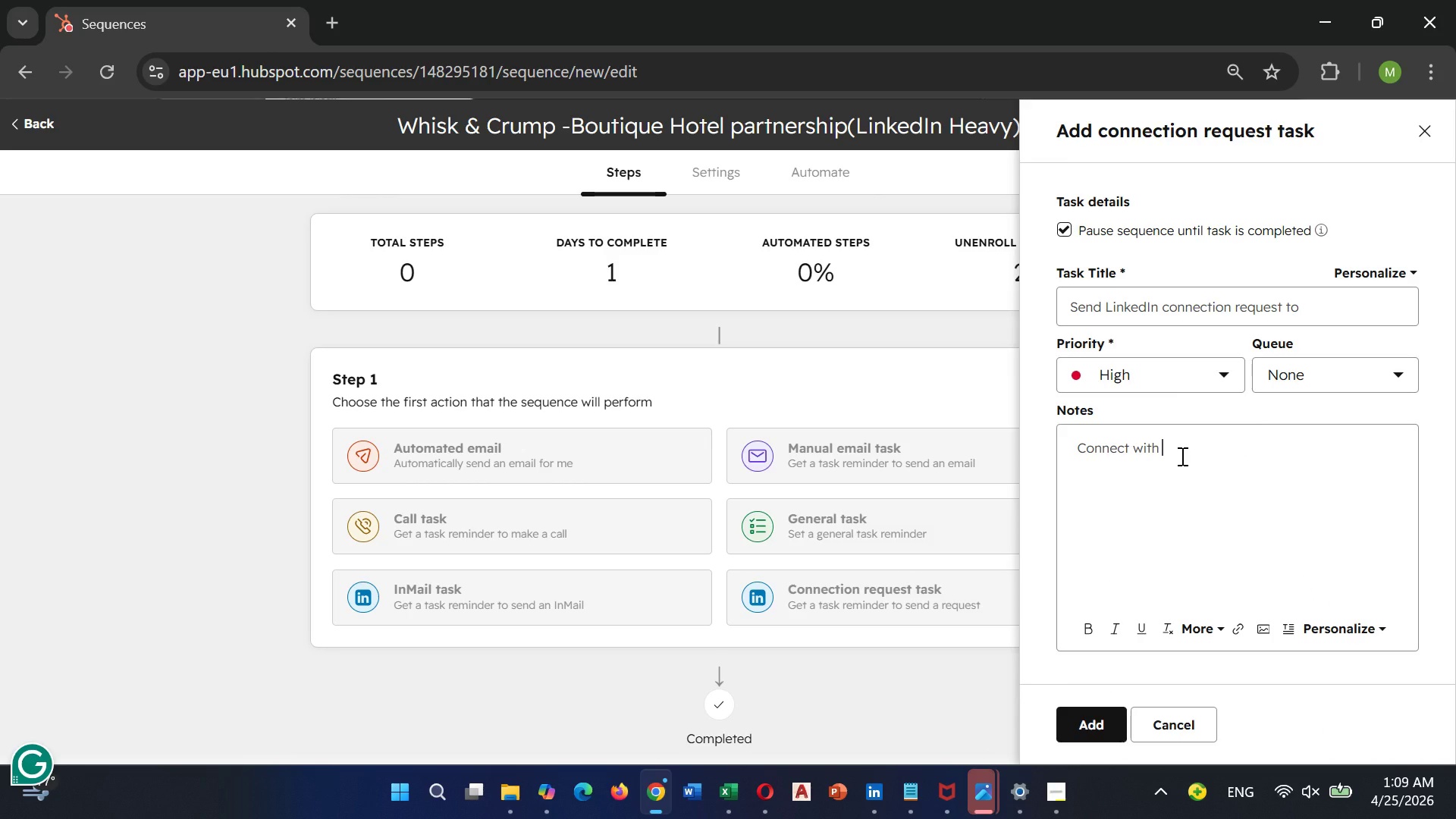 
type( at )
 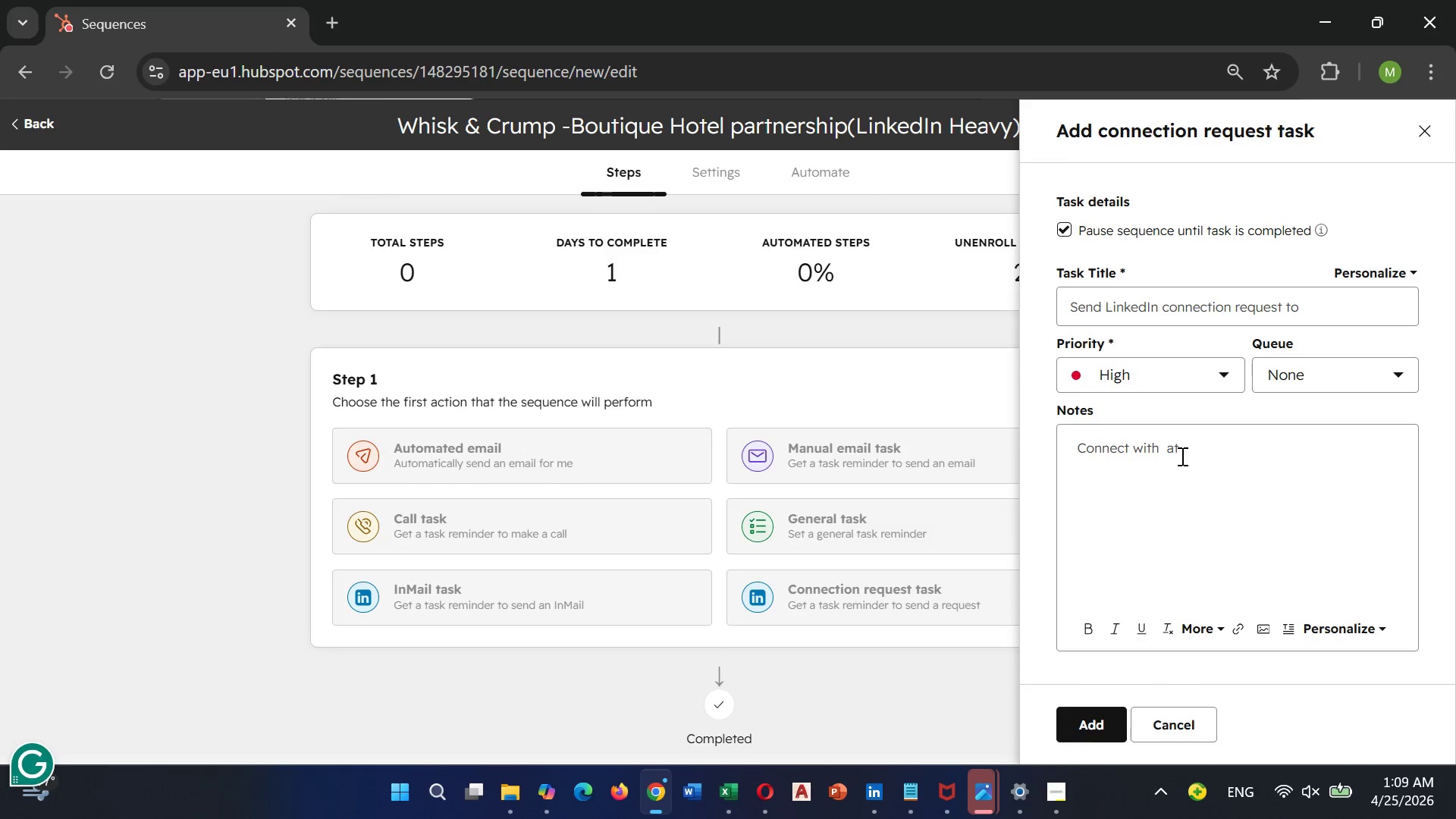 
key(Space)
 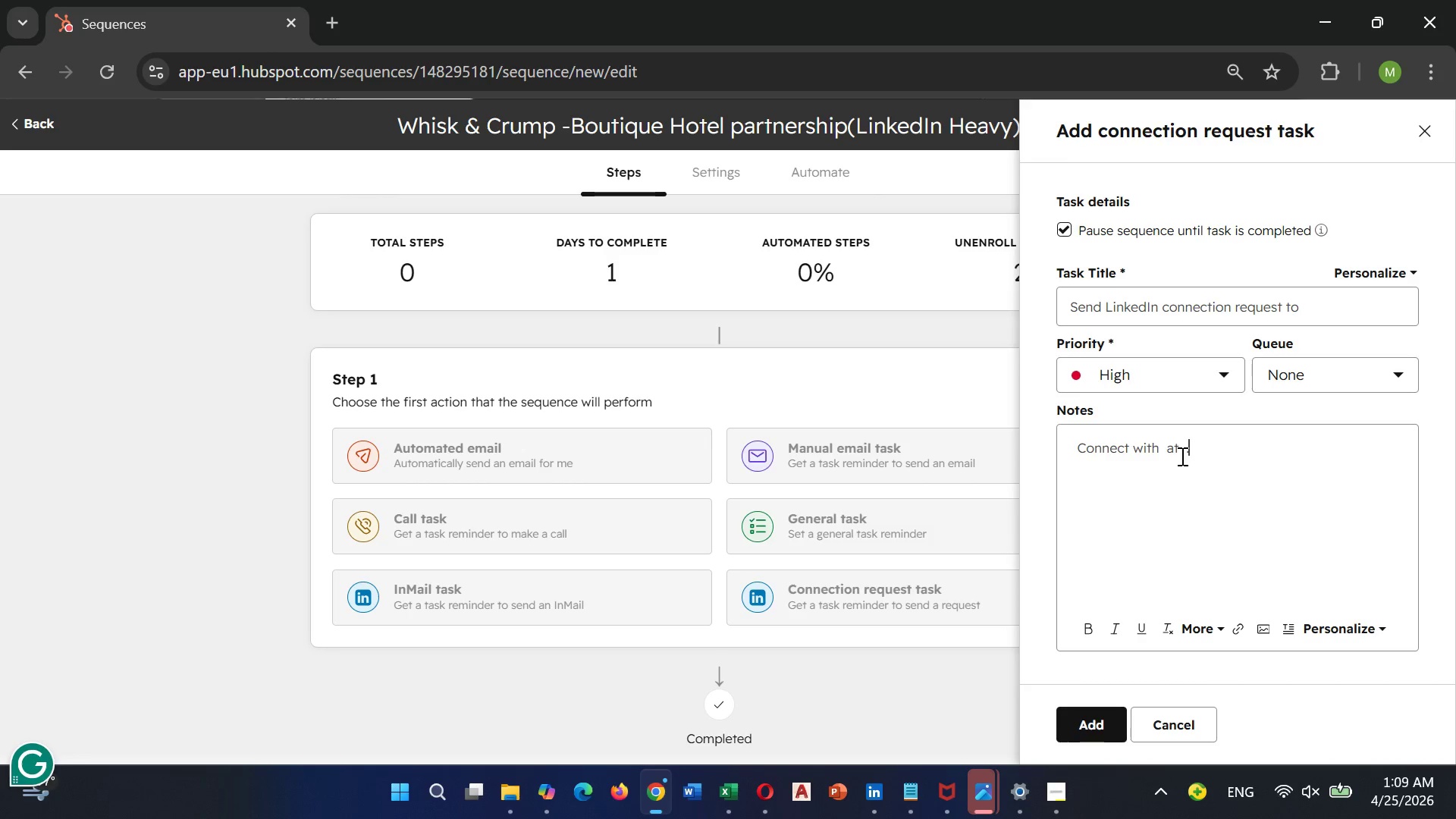 
key(Period)
 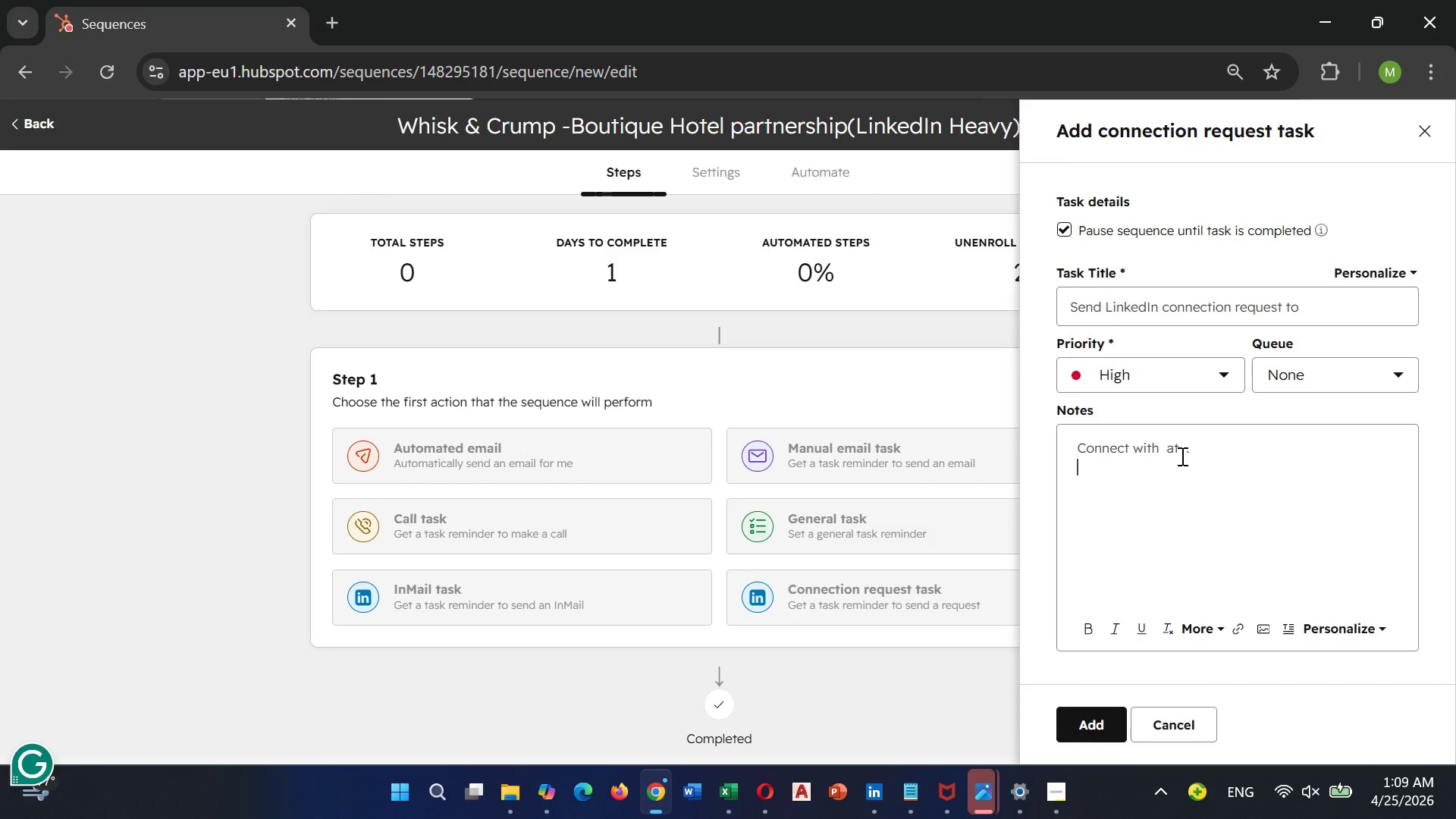 
key(Enter)
 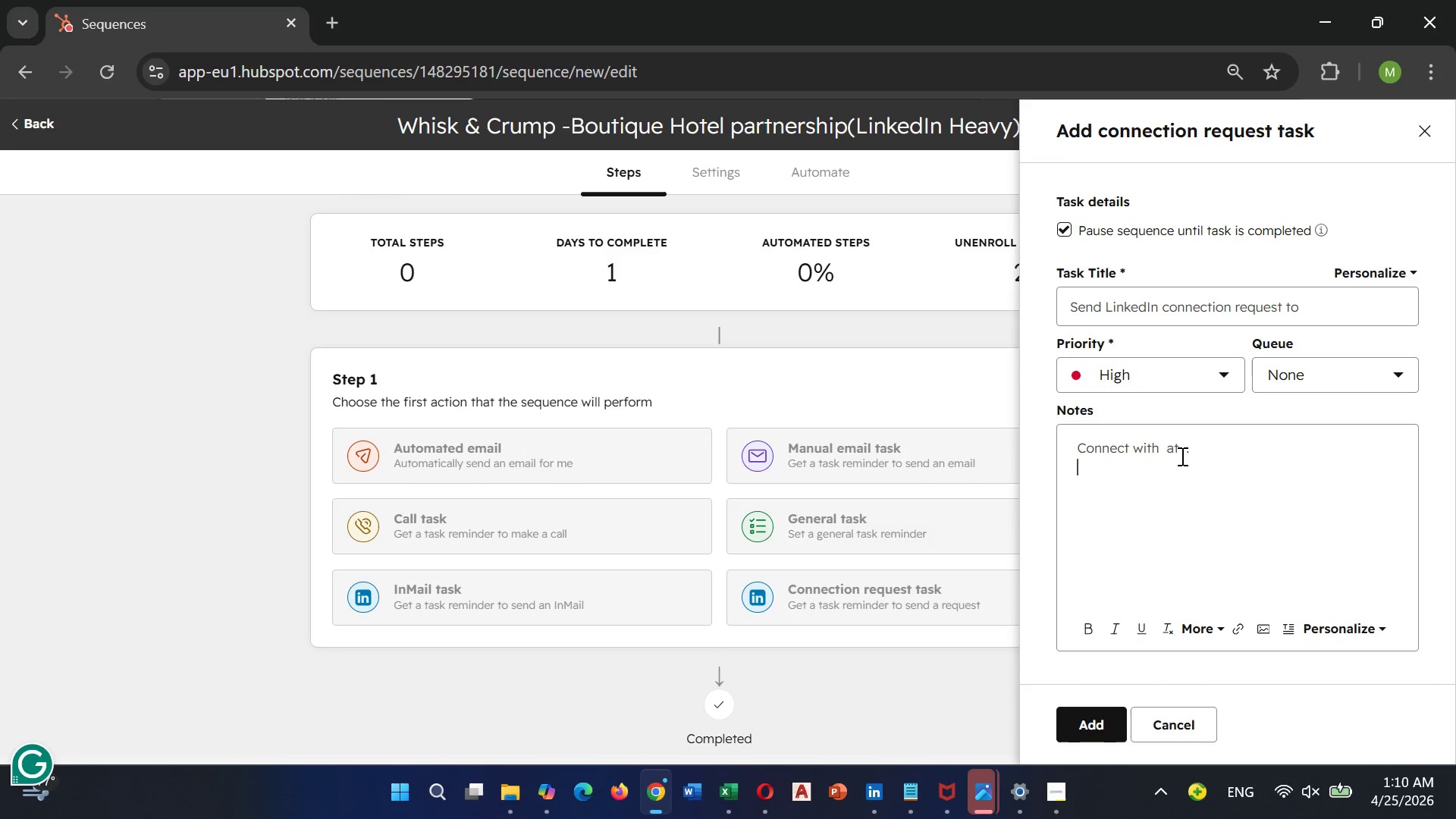 
type(Message: "Hi )
 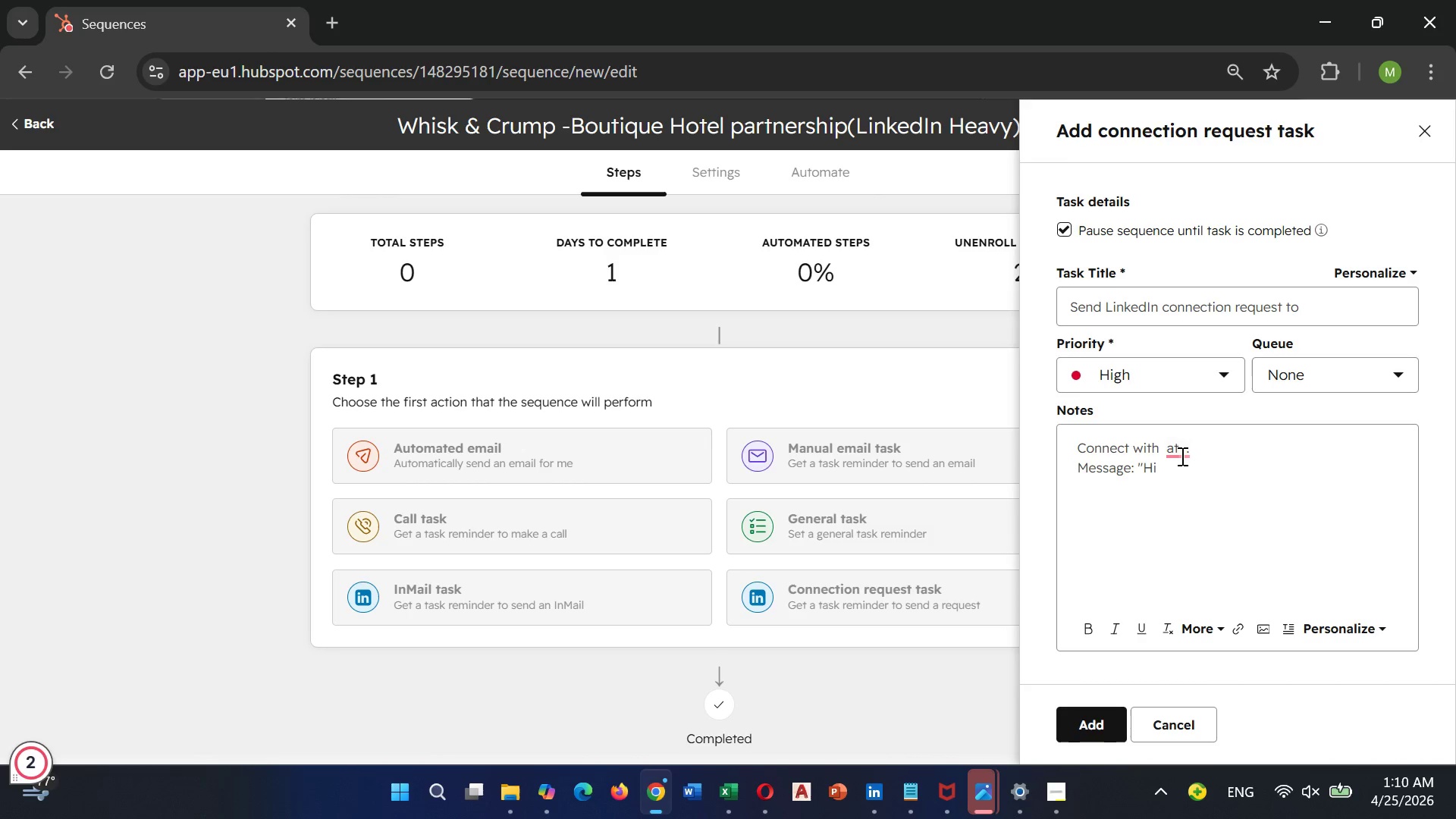 
left_click([1354, 632])
 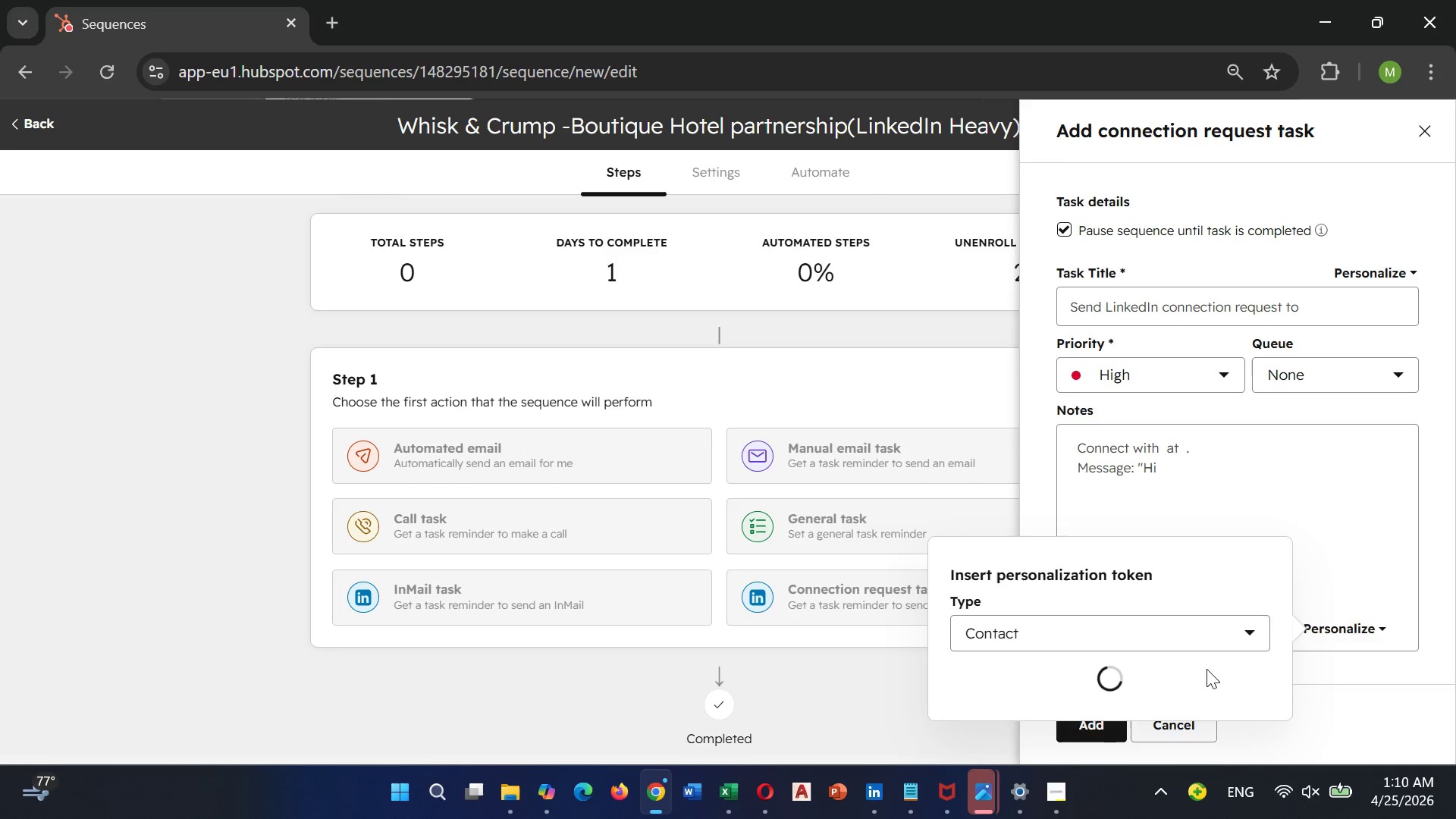 
scroll: coordinate [1207, 668], scroll_direction: down, amount: 1.0
 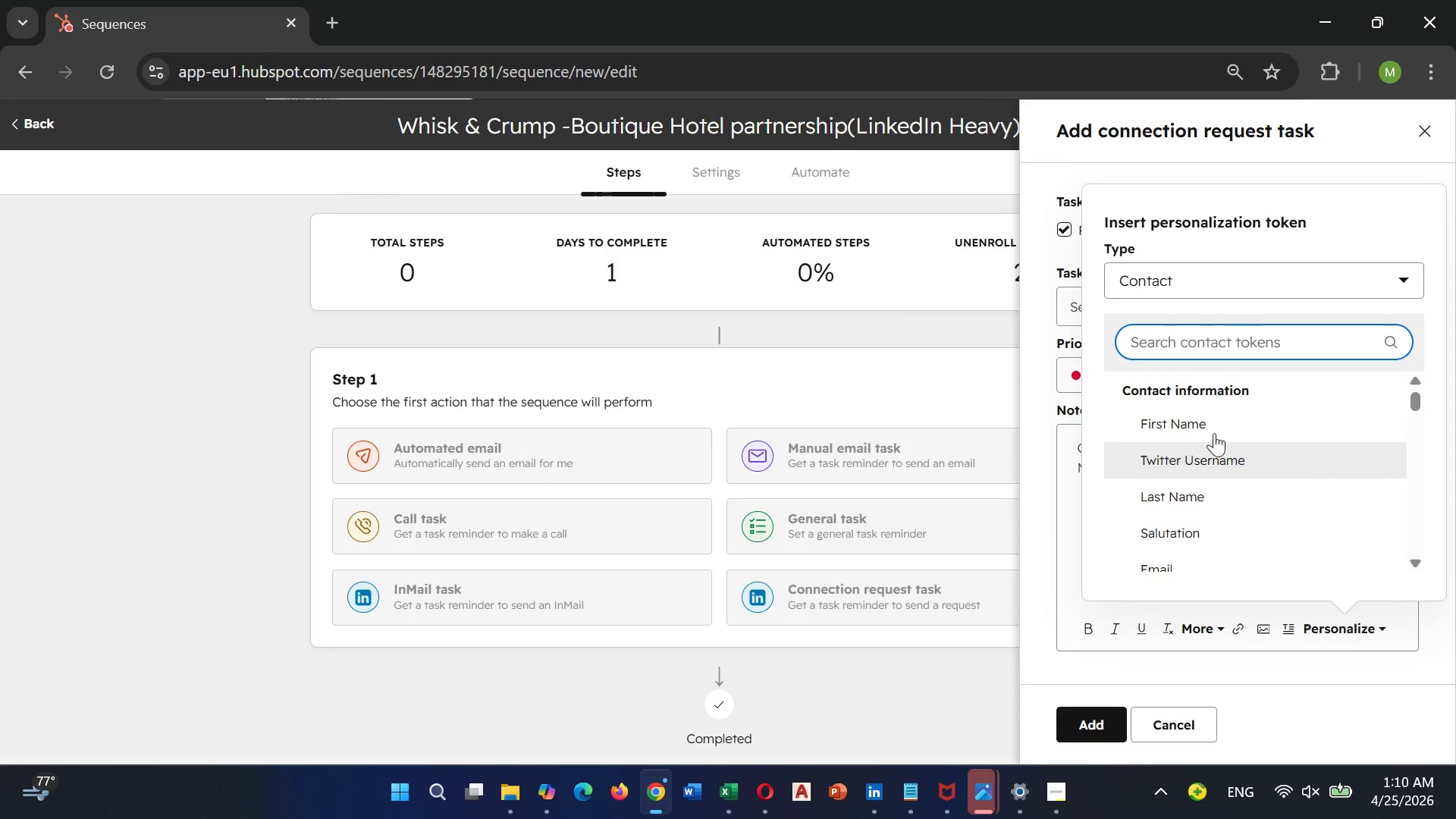 
left_click([1205, 428])
 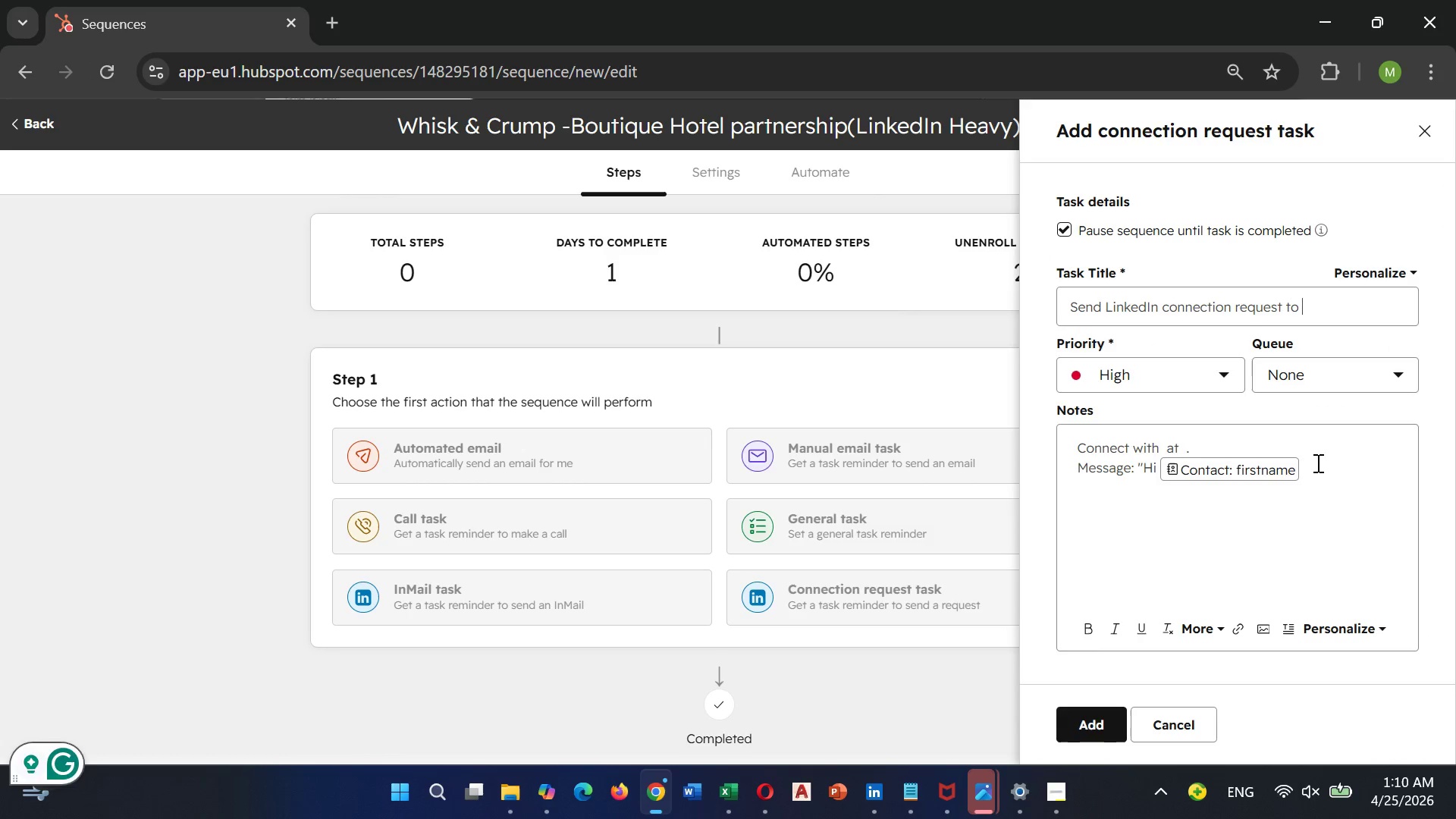 
left_click([1316, 463])
 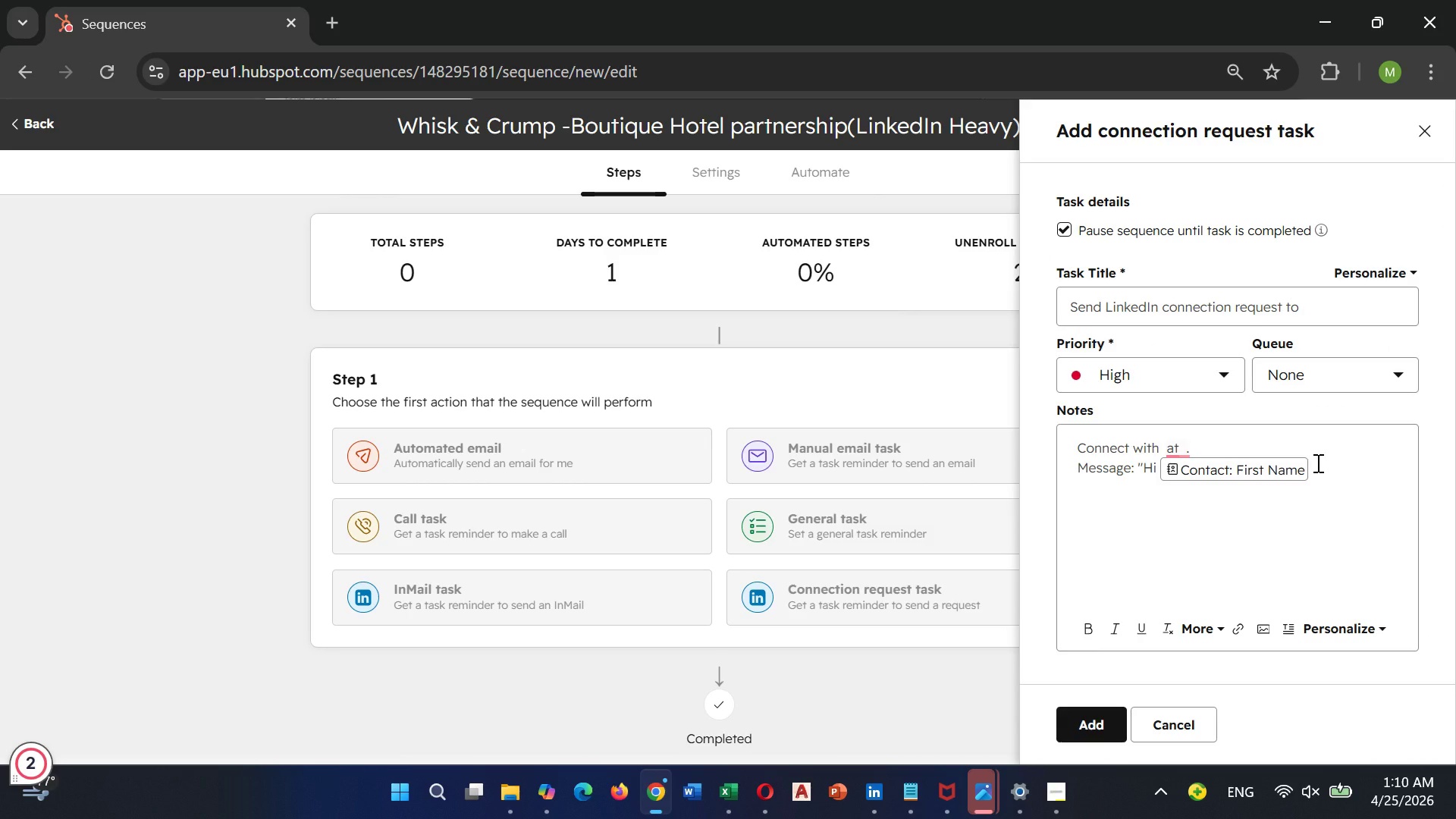 
key(Comma)
 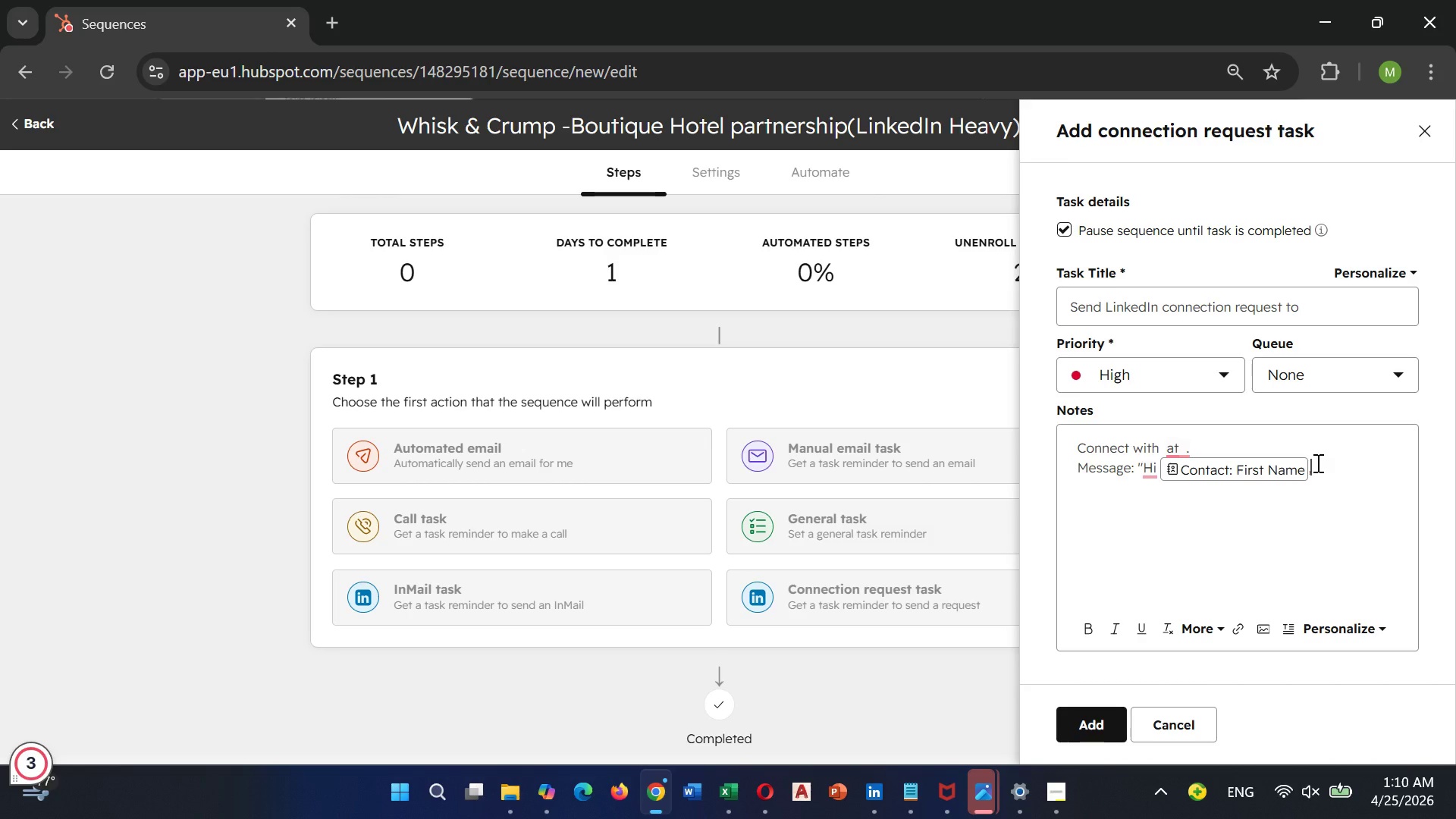 
key(Backspace)
 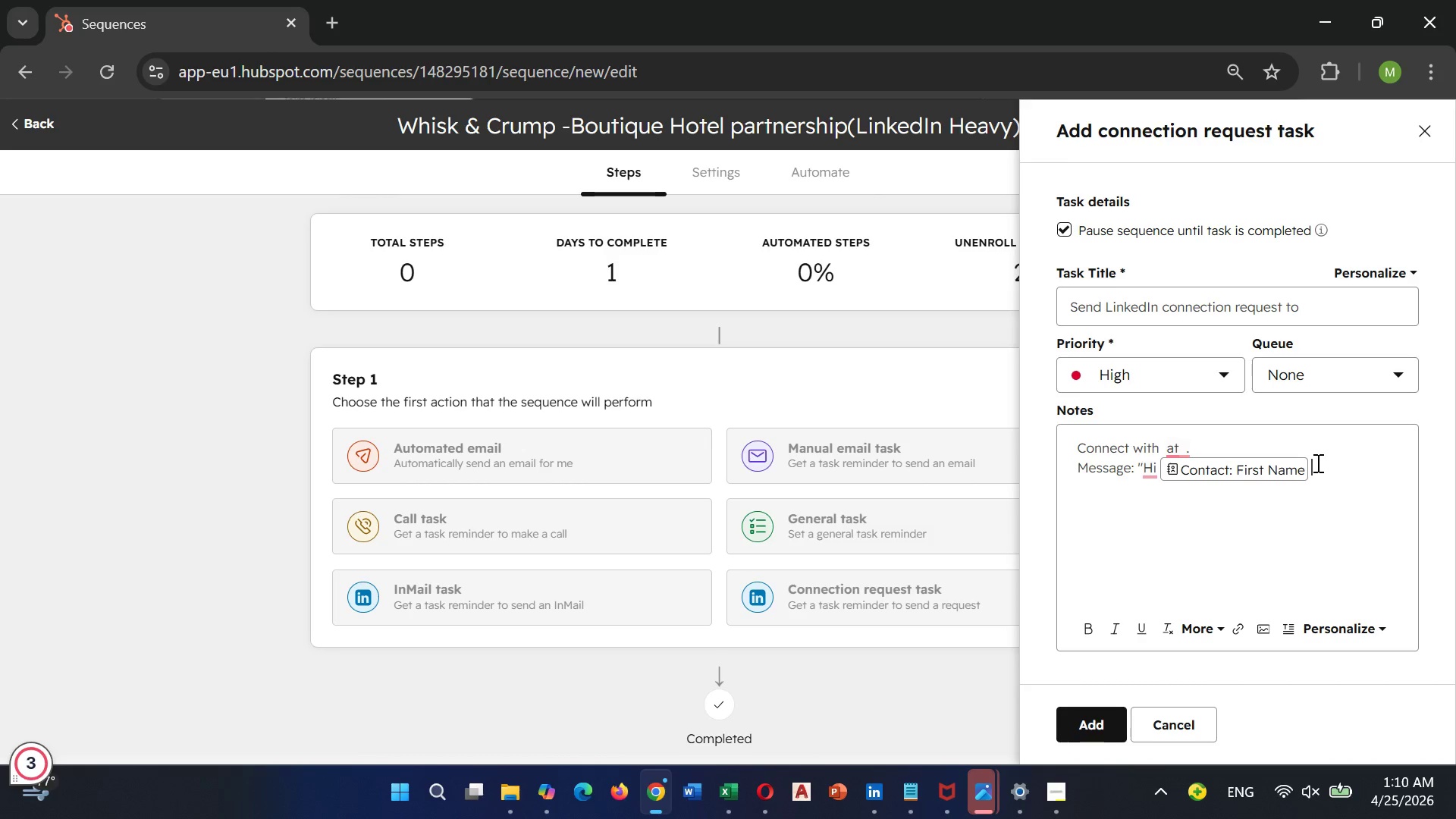 
key(Space)
 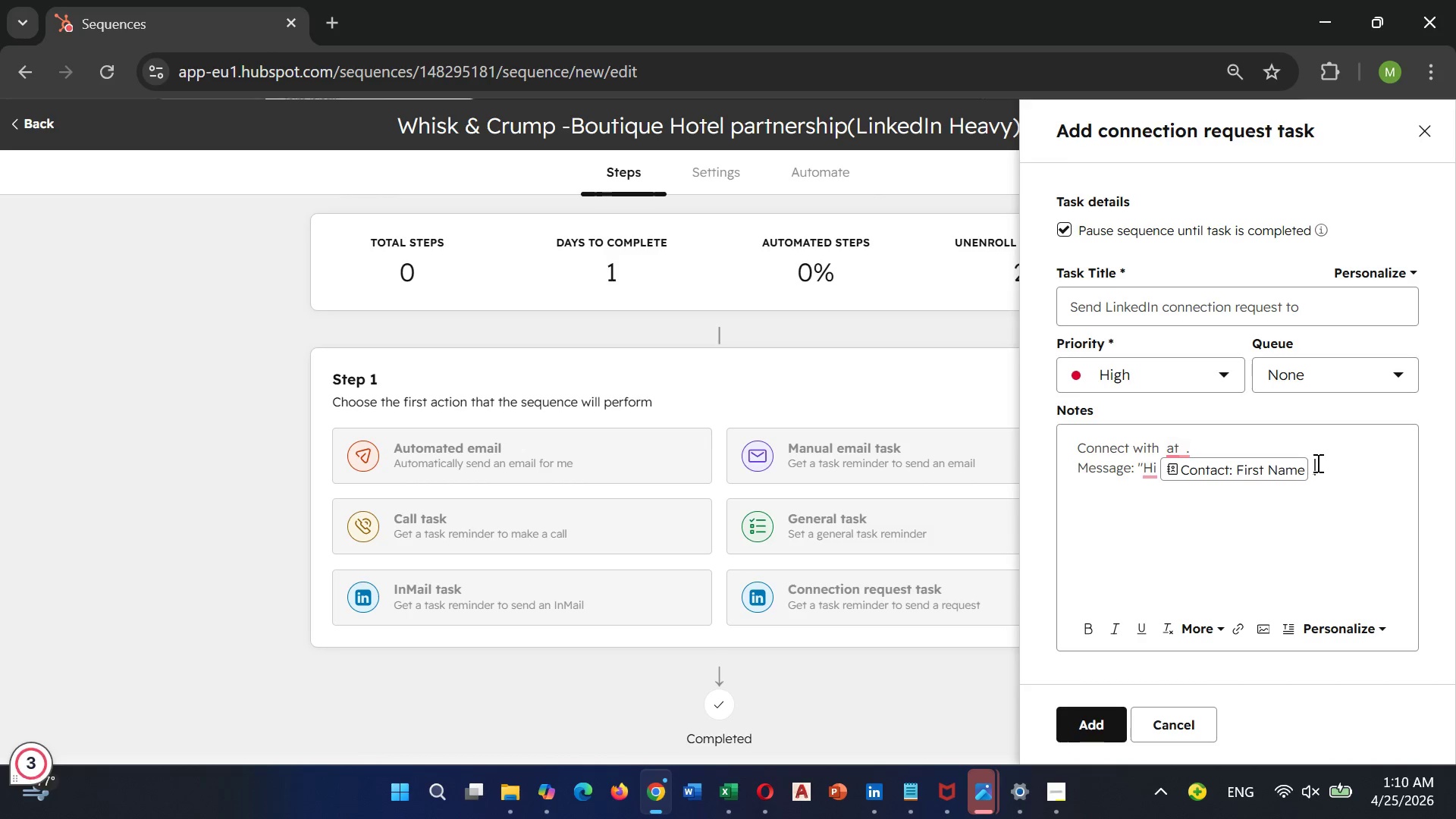 
key(Comma)
 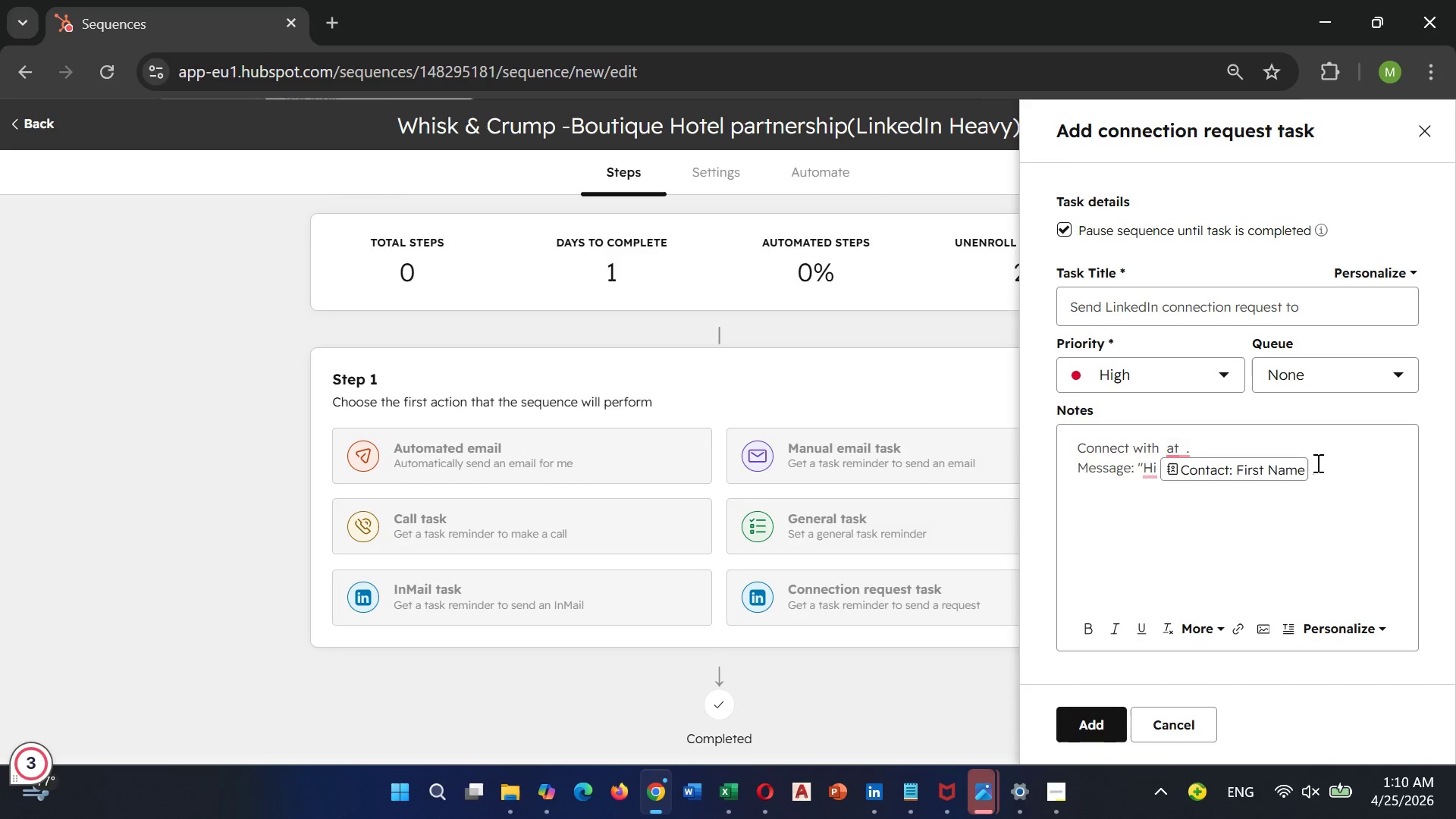 
key(Space)
 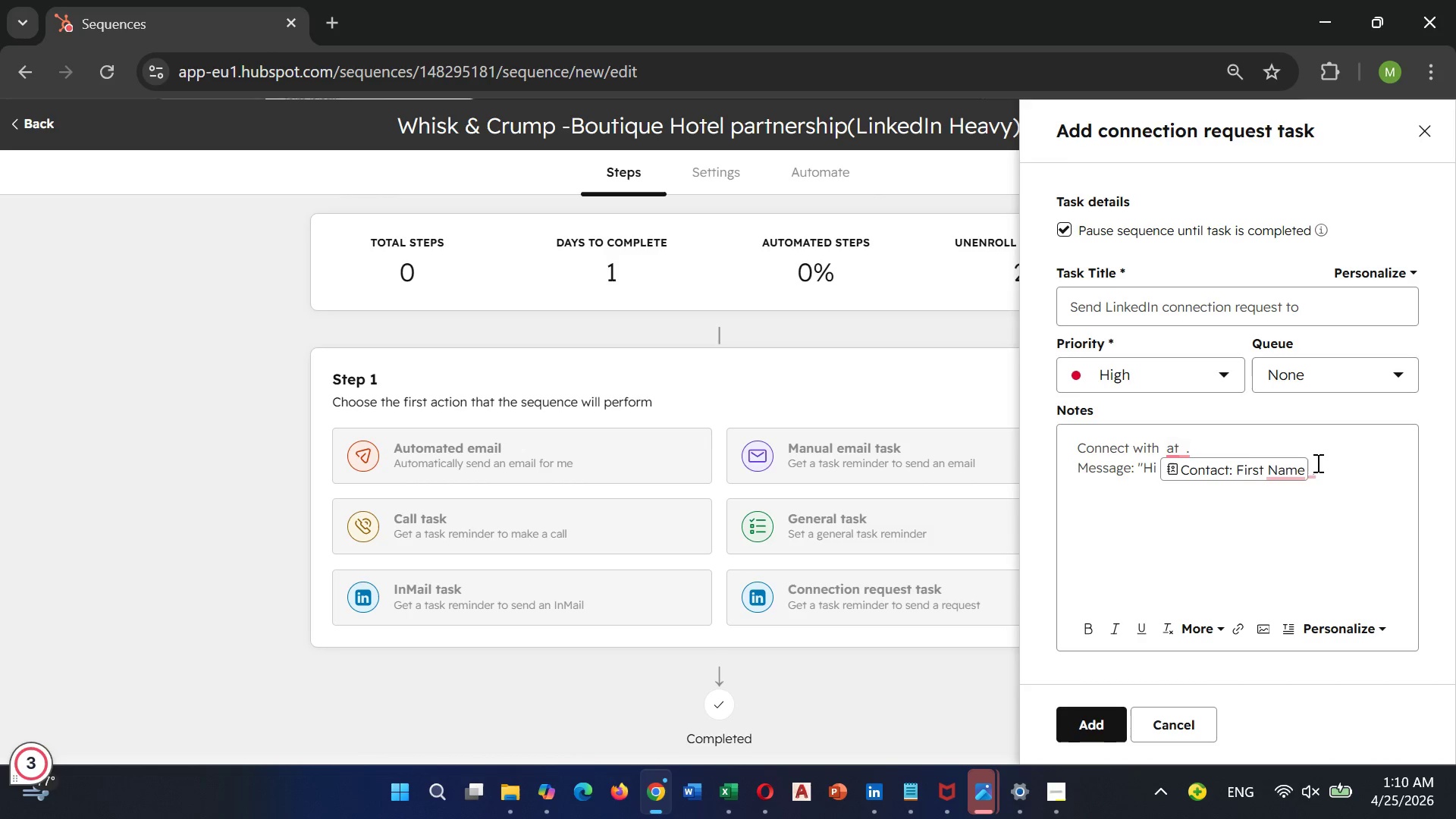 
key(Shift+I)
 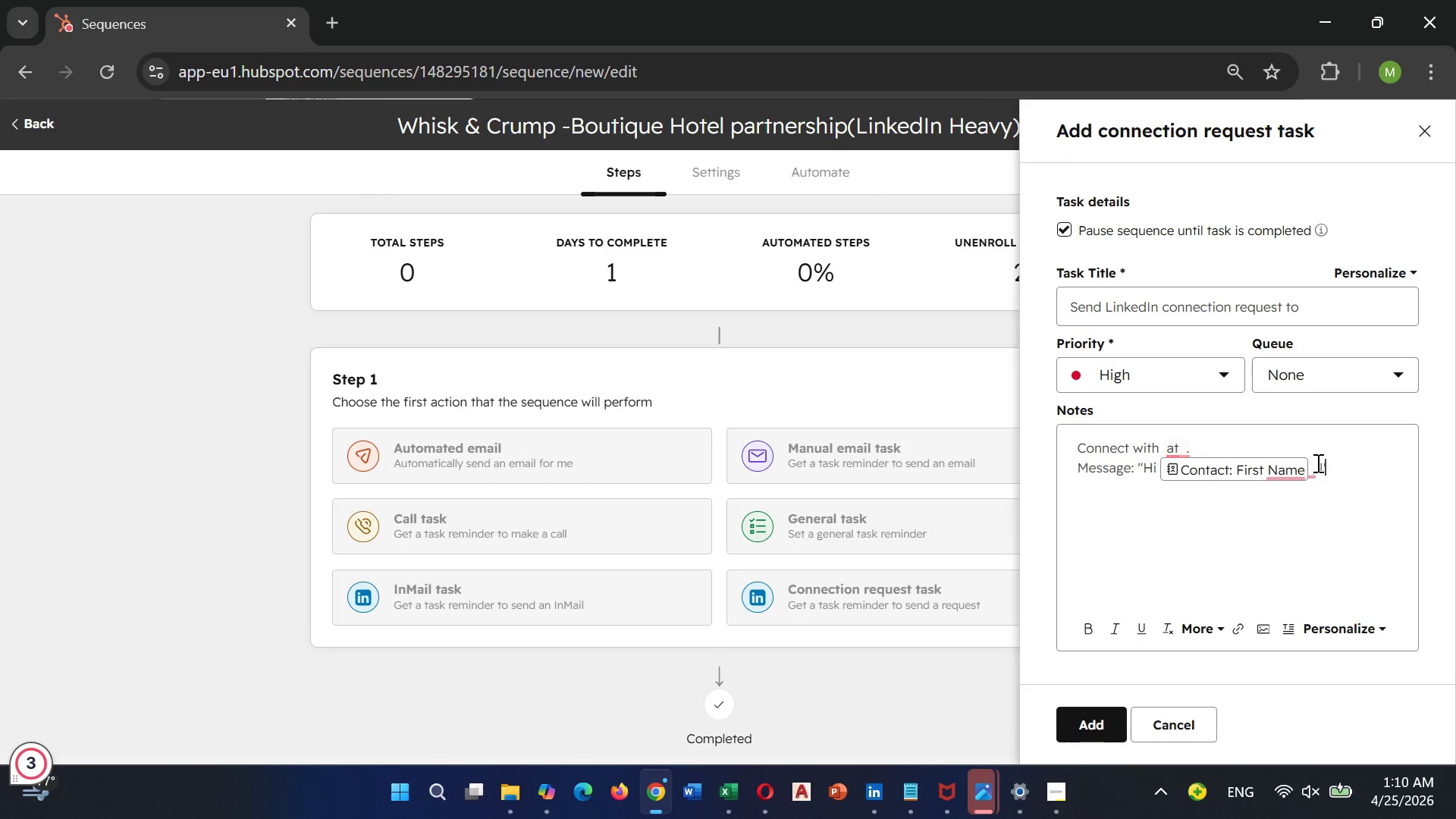 
key(Quote)
 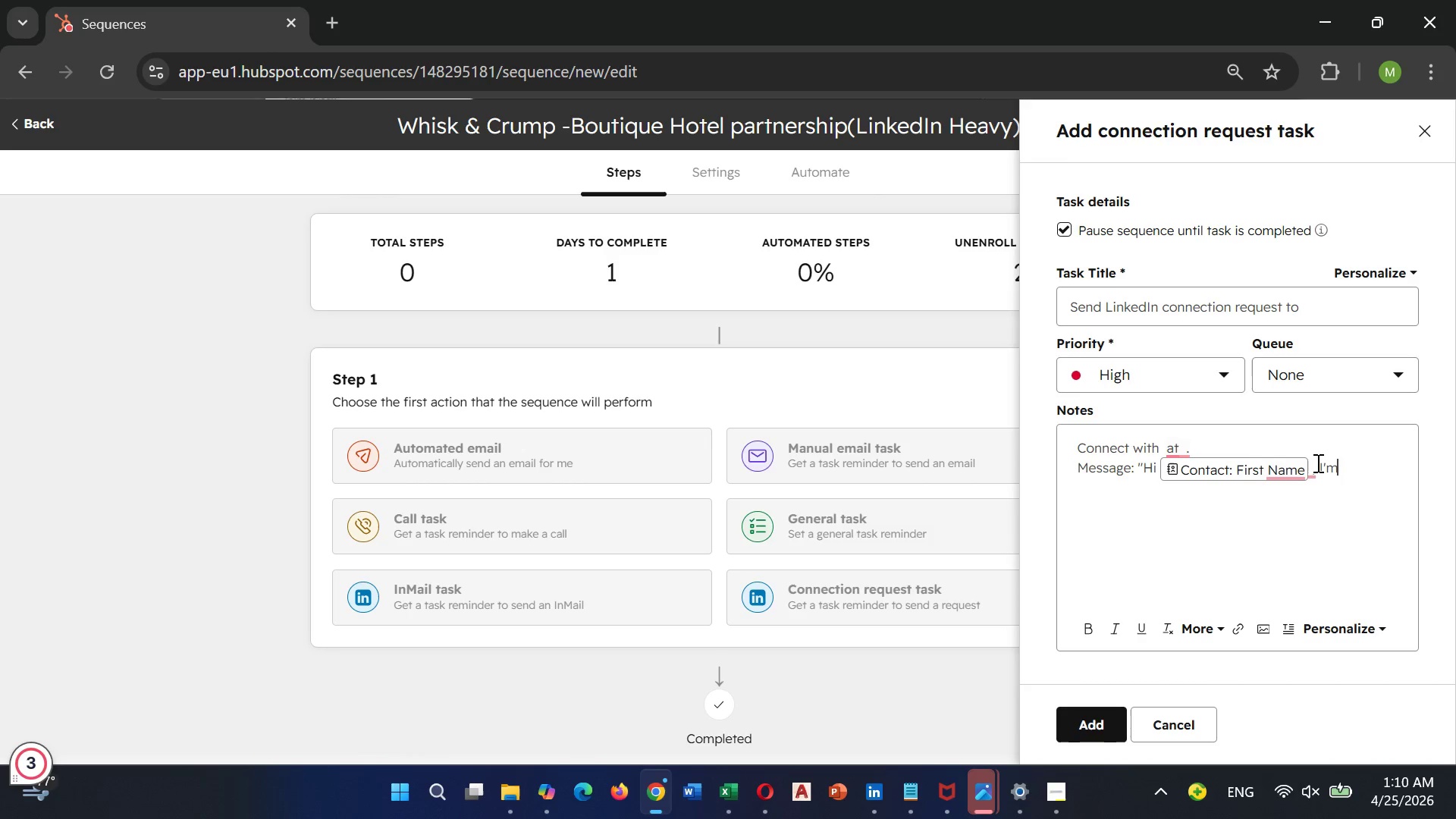 
key(M)
 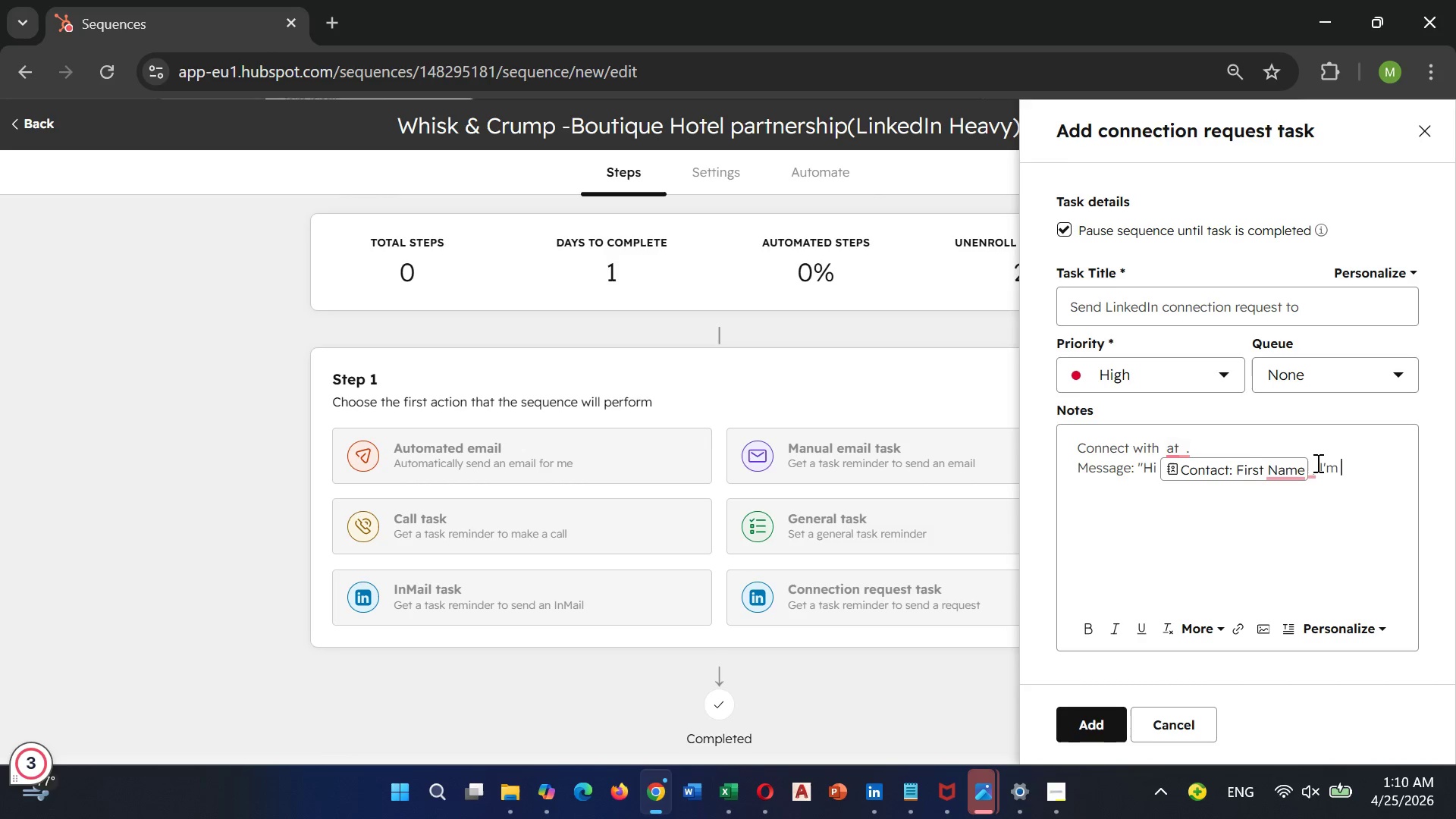 
key(Space)
 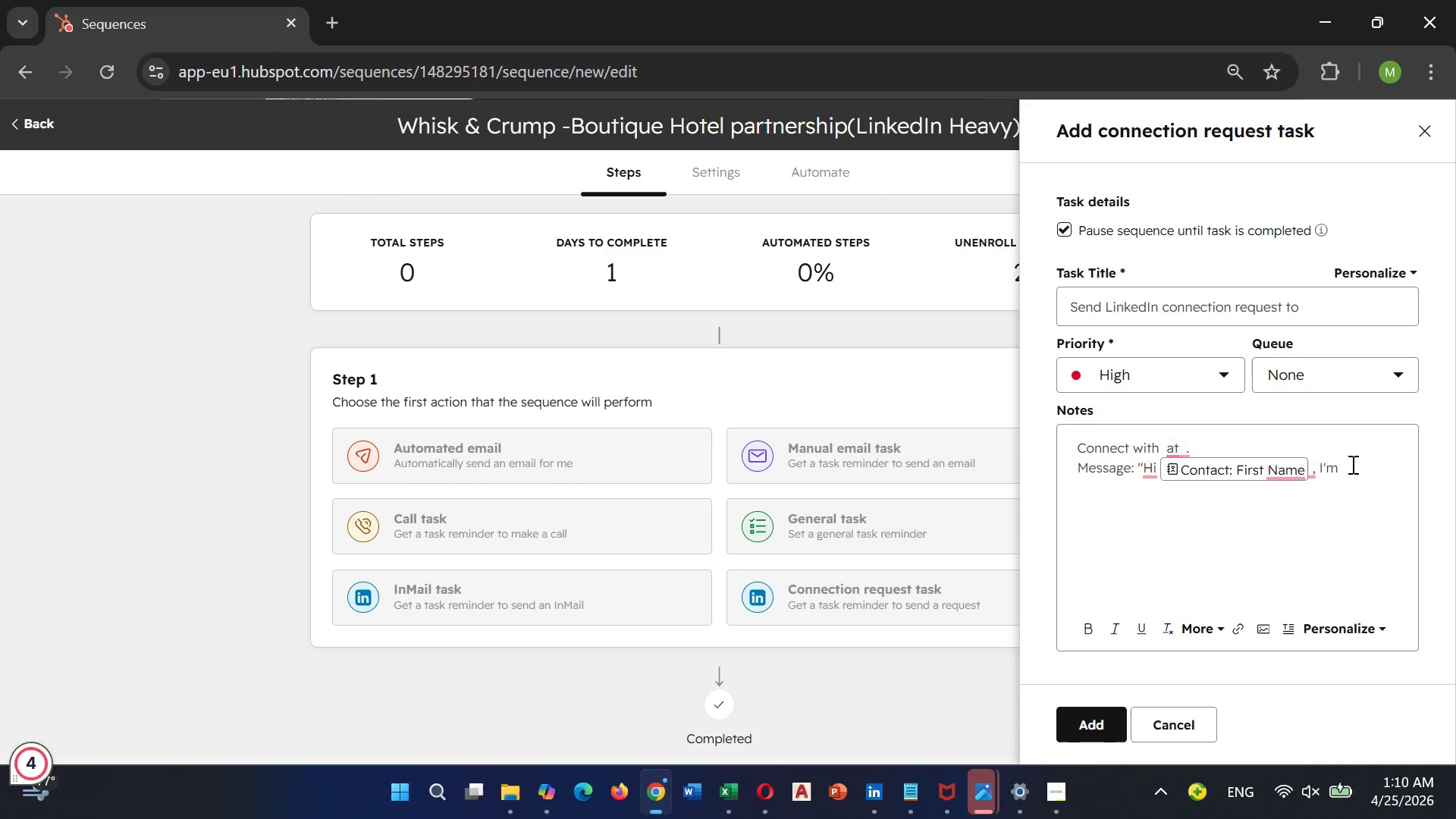 
wait(6.48)
 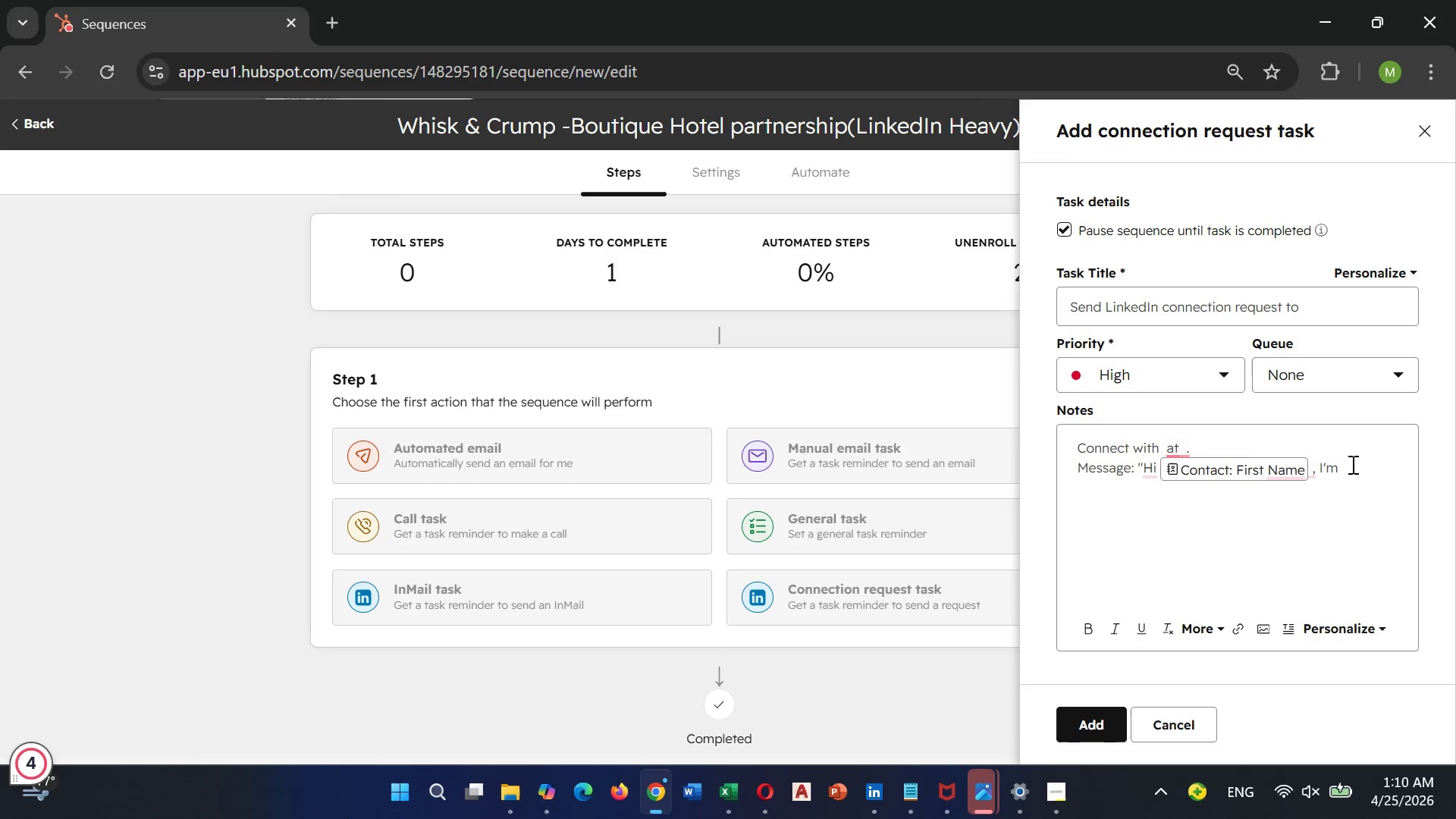 
type(reaching )
 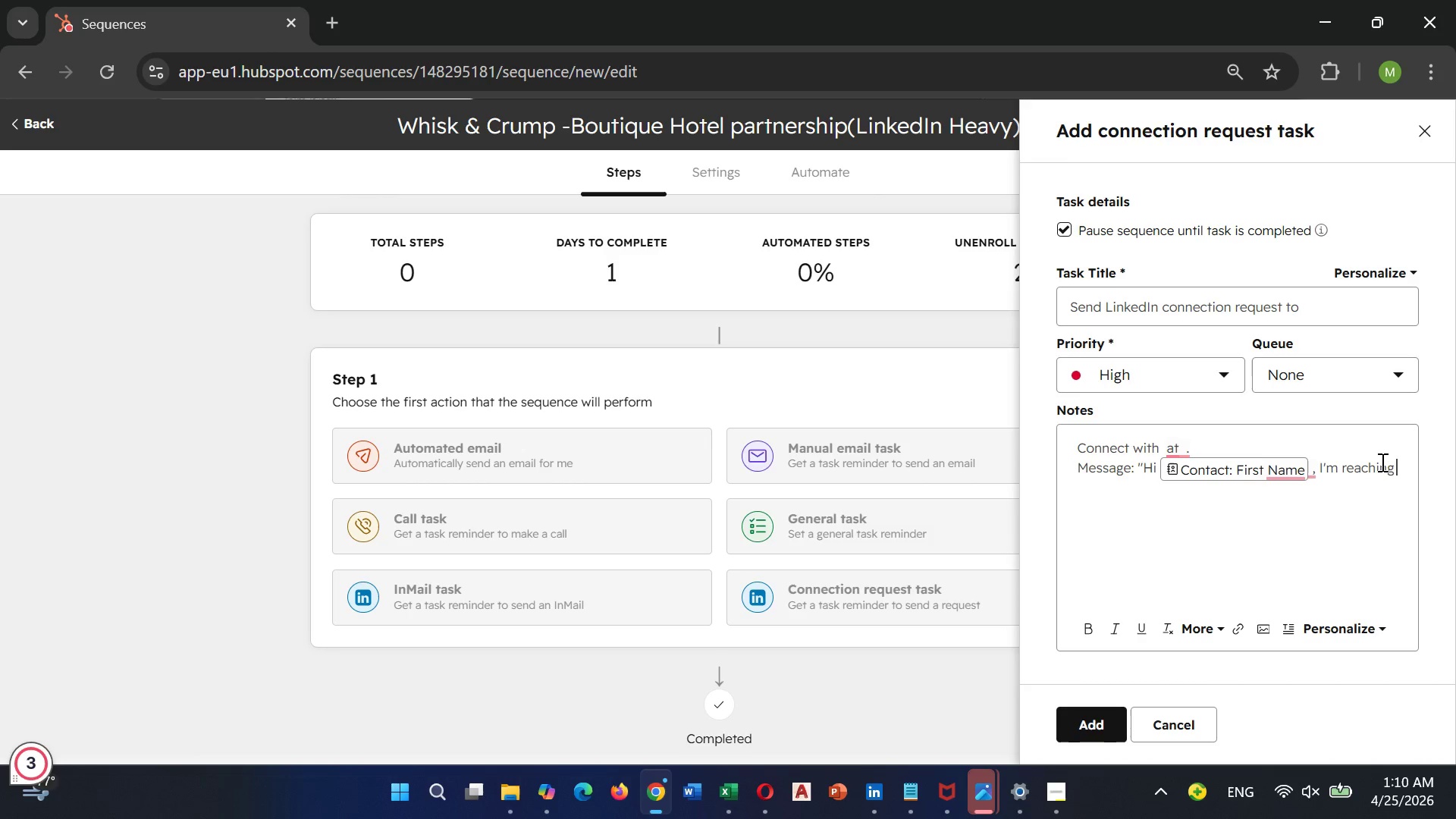 
type(out because Whisk $)
key(Backspace)
type(& Cri)
key(Backspace)
type(ump speciali)
 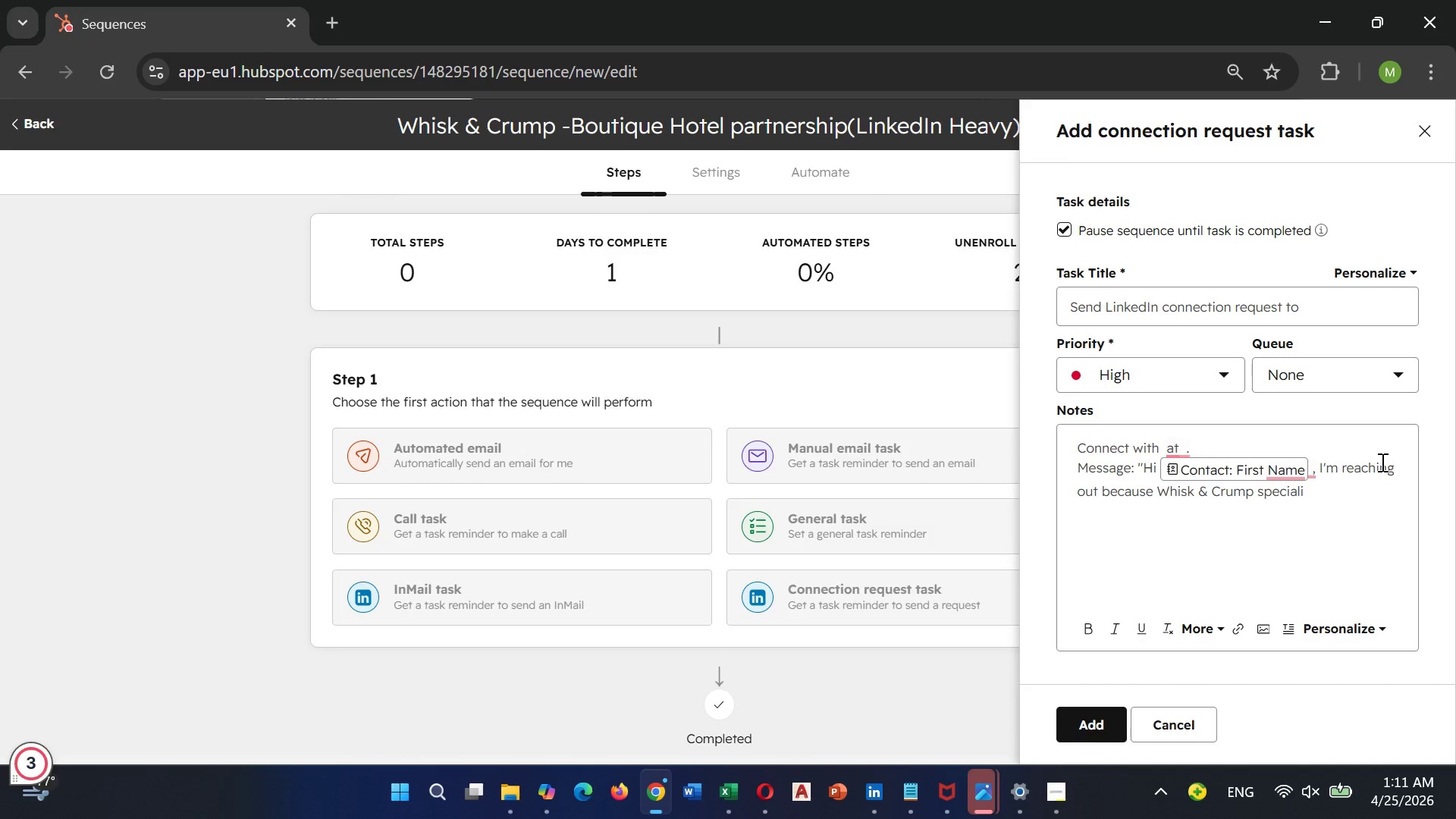 
type(zes in )
 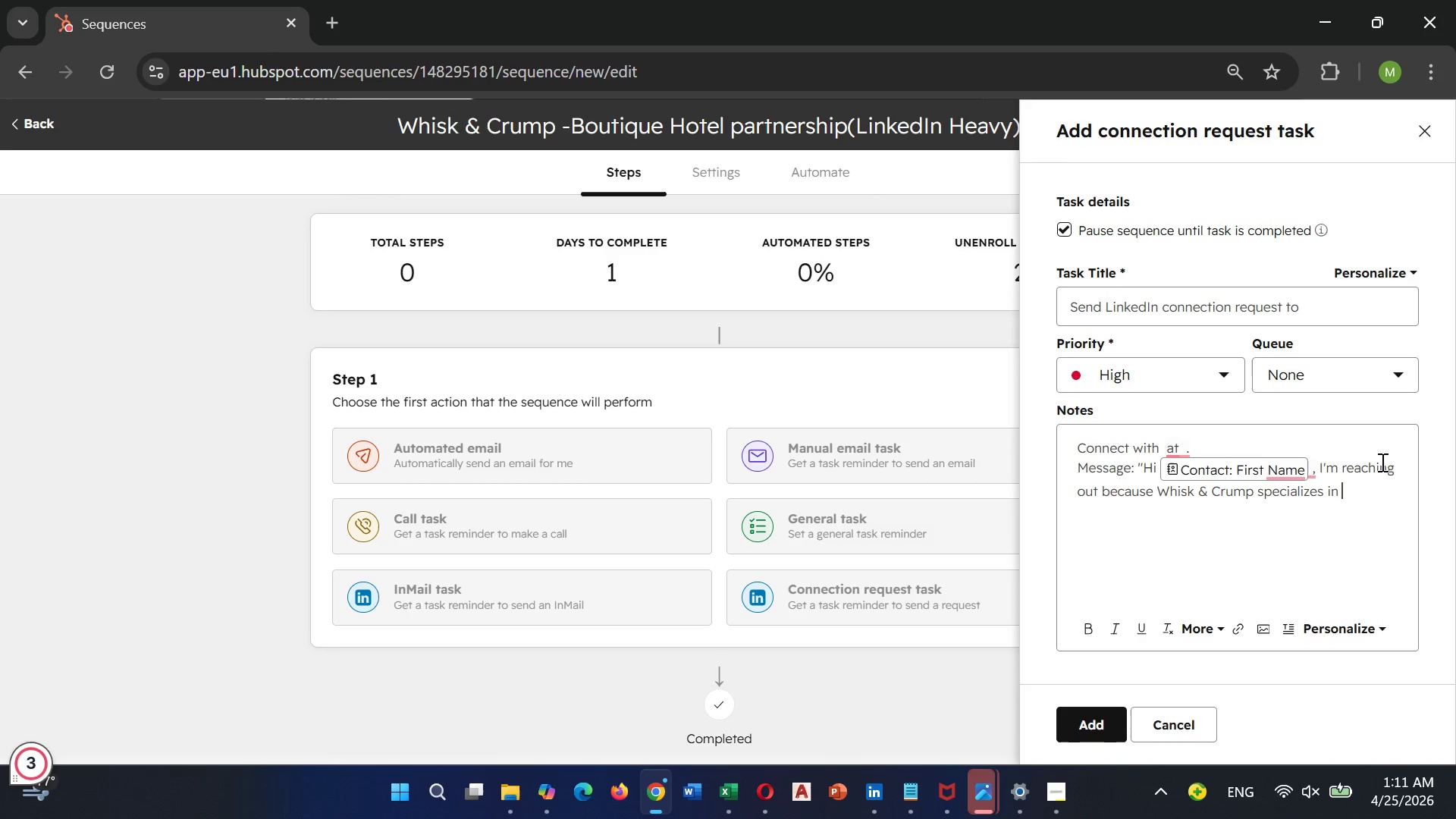 
type(turn-down desserts)
 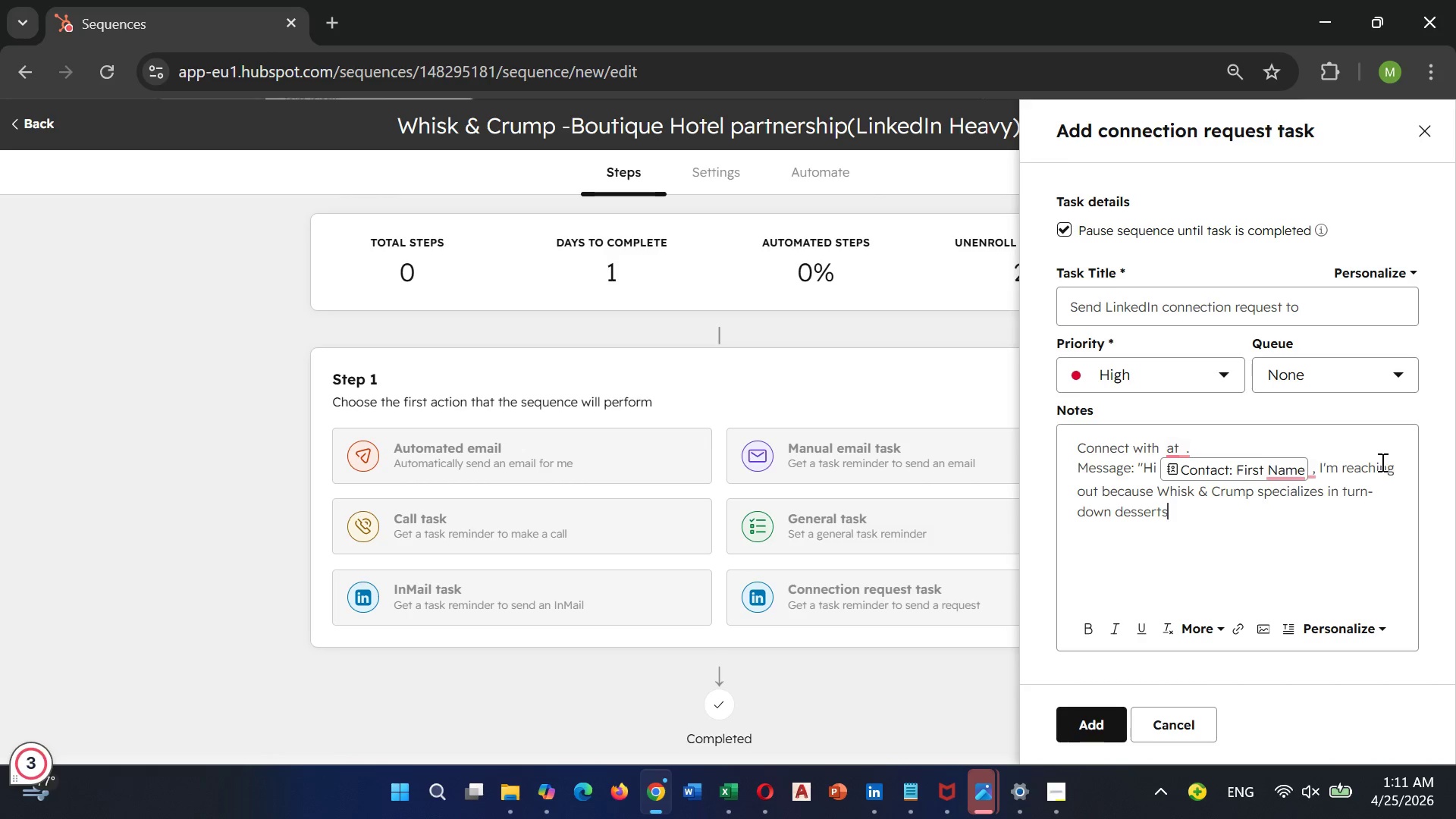 
type( for luc)
key(Backspace)
type(xury boutiq)
 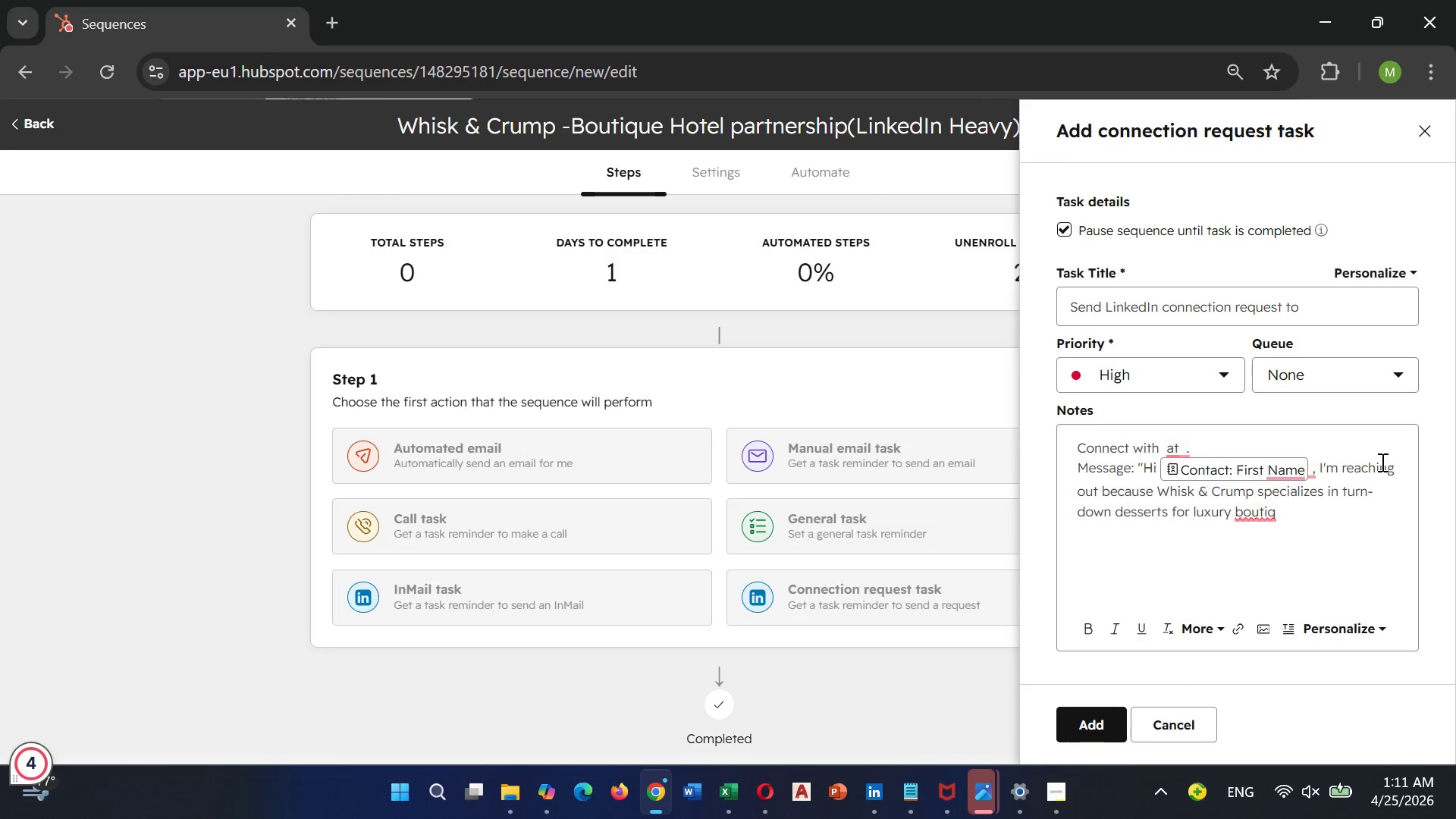 
type(ue )
 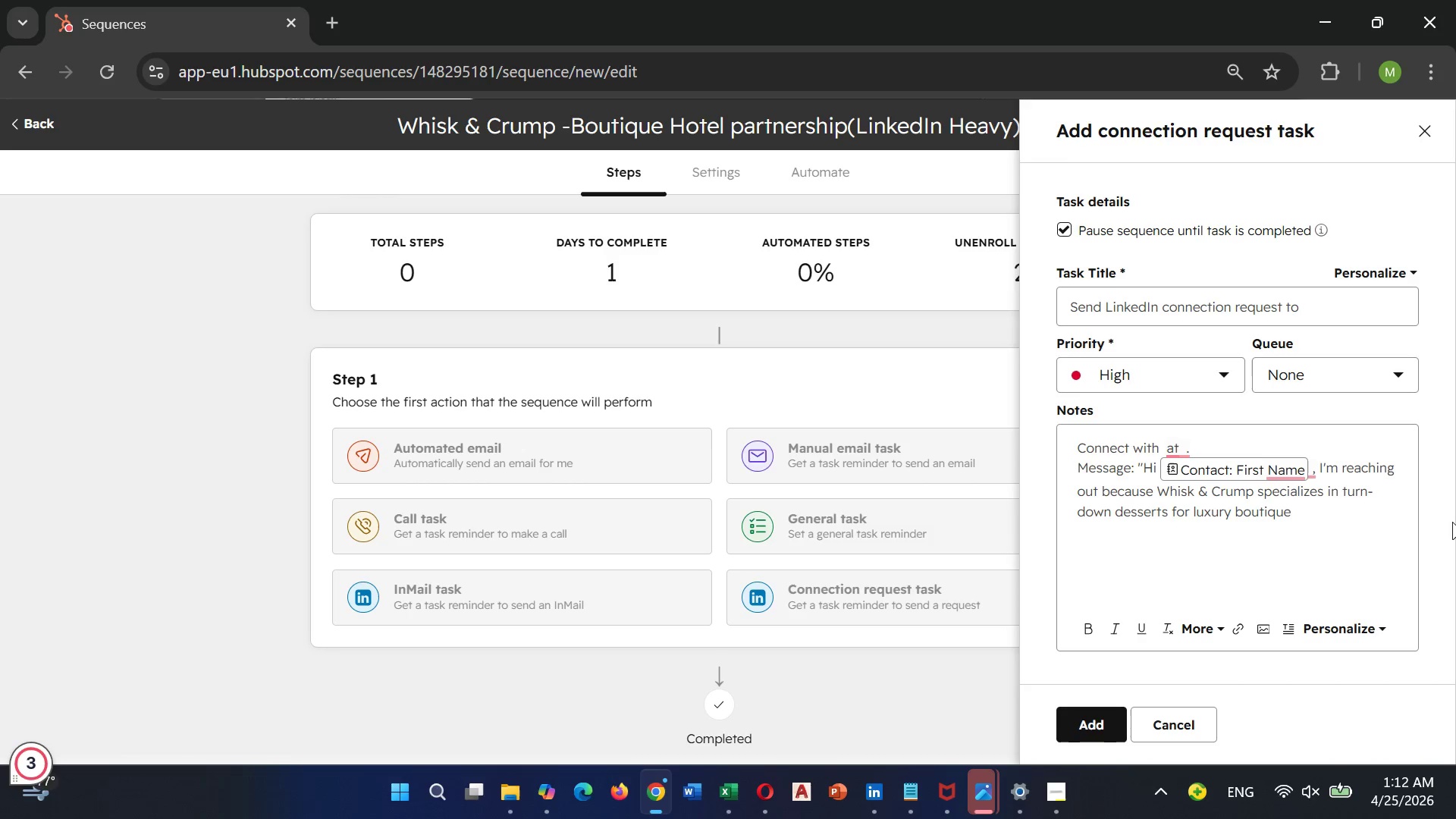 
type(hol)
key(Backspace)
type(tels. I'd love to connect and share how we)
 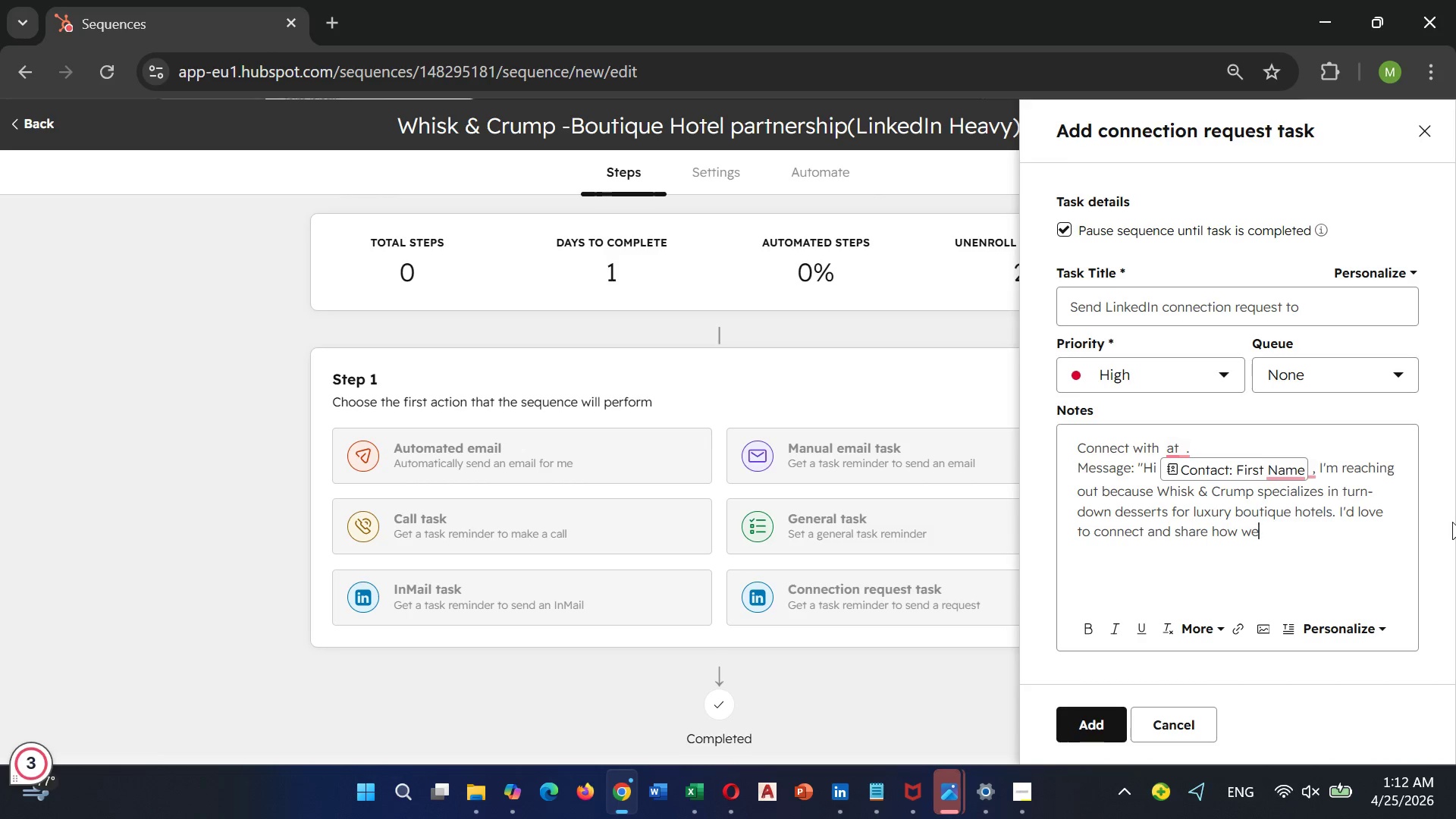 
wait(5.31)
 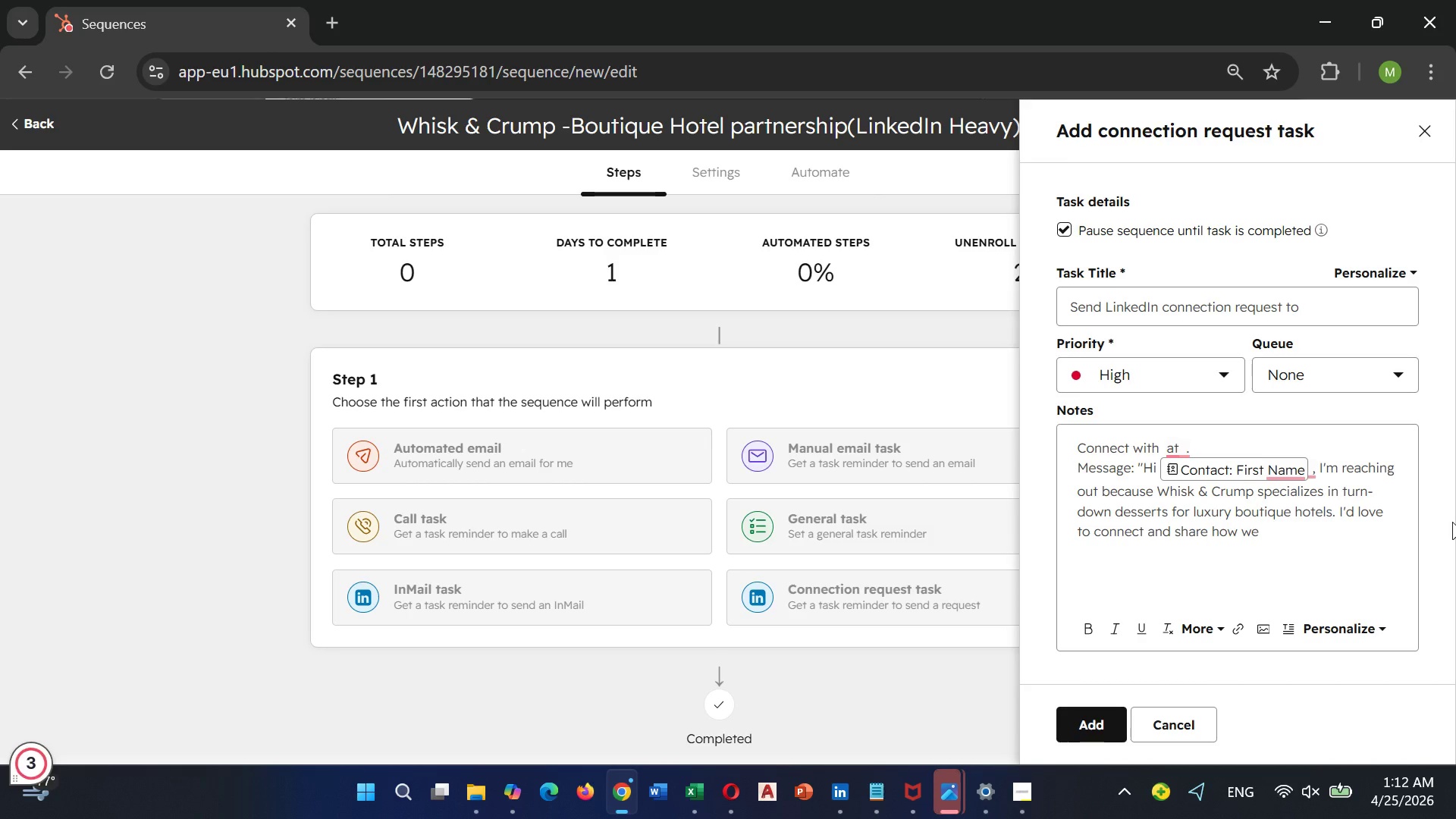 
type( prop)
key(Backspace)
key(Backspace)
key(Backspace)
key(Backspace)
key(Backspace)
key(Backspace)
type(ith proper)
 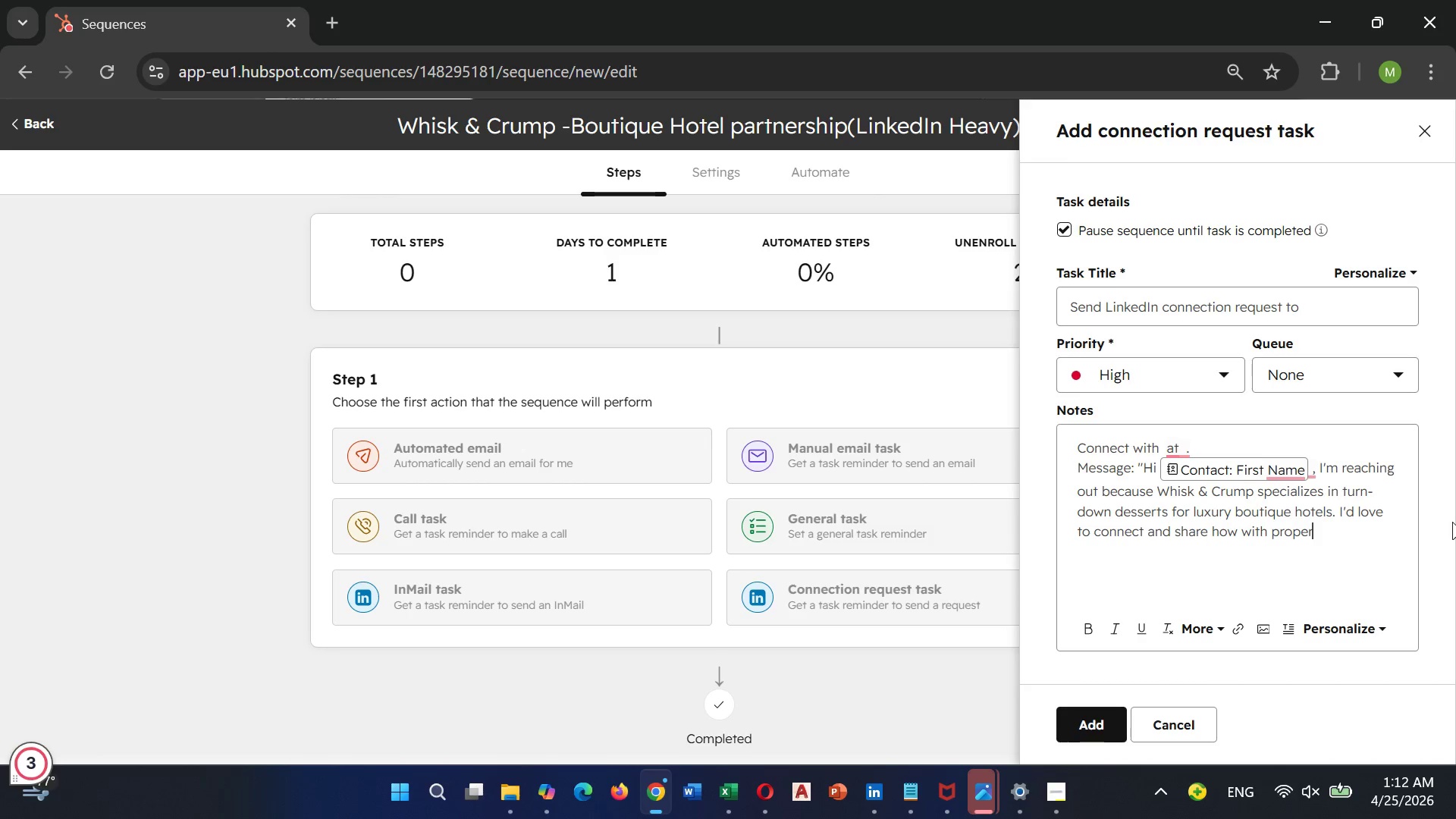 
type(ties like yours.")
 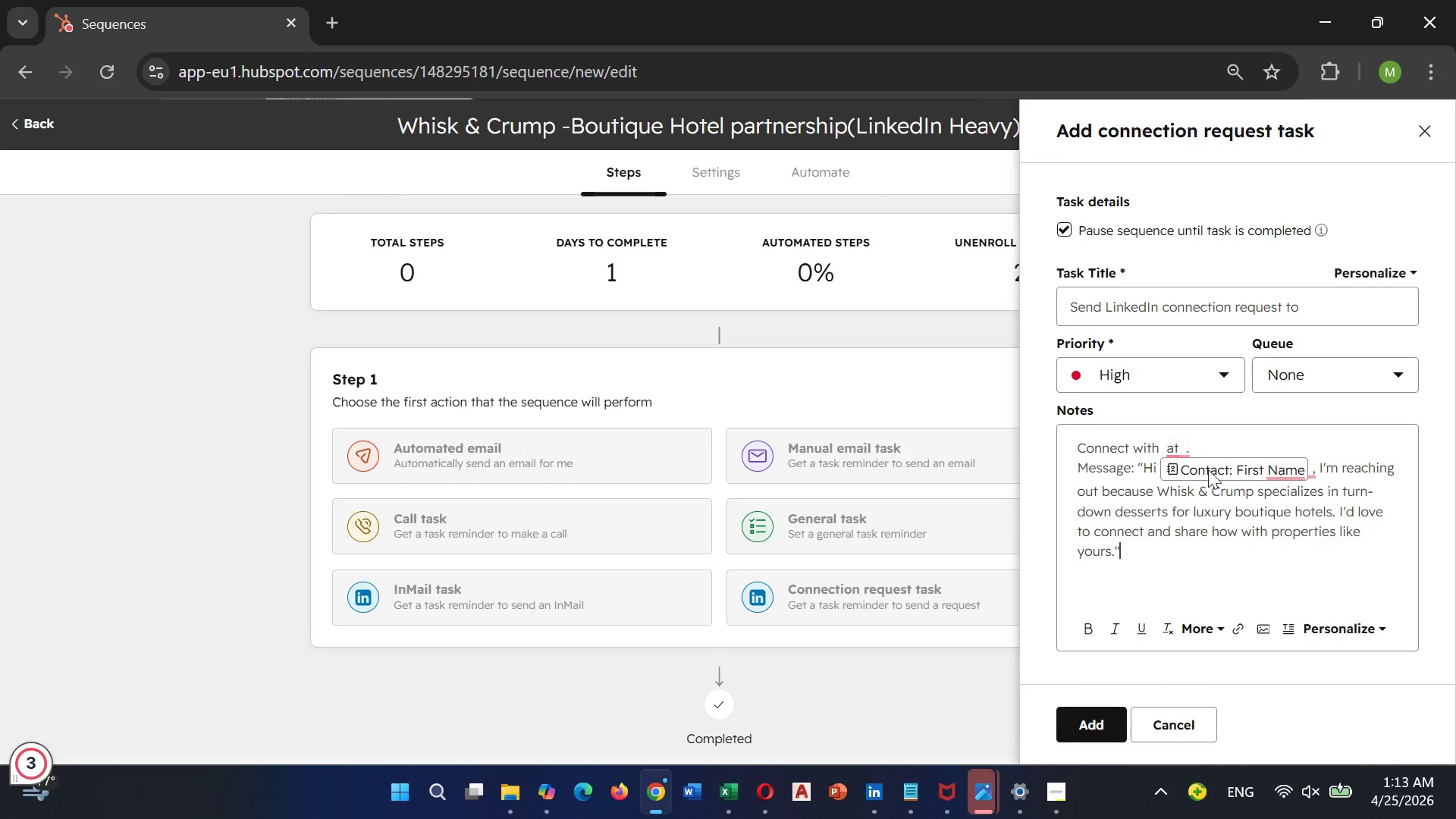 
wait(5.98)
 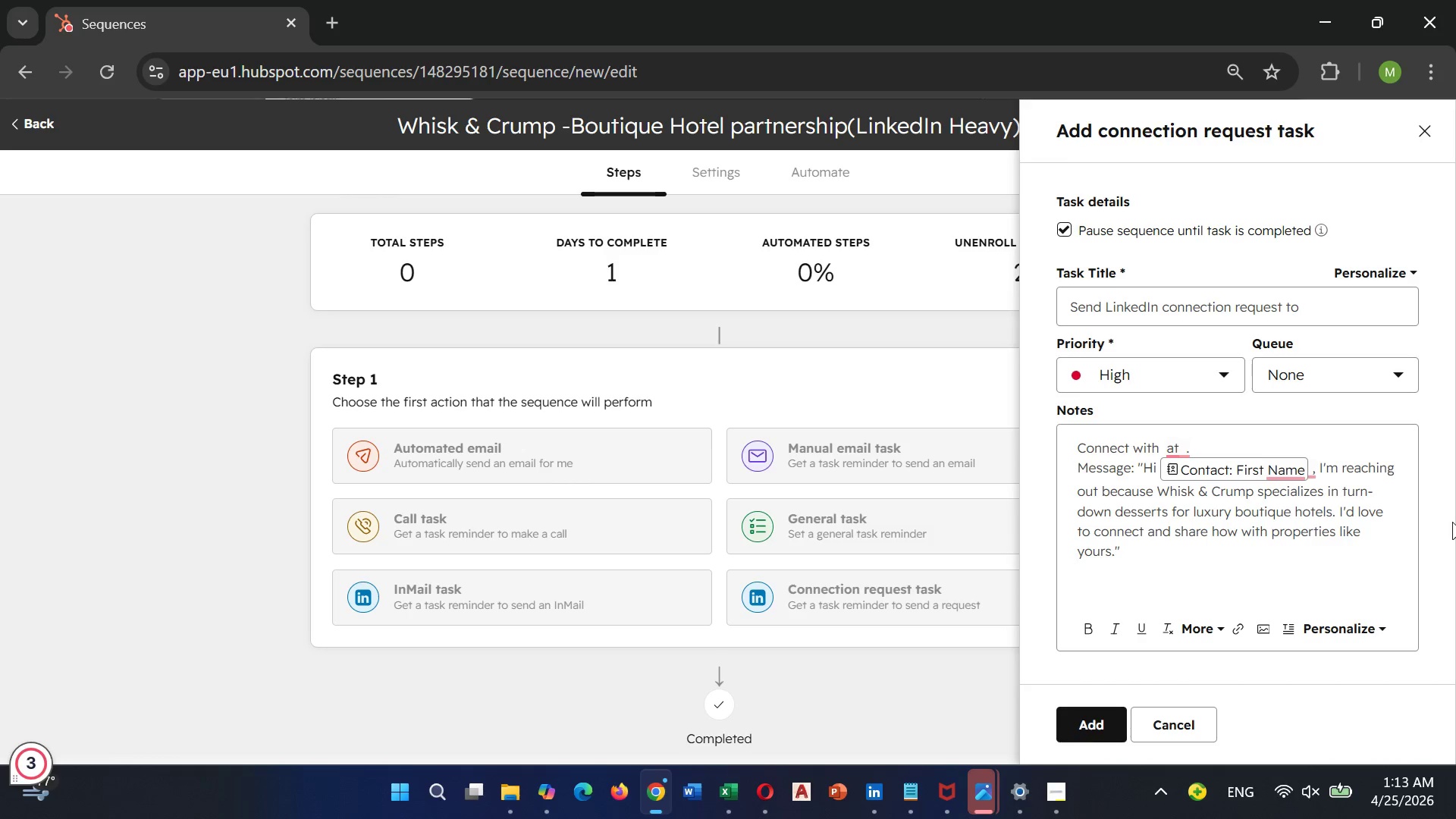 
left_click([1130, 448])
 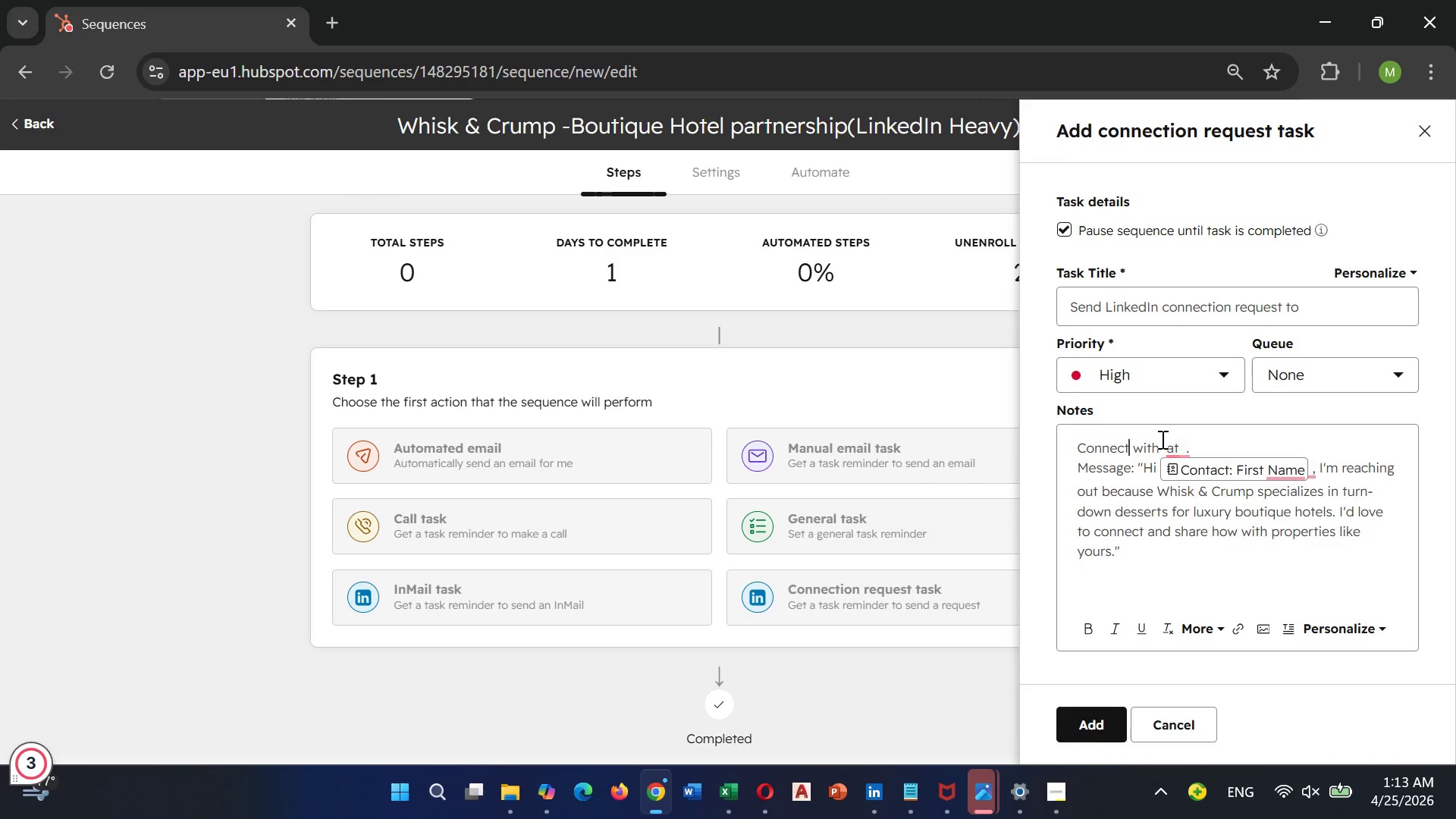 
left_click([1161, 444])
 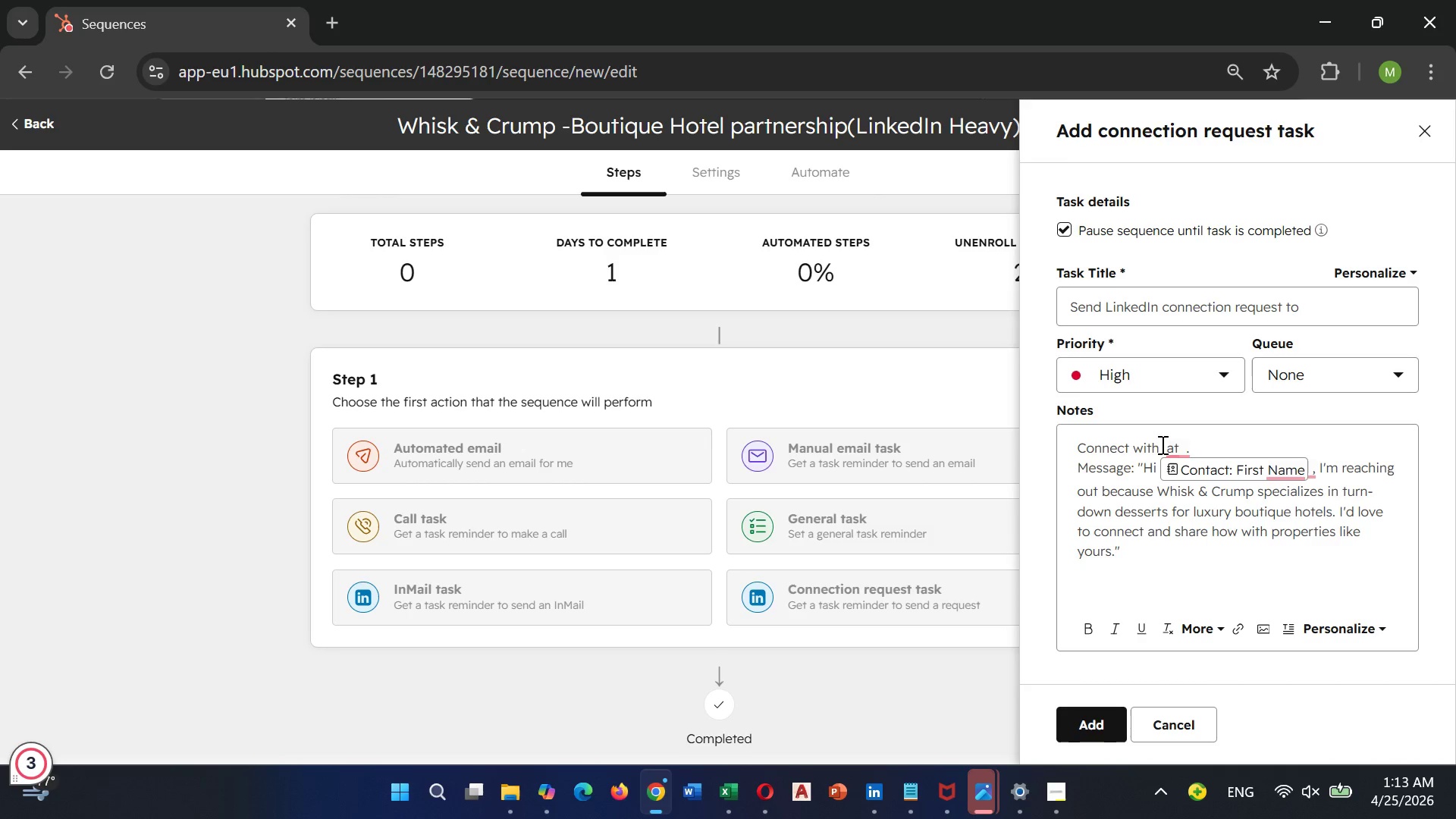 
key(Space)
 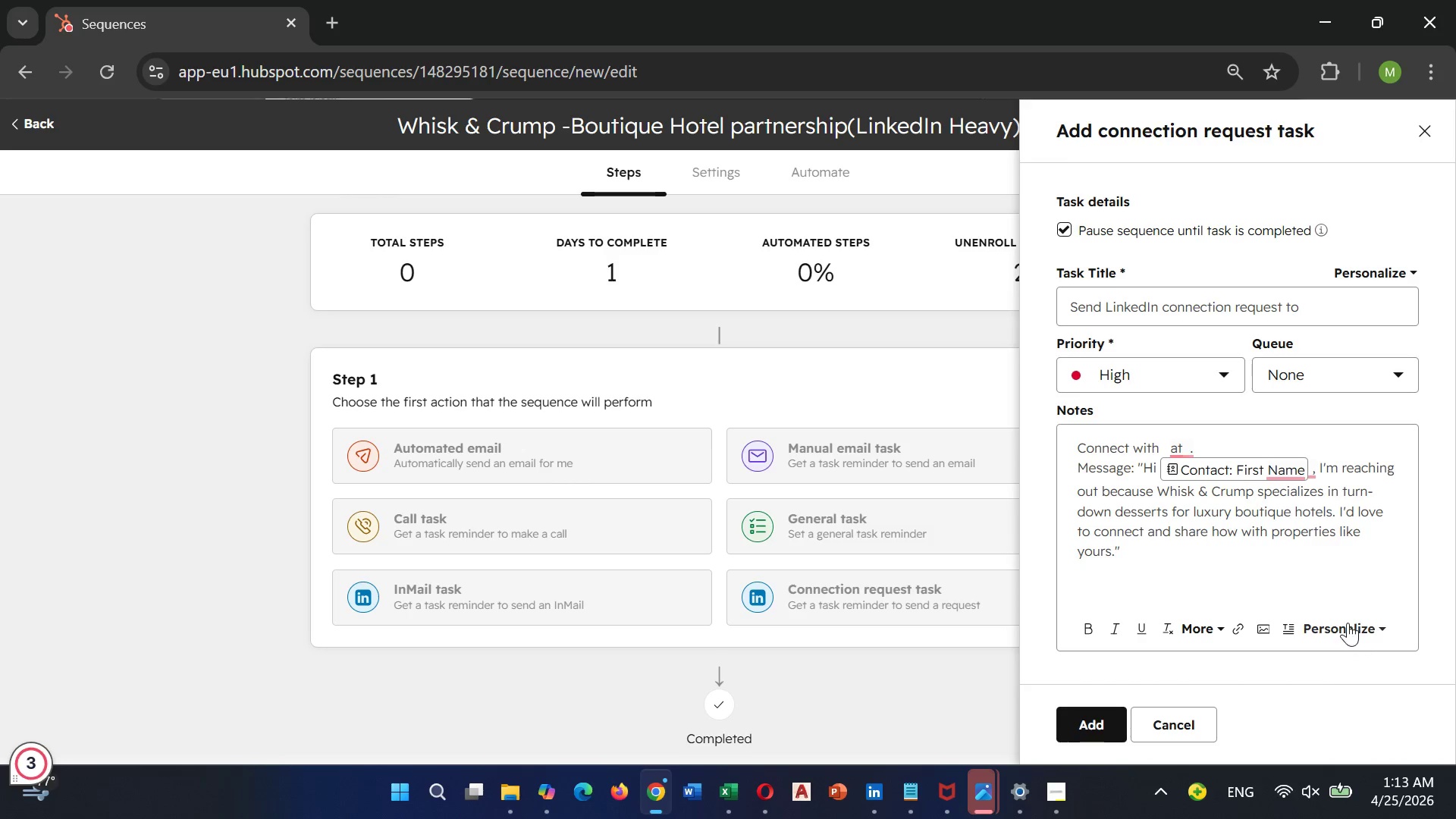 
left_click([1348, 623])
 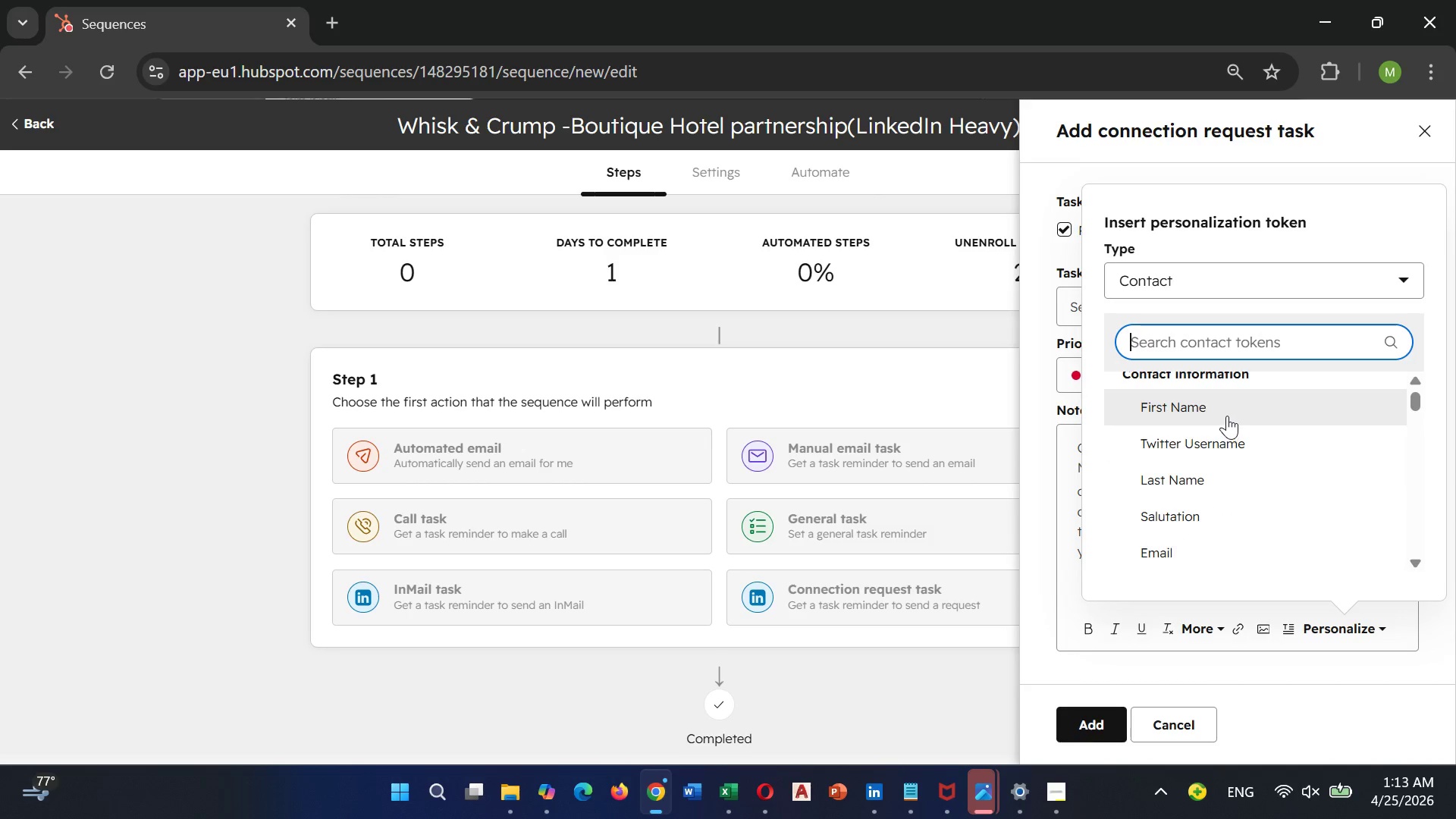 
left_click([1225, 413])
 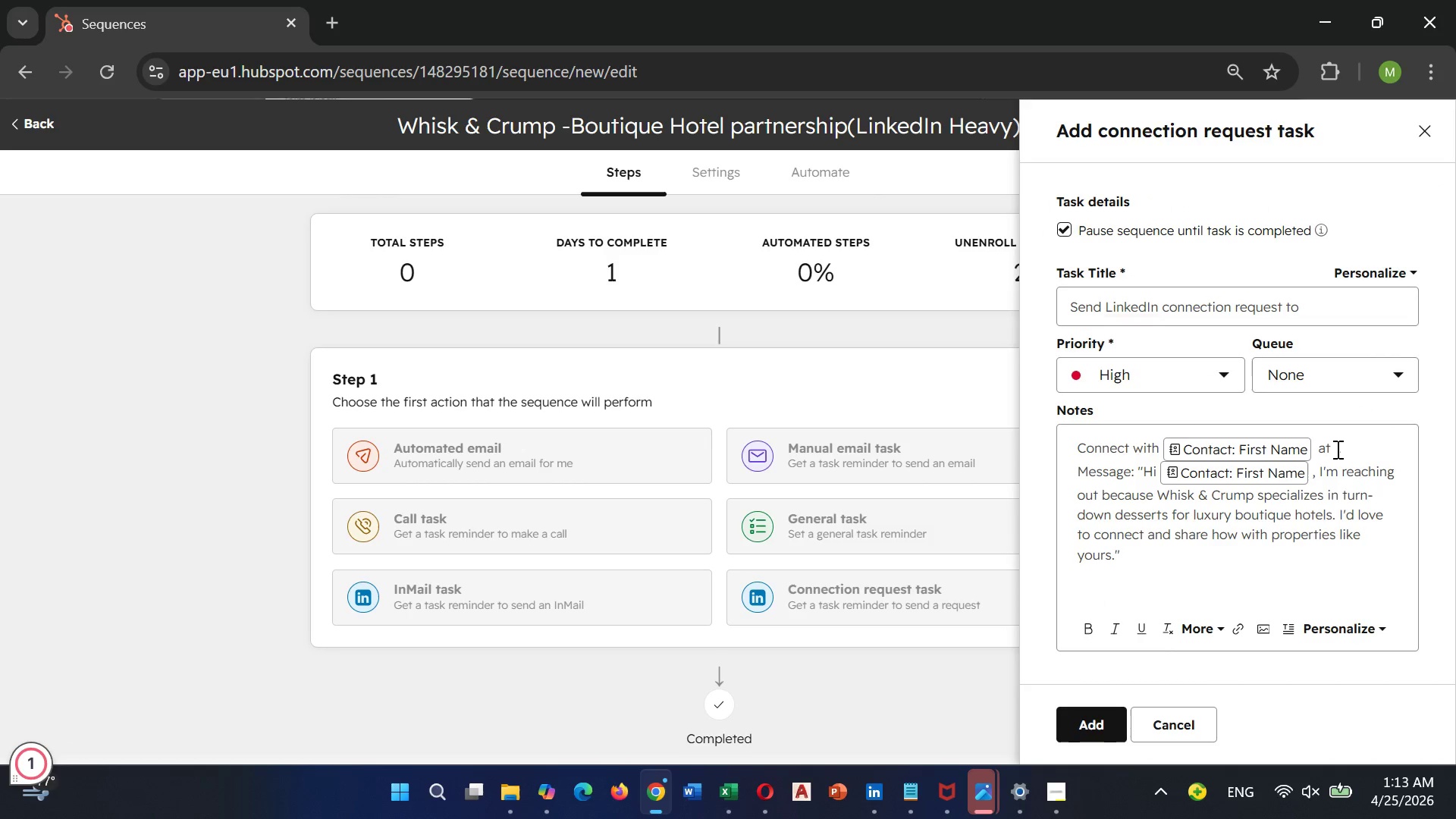 
left_click([1330, 448])
 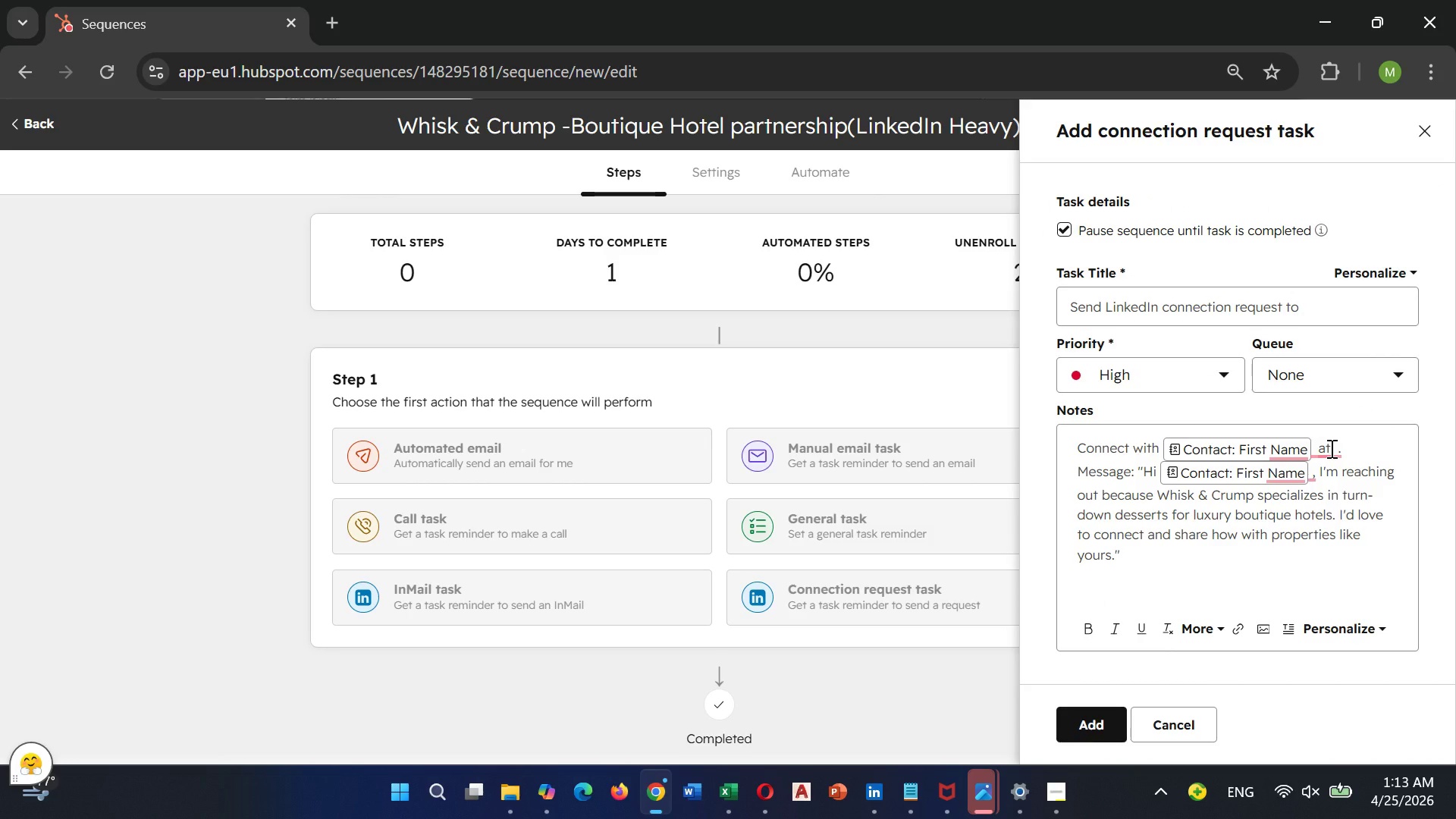 
key(Space)
 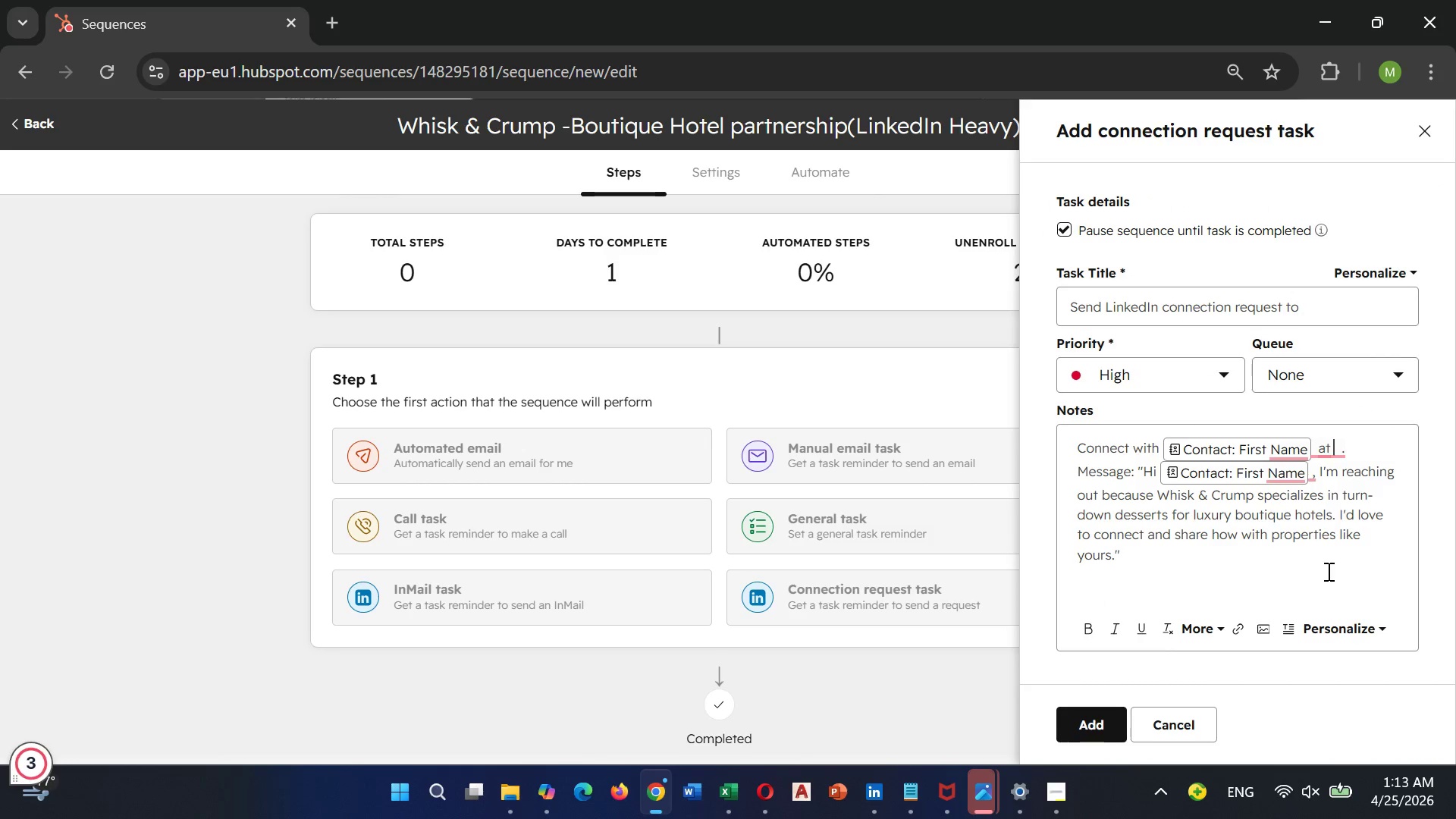 
left_click([1345, 625])
 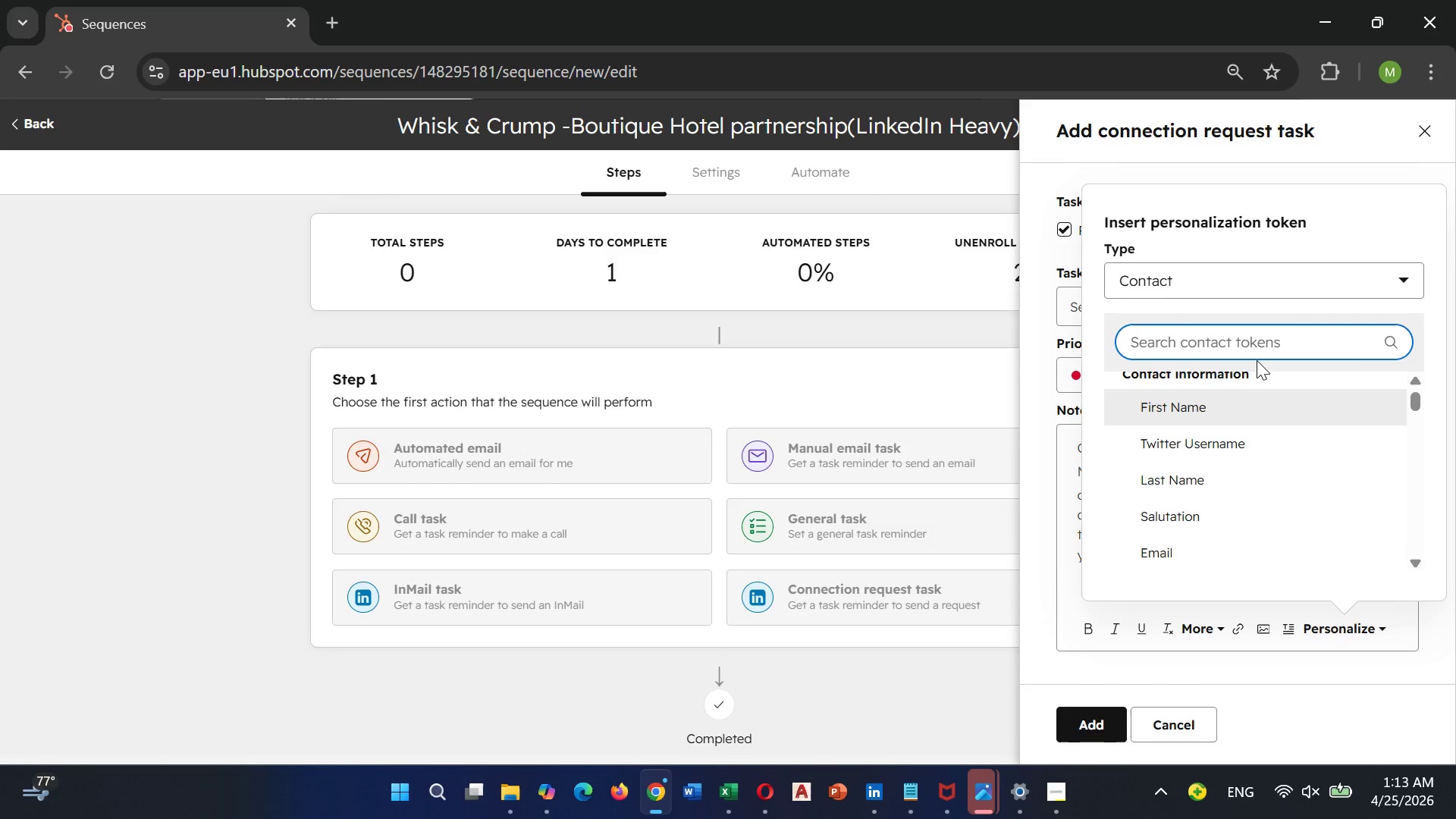 
type(Hotel)
 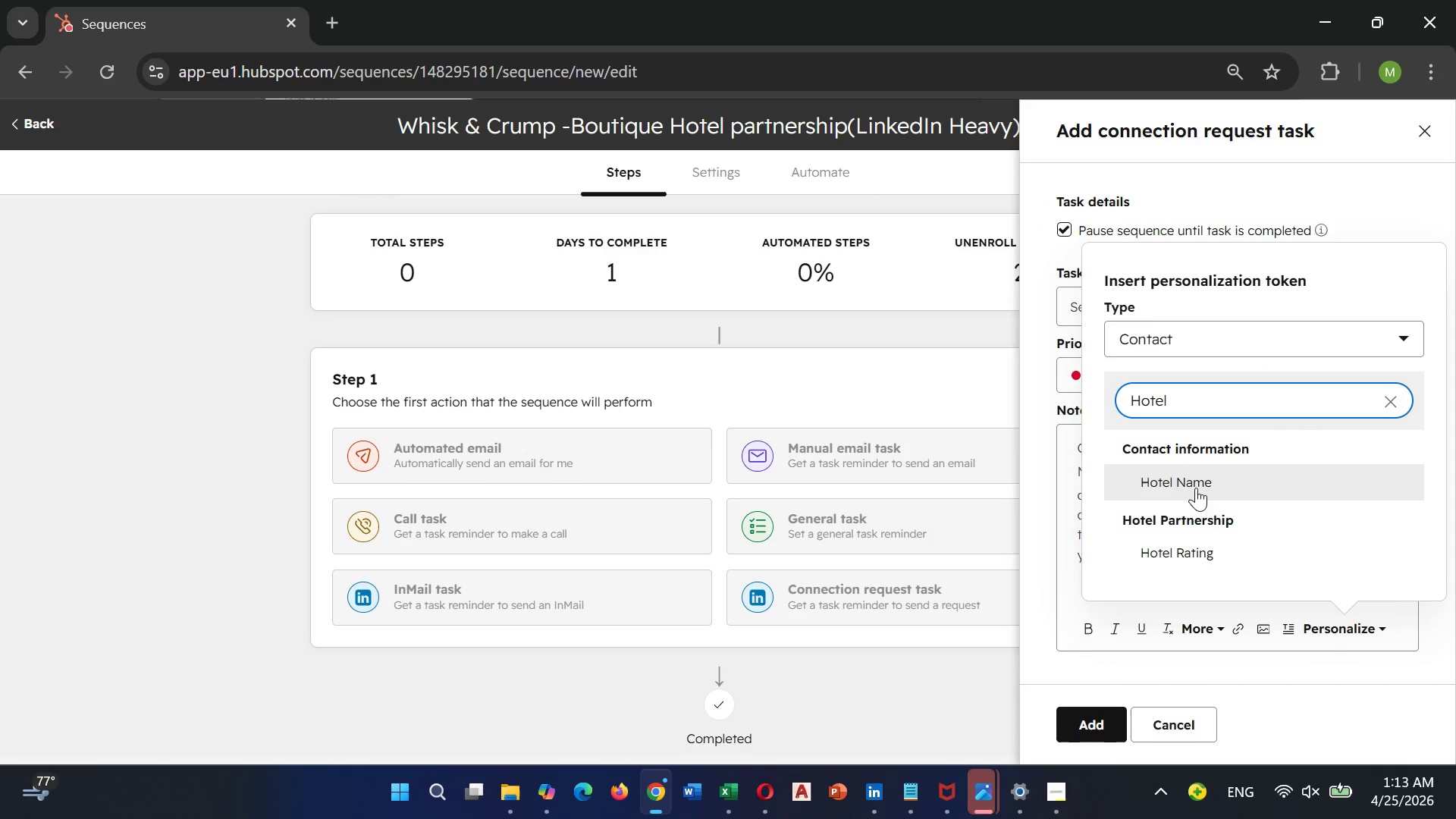 
left_click([1196, 484])
 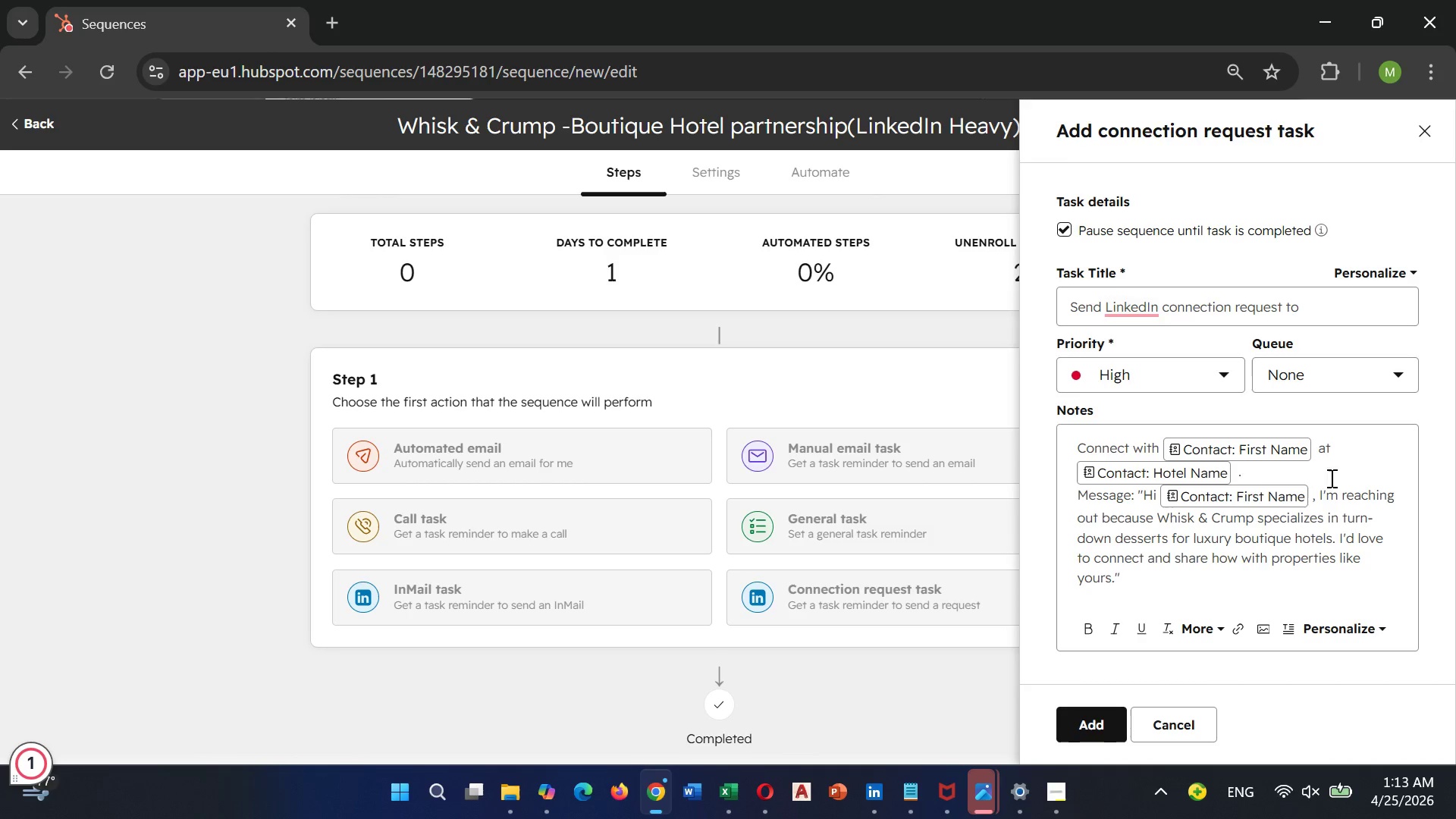 
wait(6.62)
 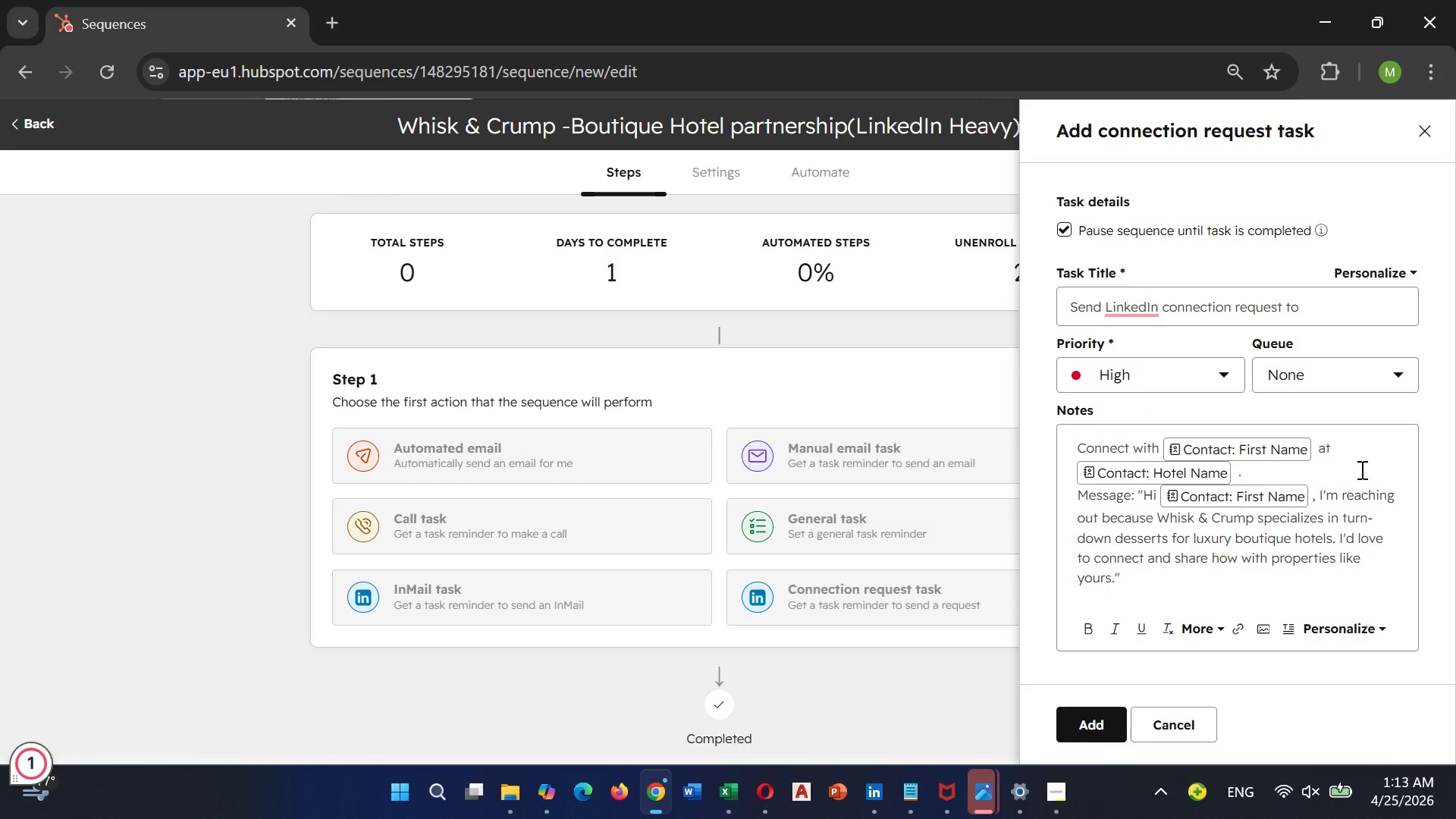 
left_click([1244, 471])
 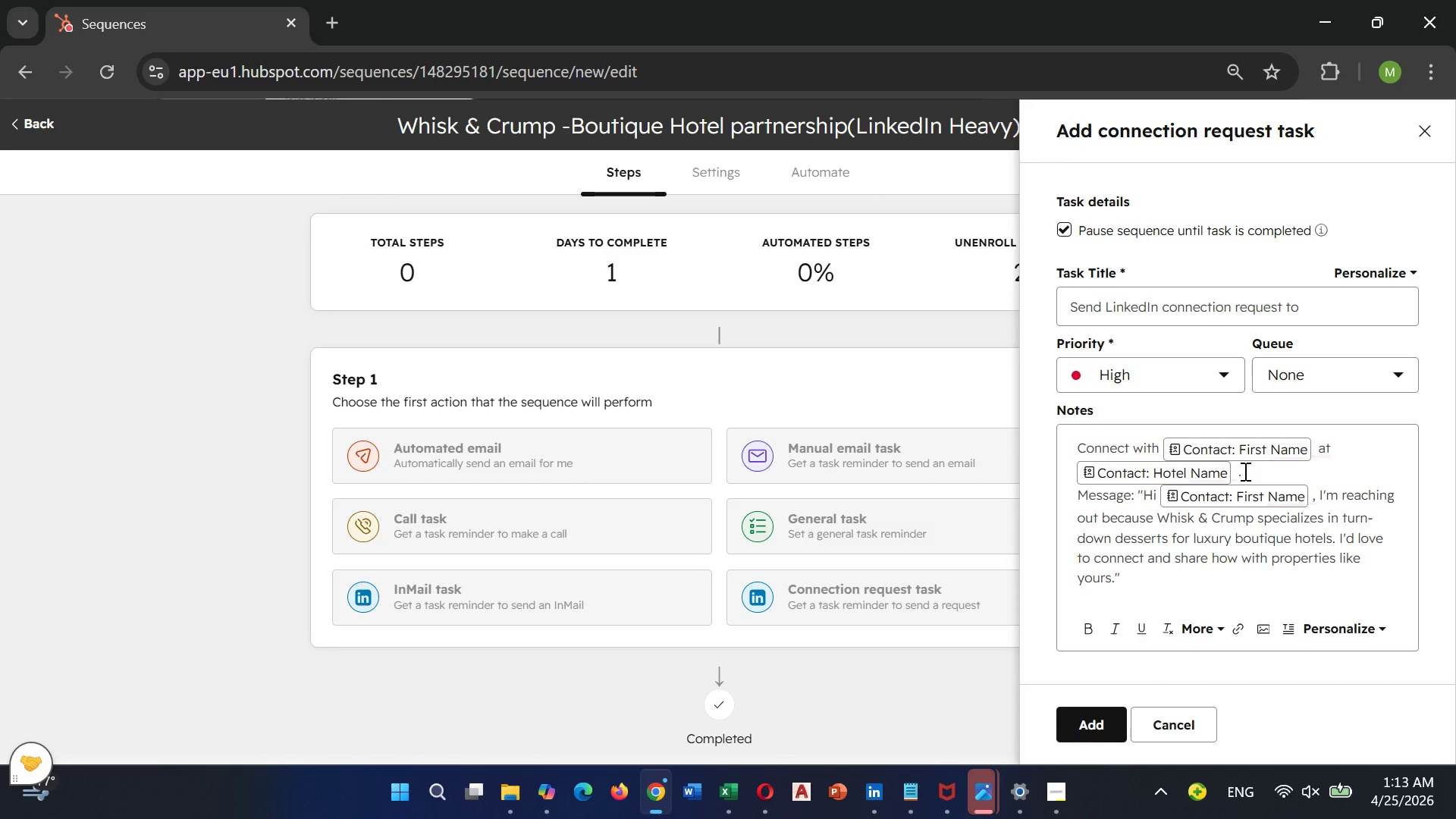 
key(Backspace)
 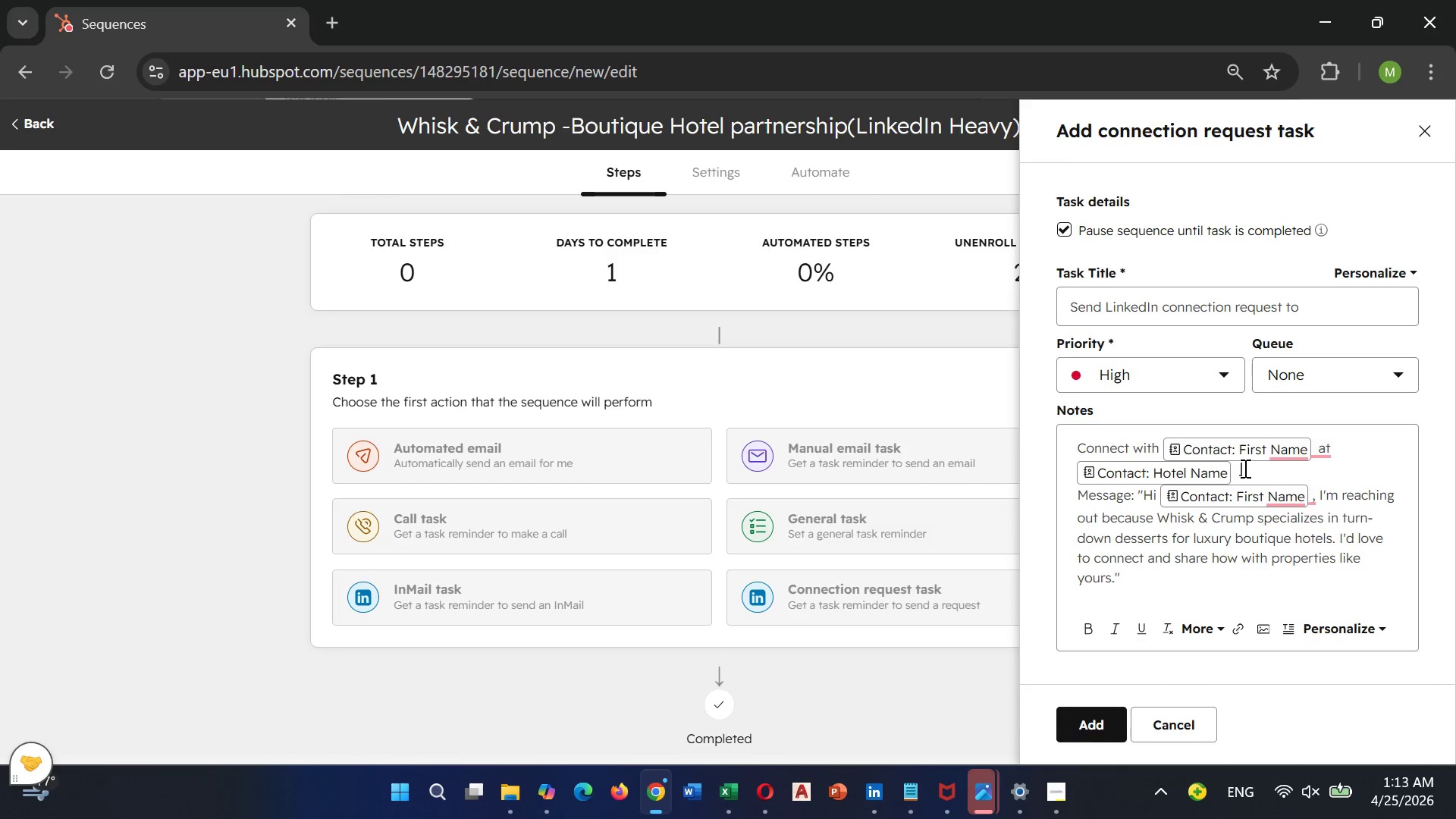 
key(Period)
 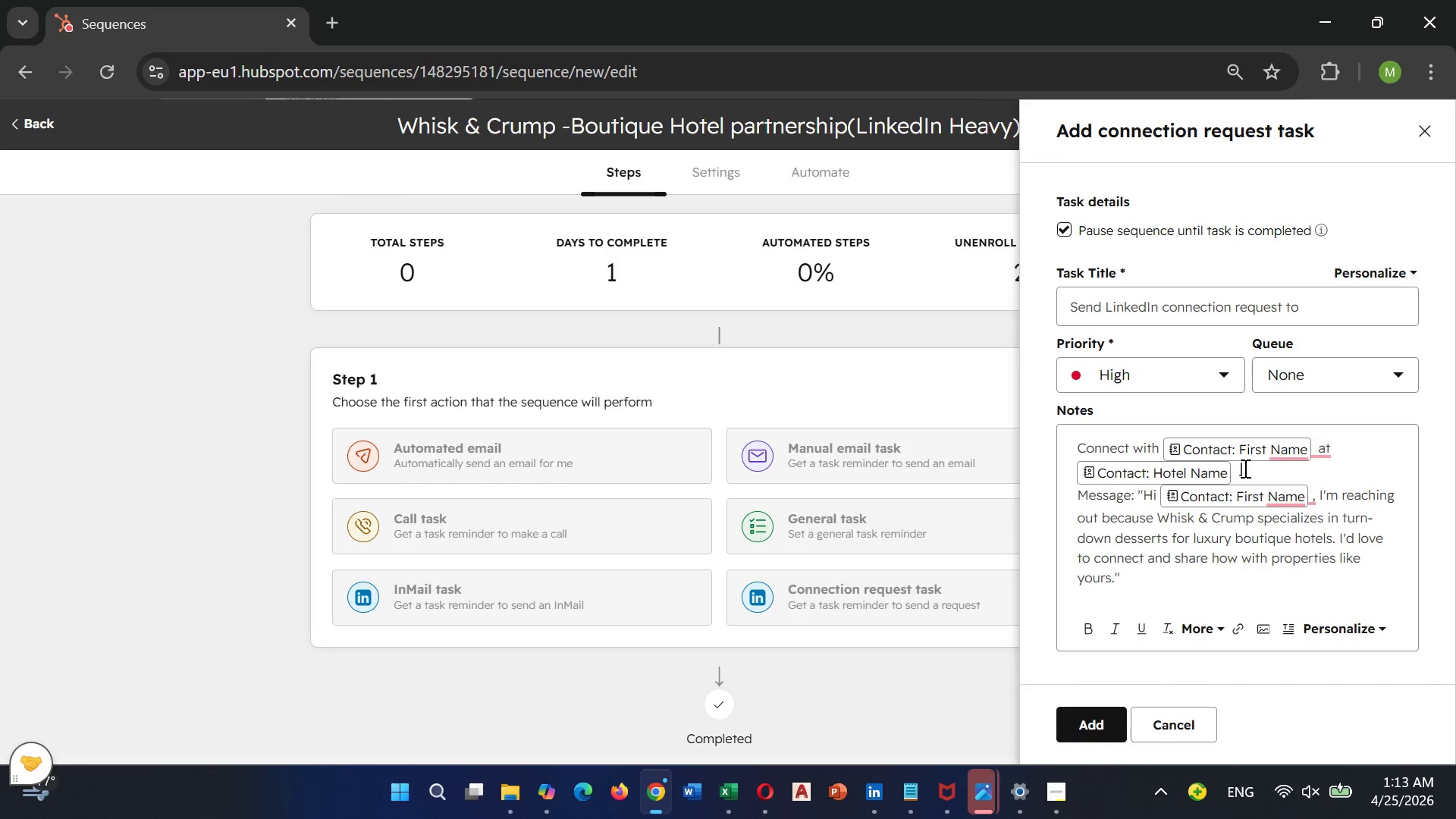 
key(Backspace)
 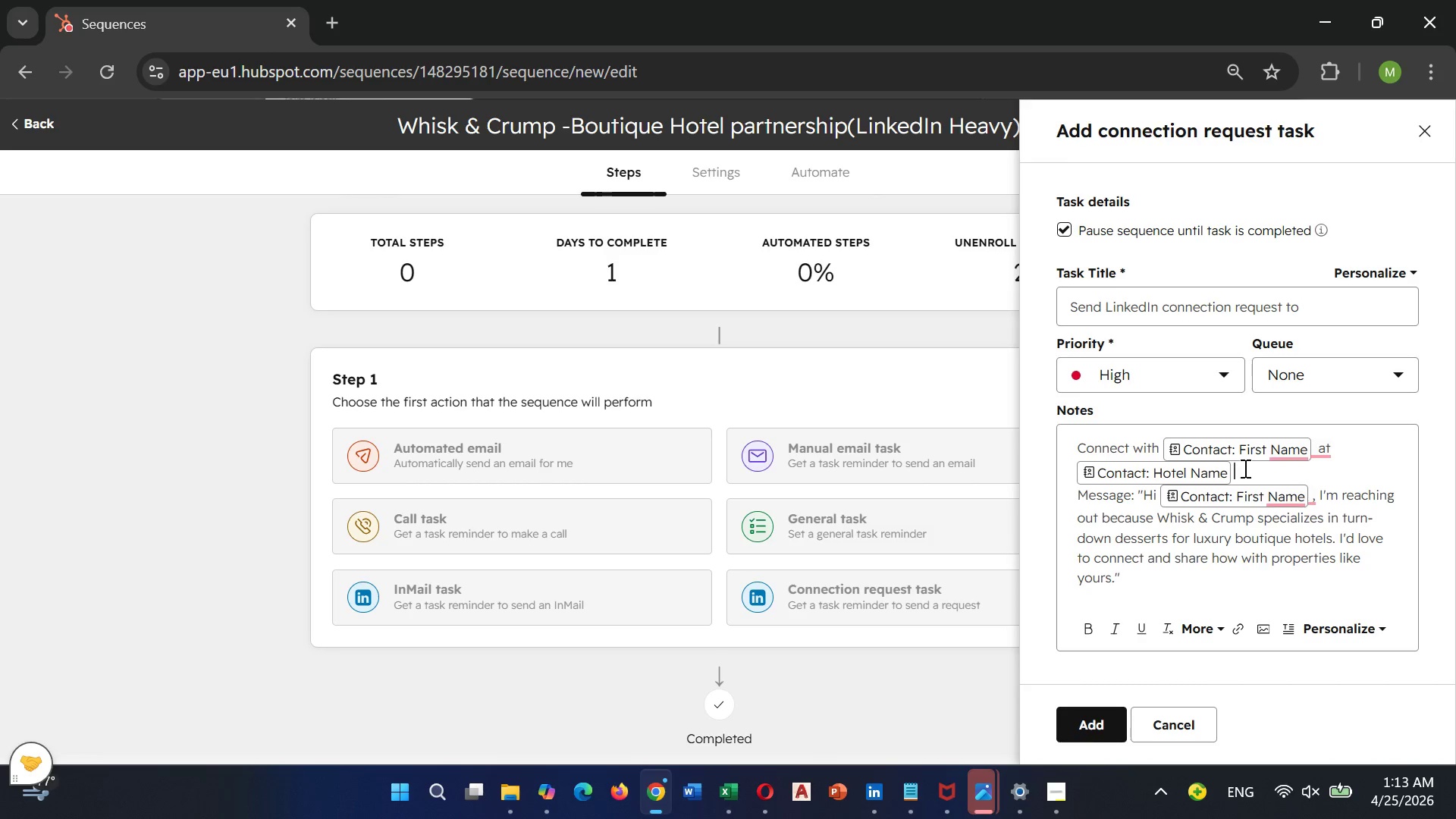 
key(Backspace)
 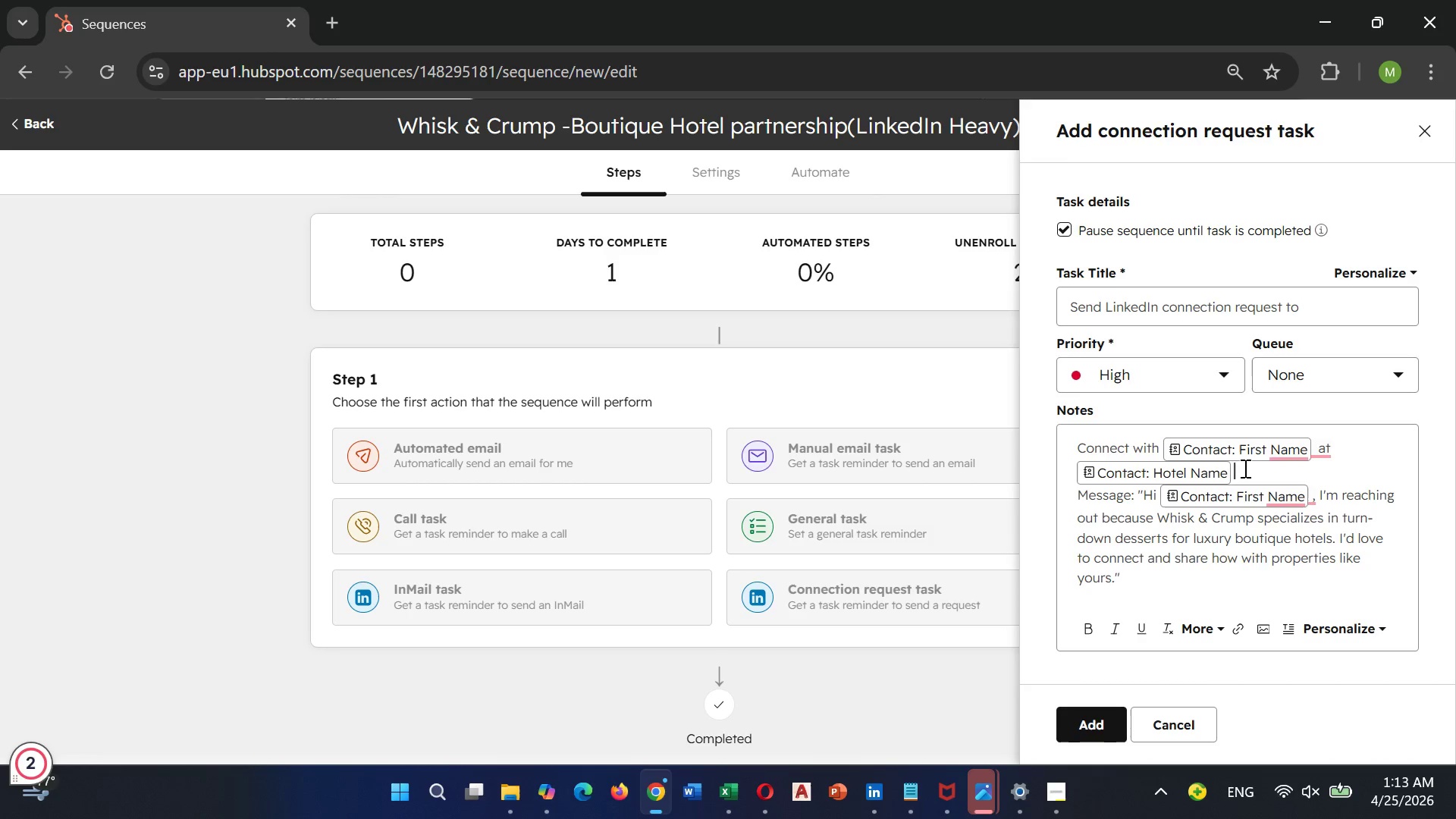 
key(Period)
 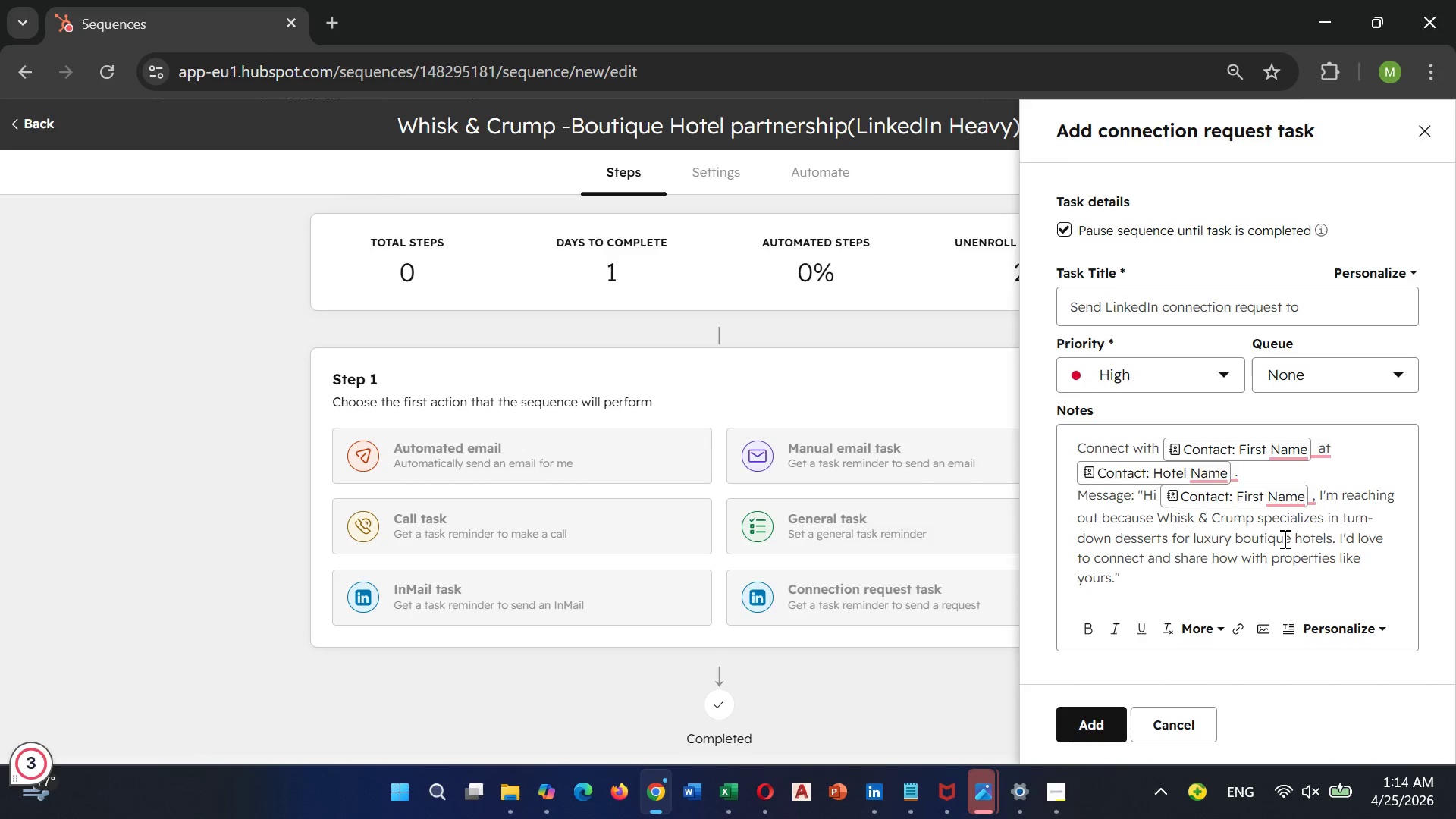 
wait(21.11)
 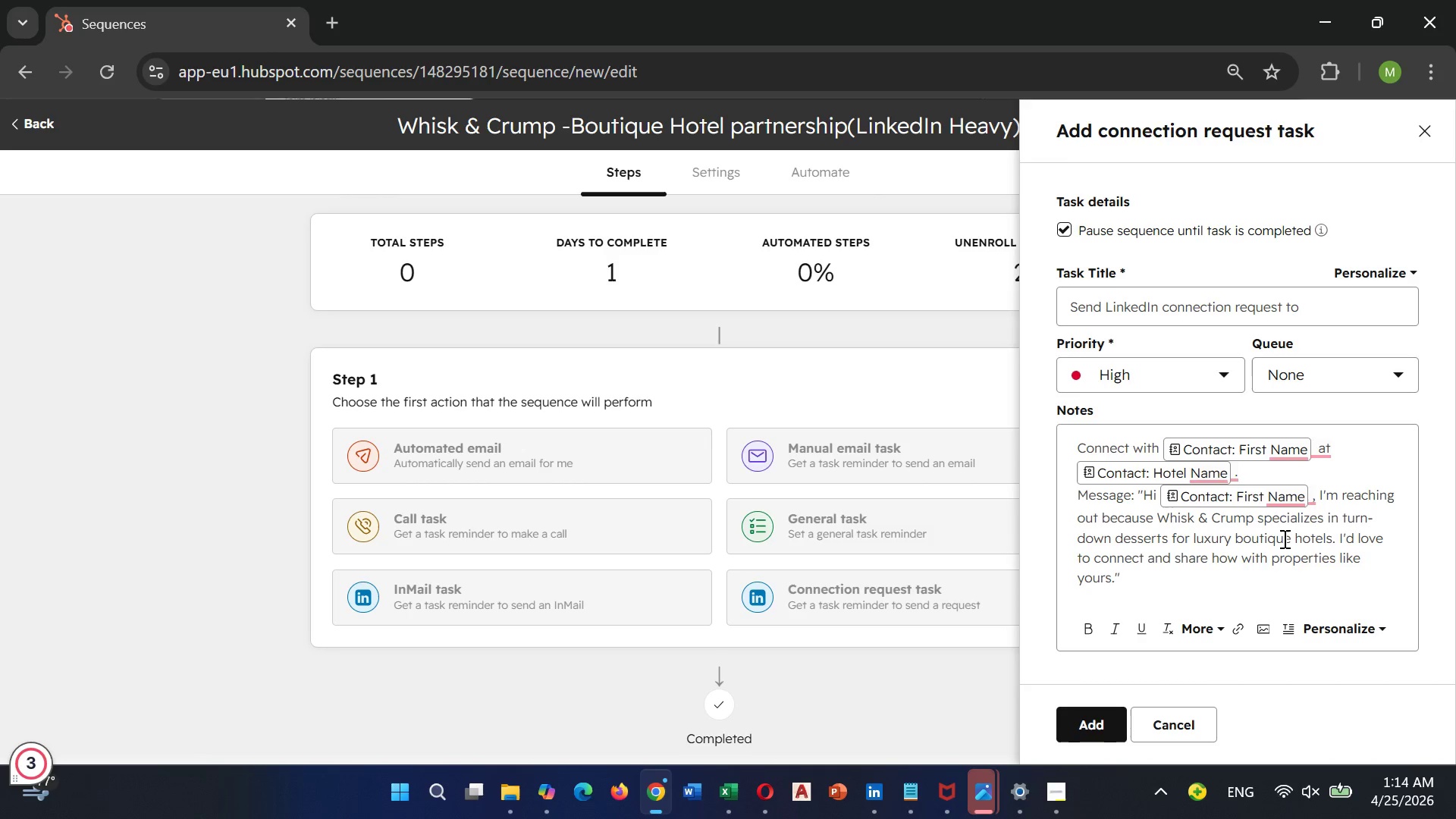 
scroll: coordinate [1155, 503], scroll_direction: up, amount: 1.0
 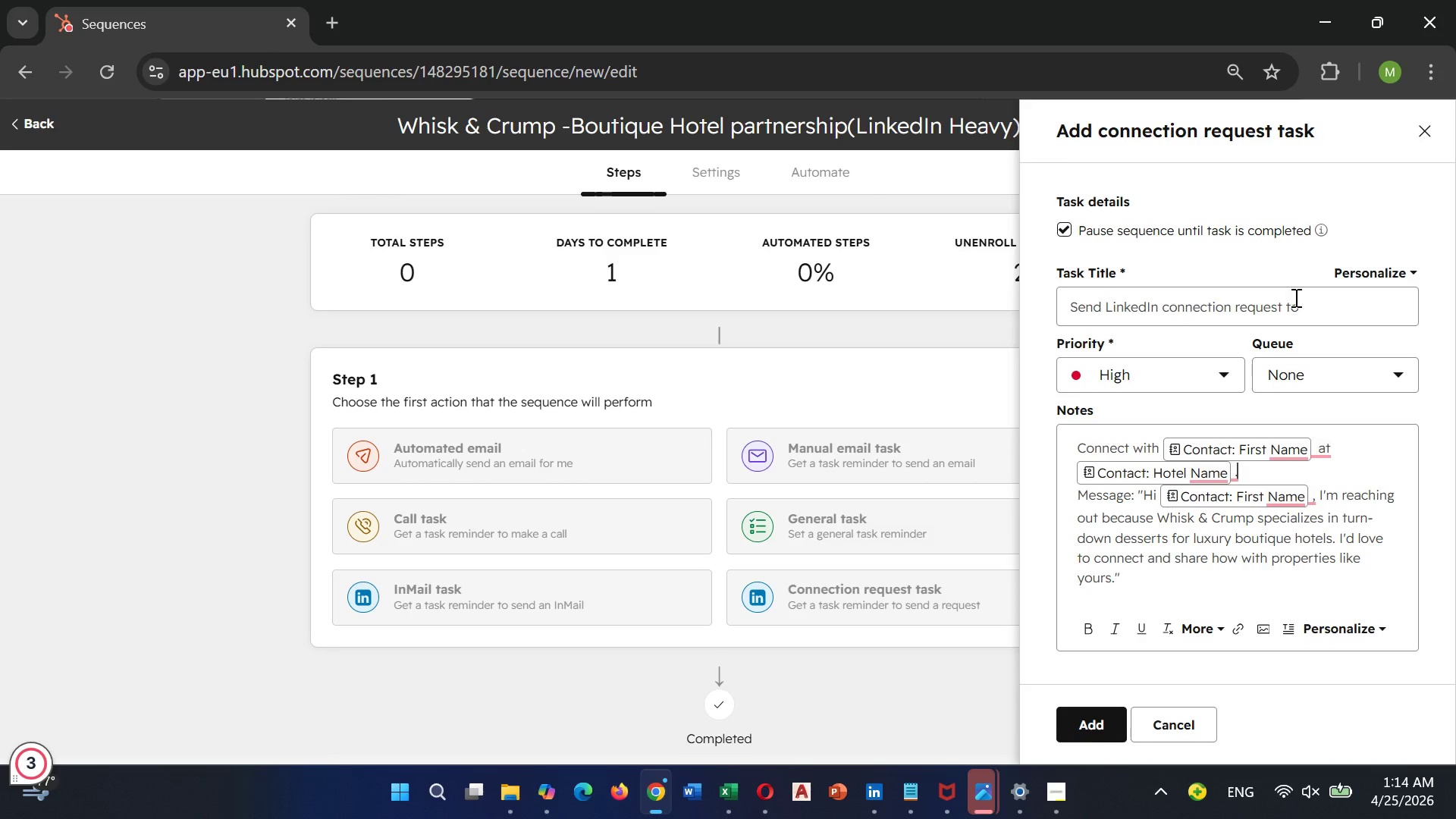 
wait(5.13)
 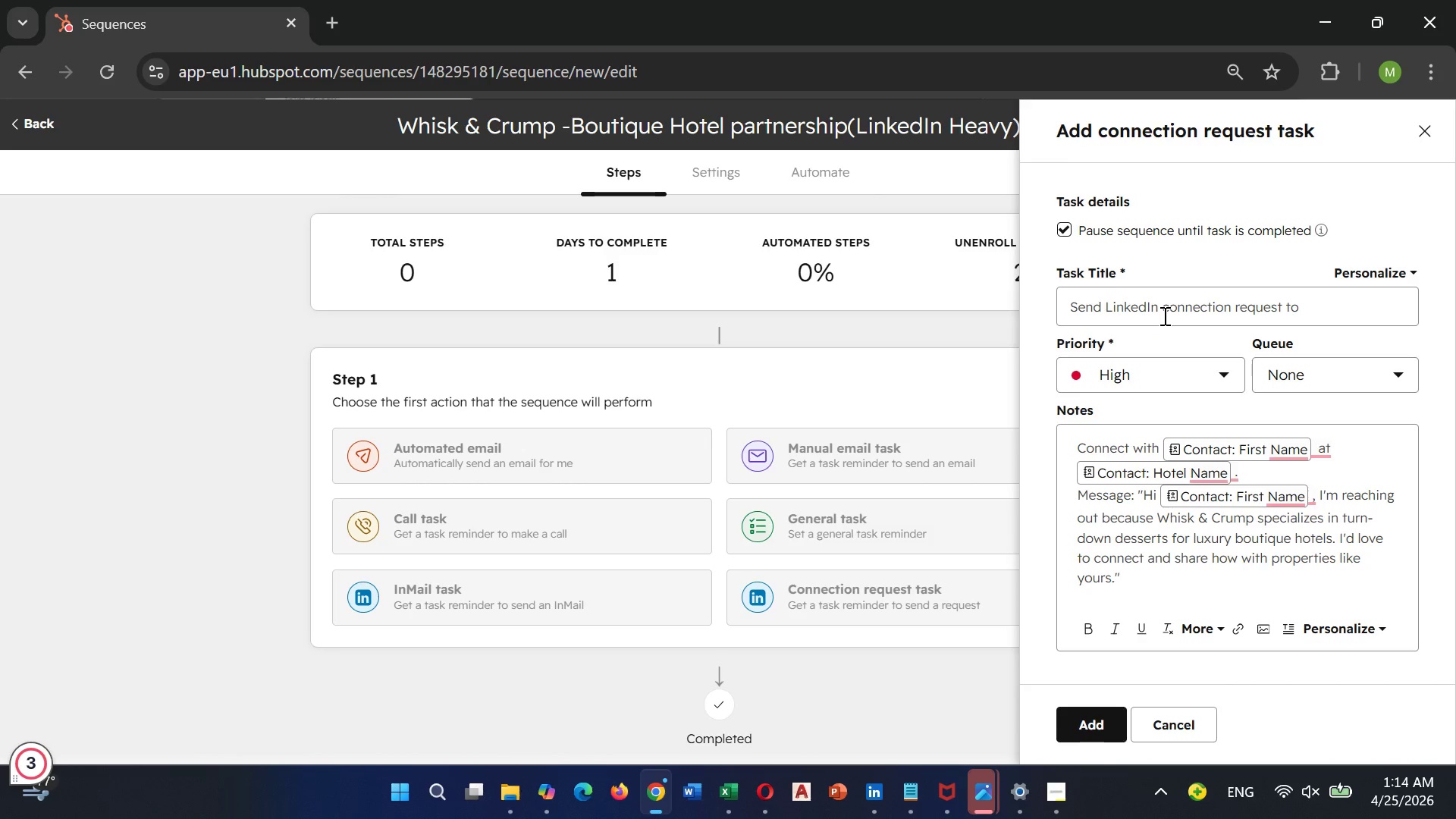 
left_click([1313, 308])
 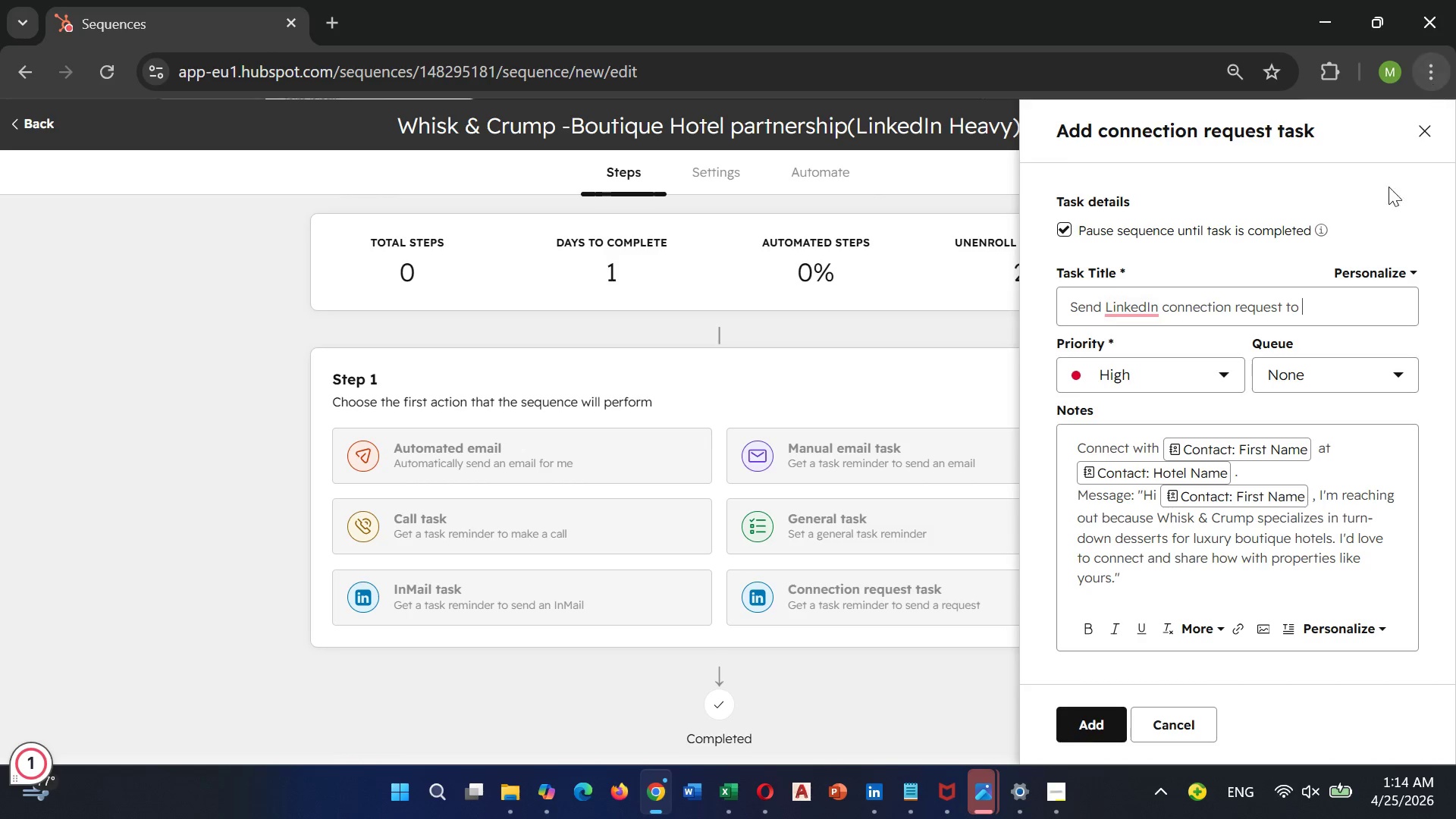 
left_click([1392, 261])
 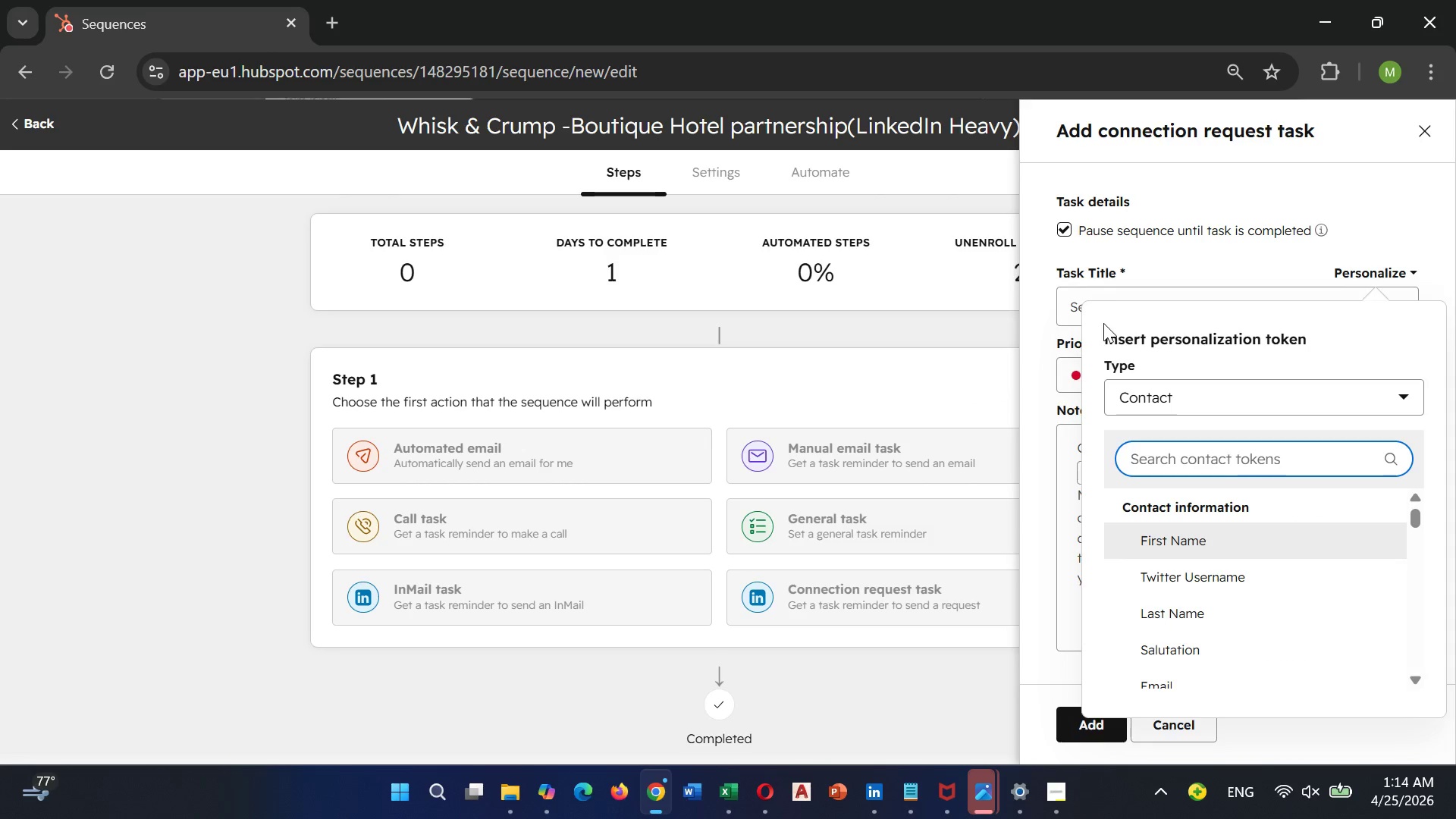 
wait(5.19)
 